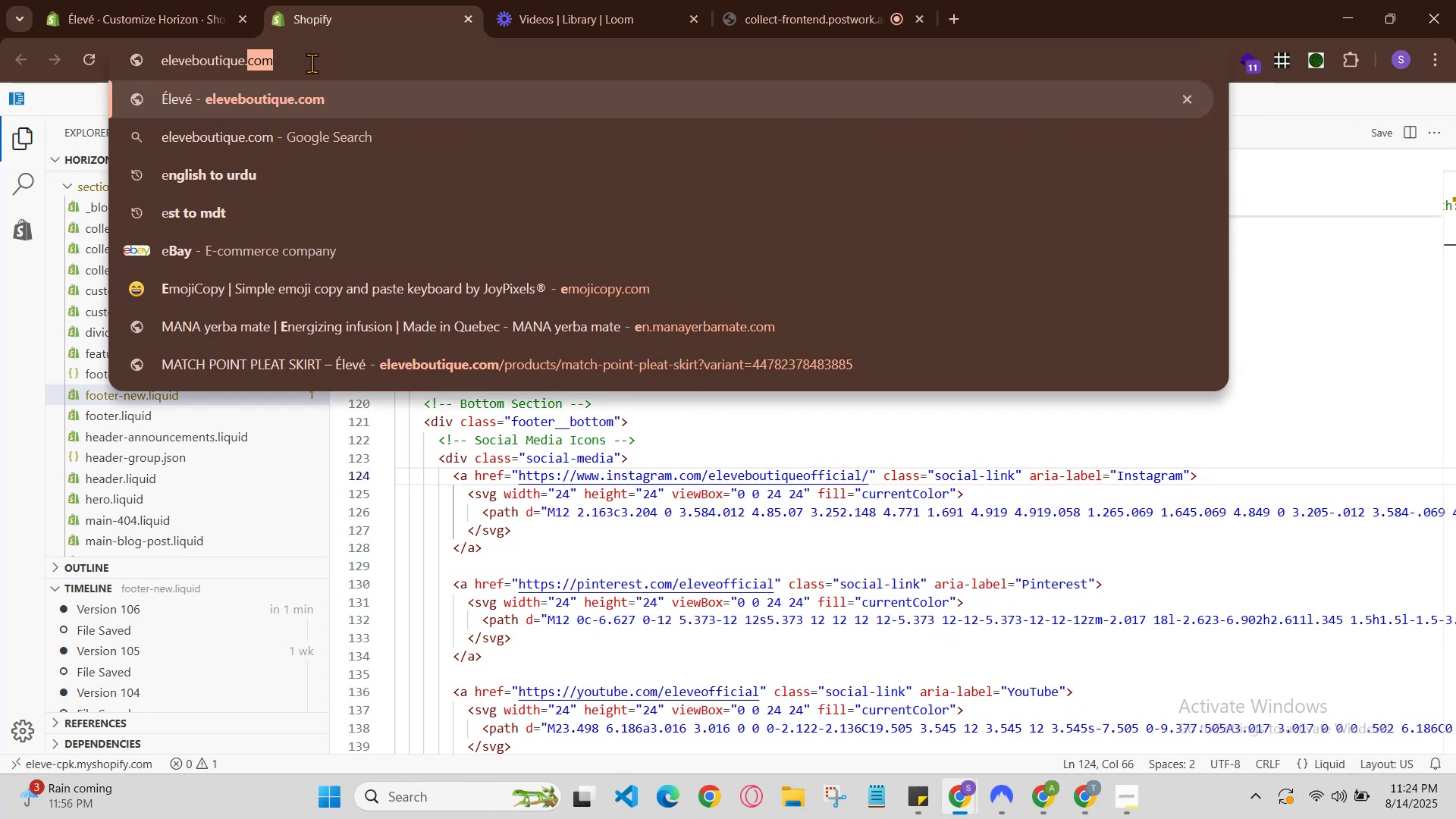 
triple_click([312, 63])
 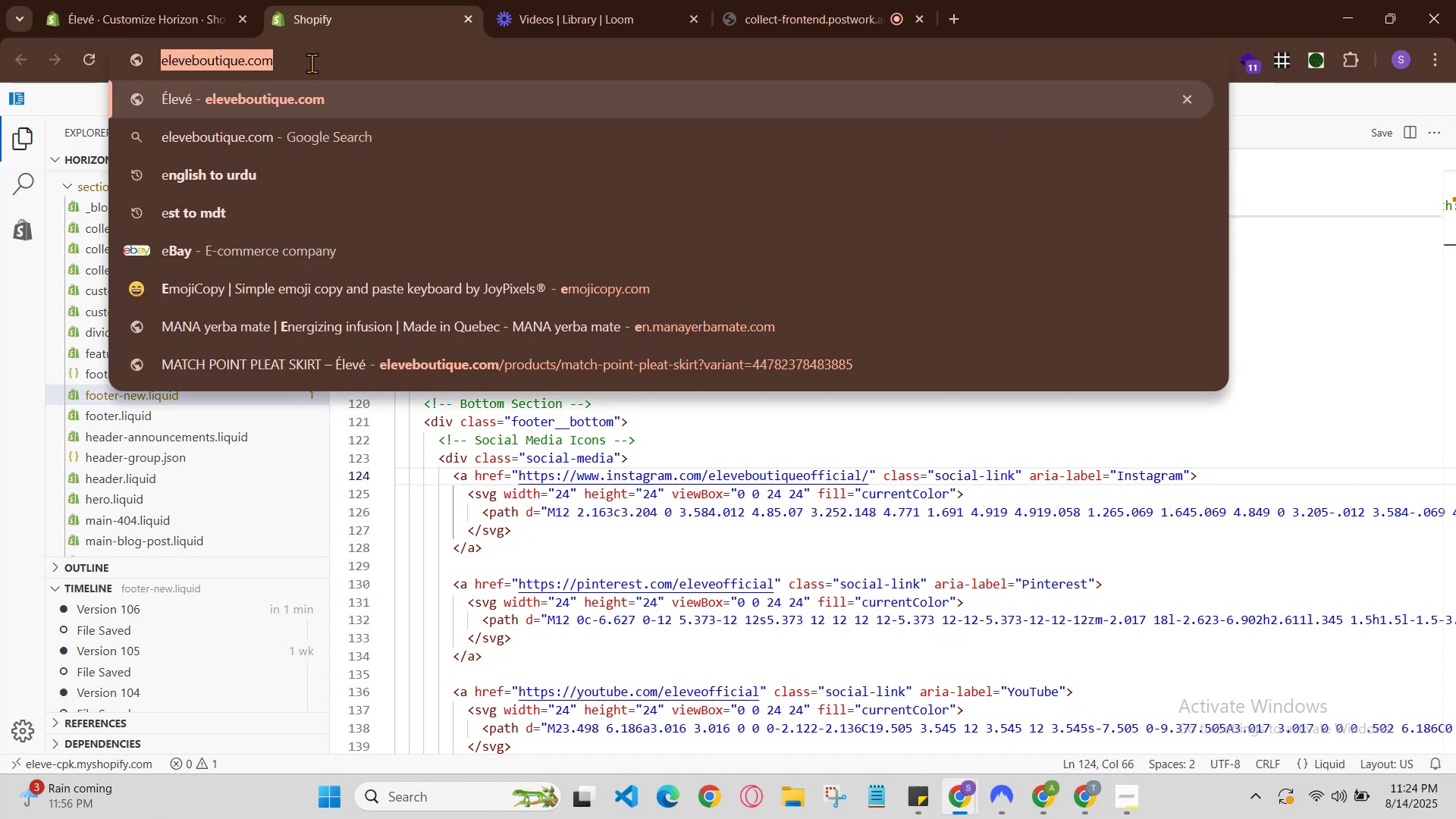 
hold_key(key=ControlLeft, duration=0.74)
 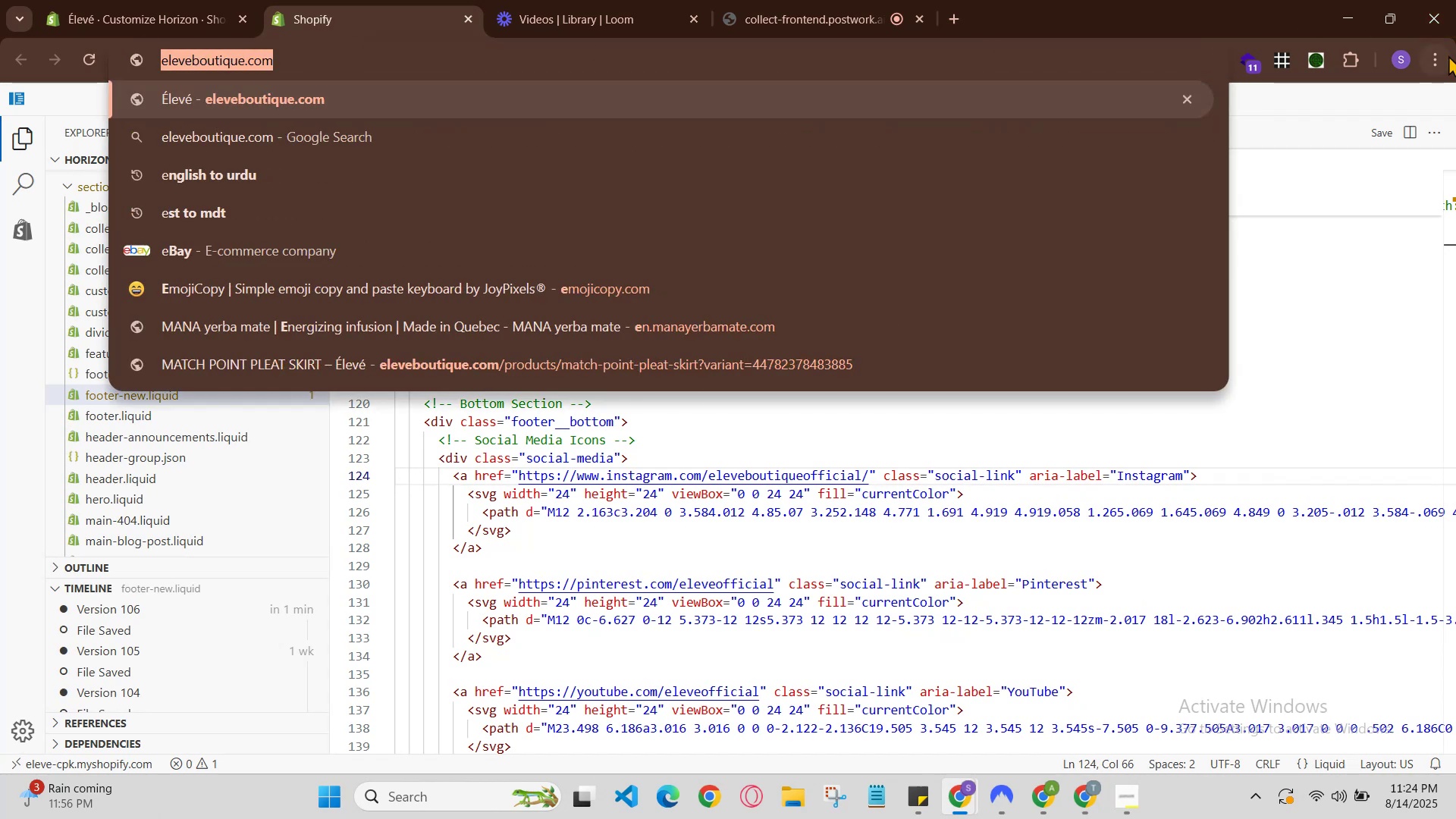 
hold_key(key=C, duration=0.32)
 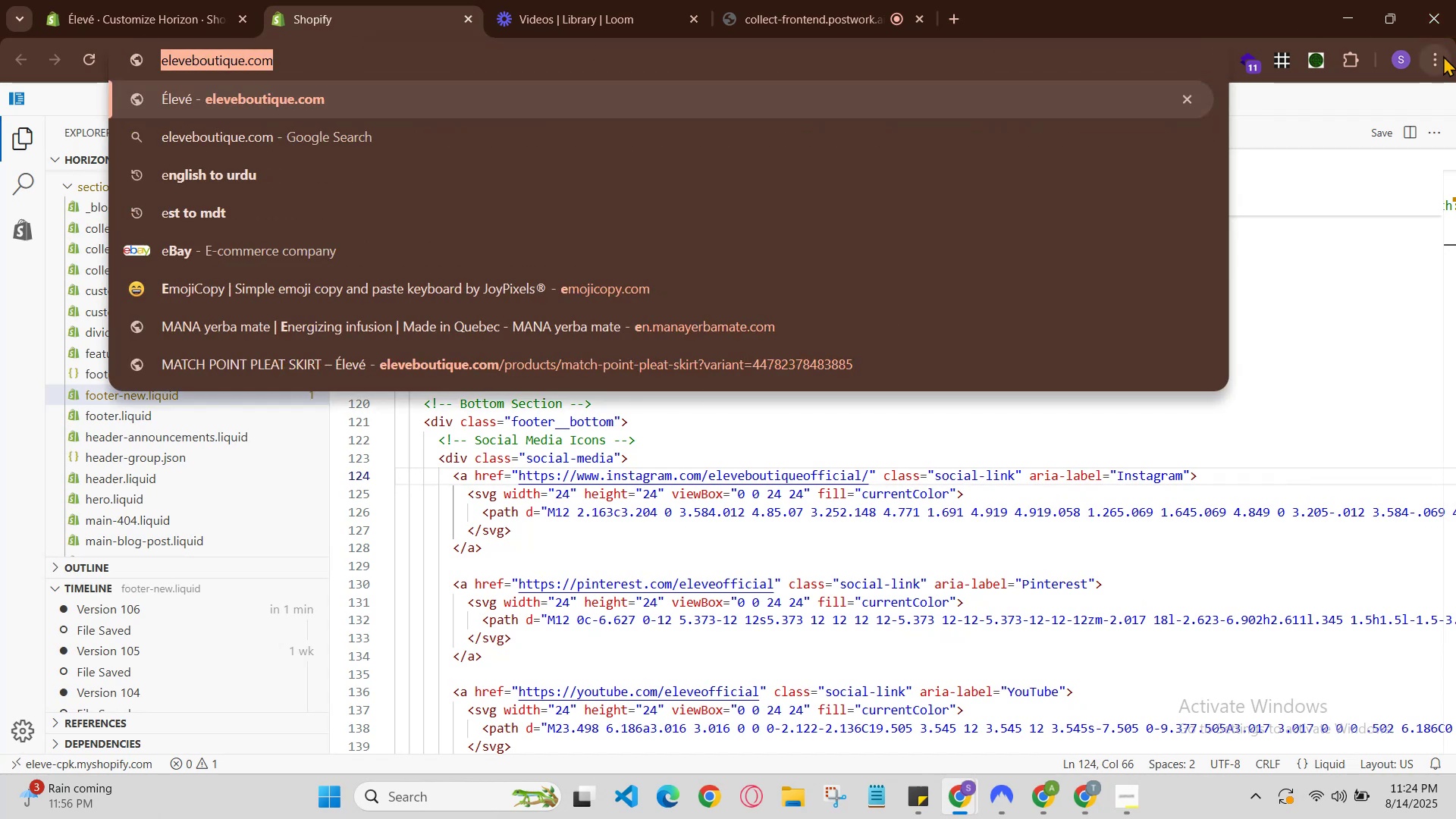 
left_click([1442, 55])
 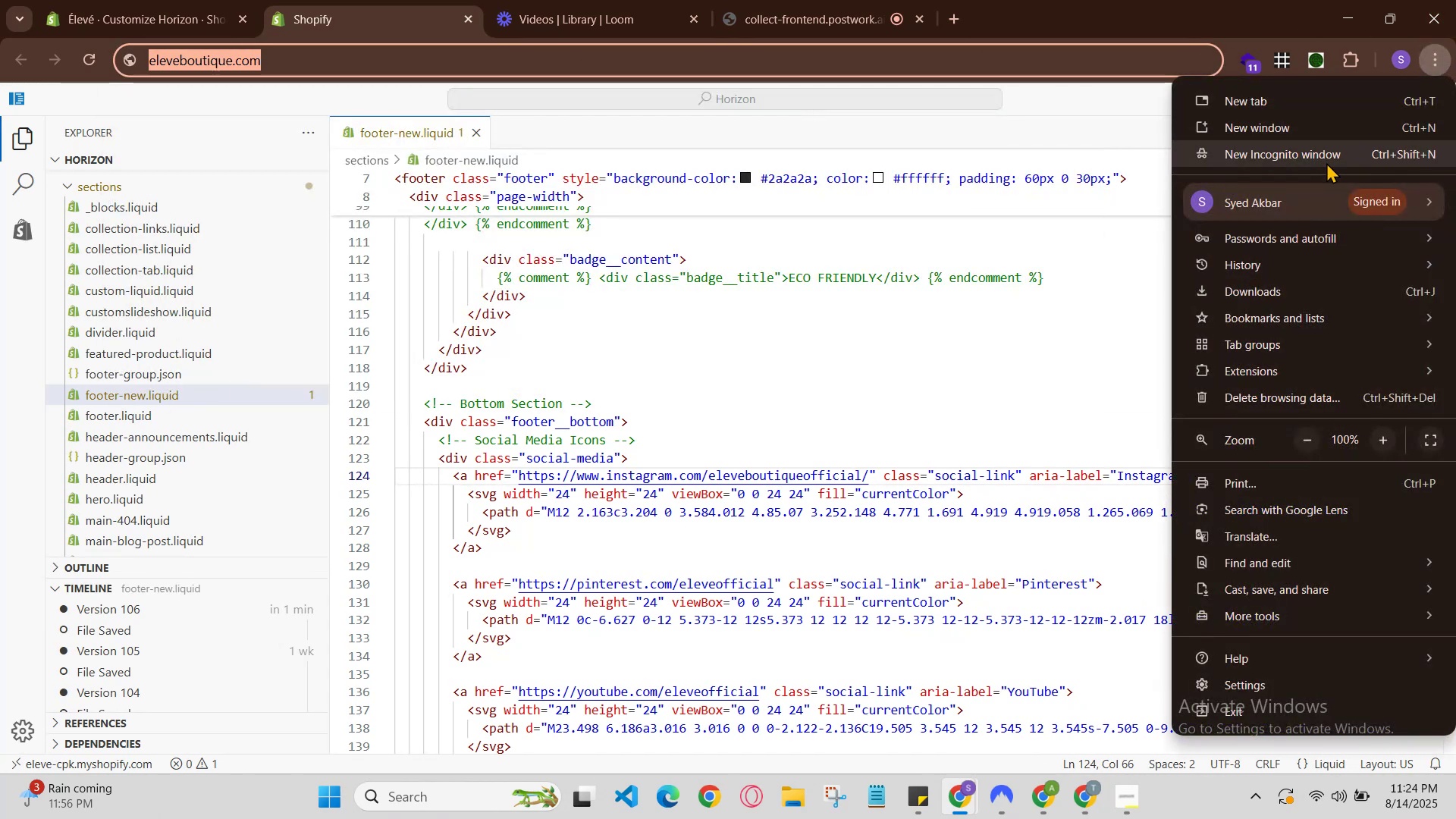 
left_click([1312, 157])
 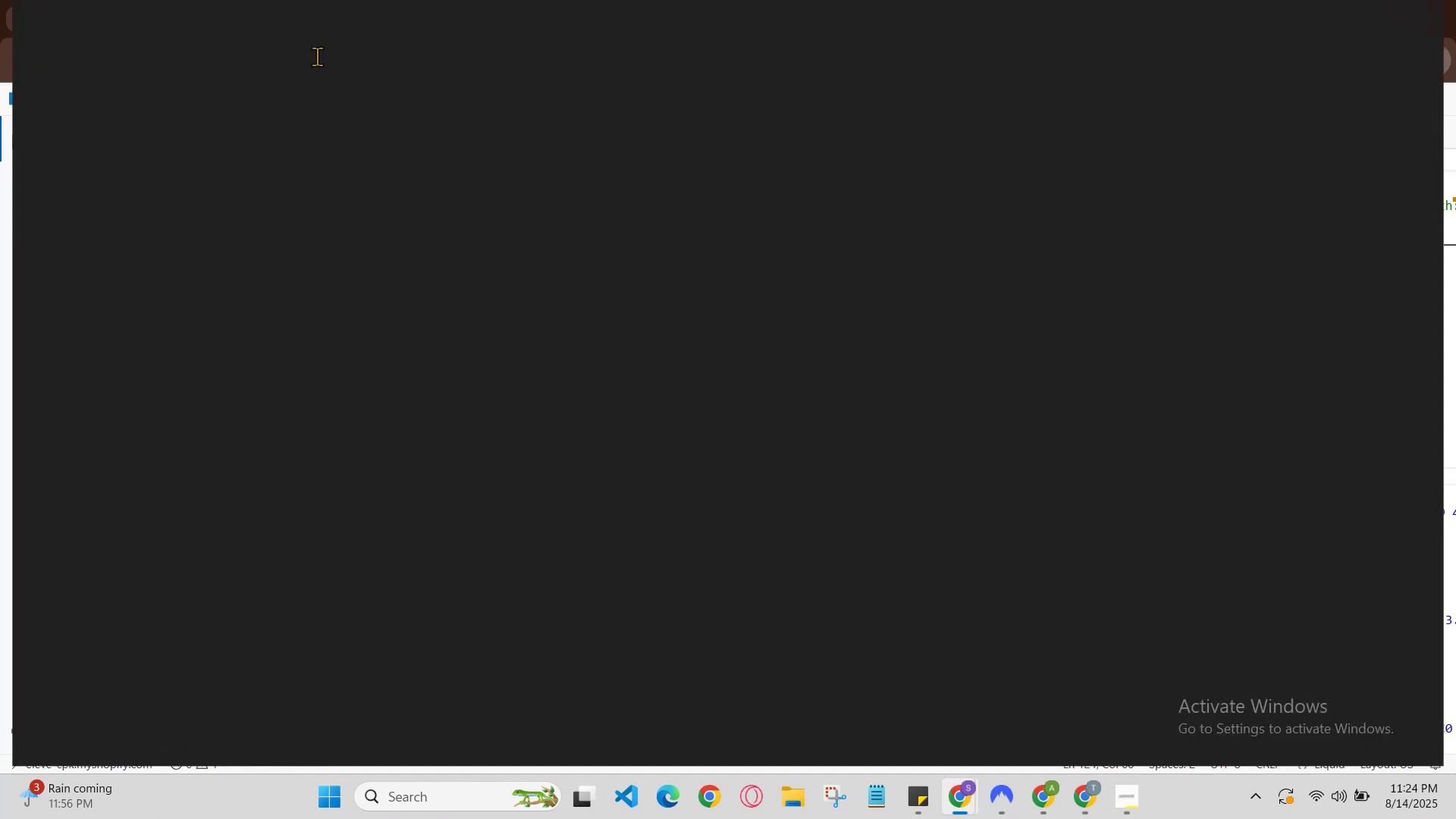 
key(Control+V)
 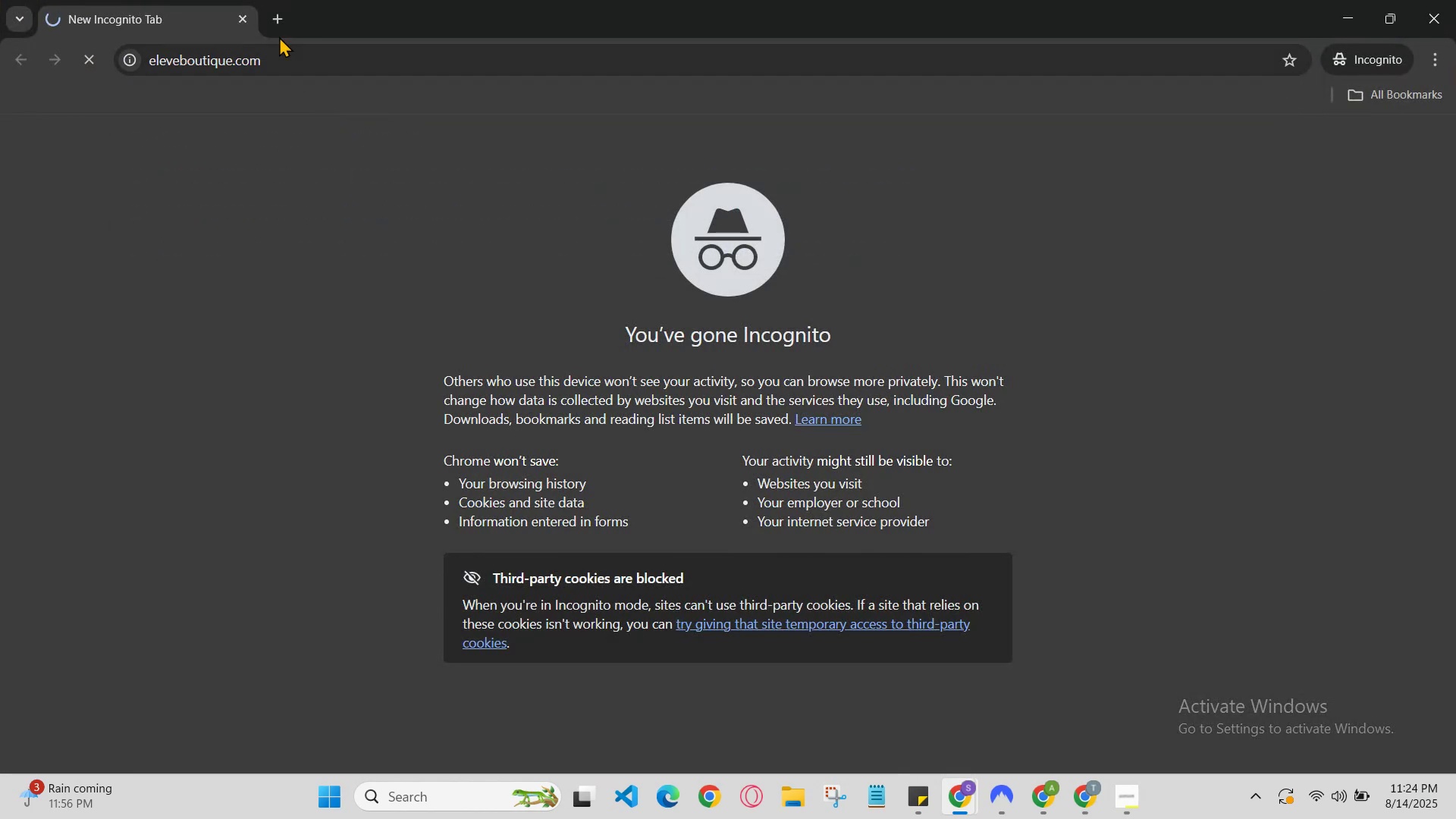 
left_click([275, 16])
 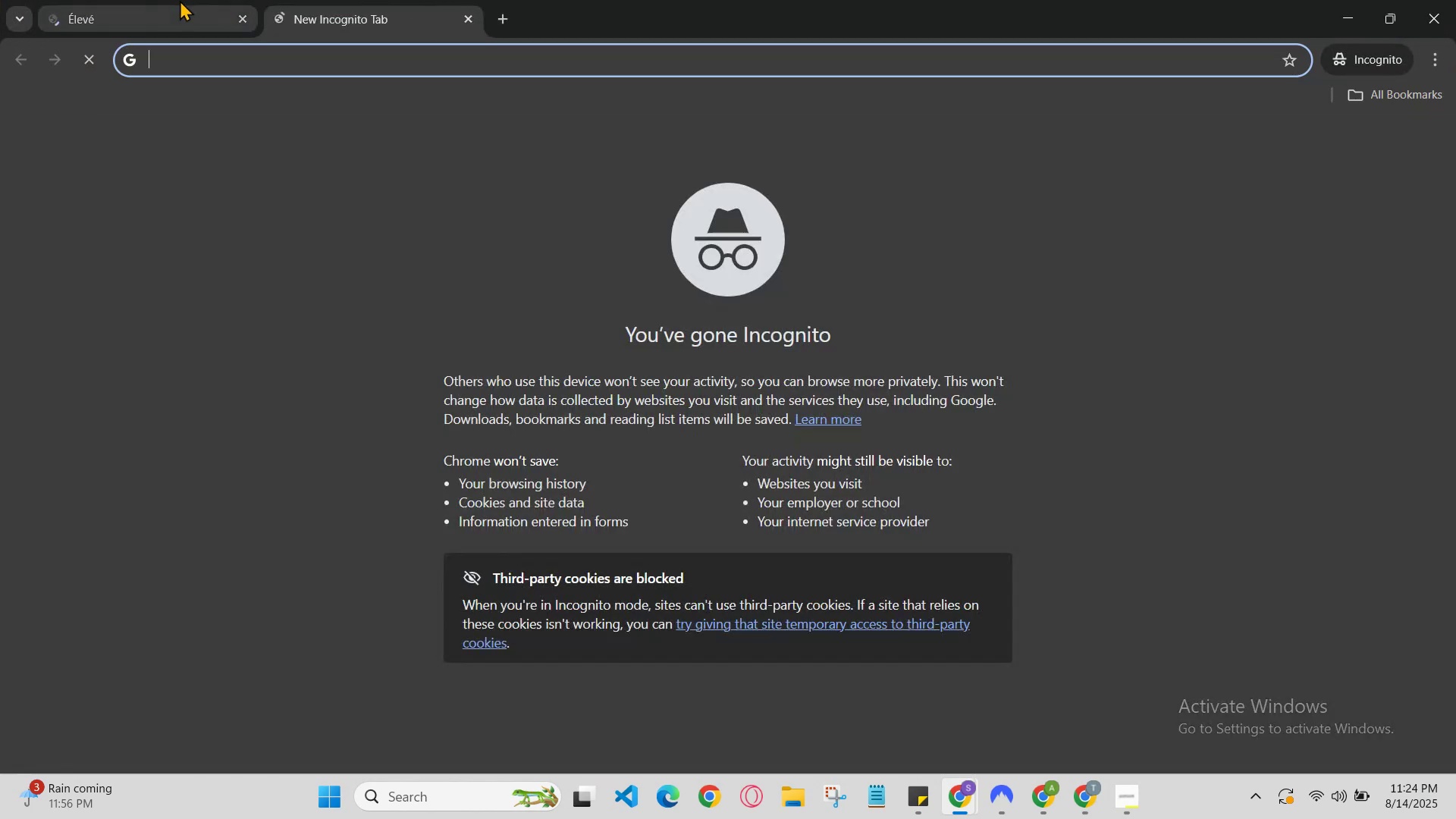 
left_click([176, 0])
 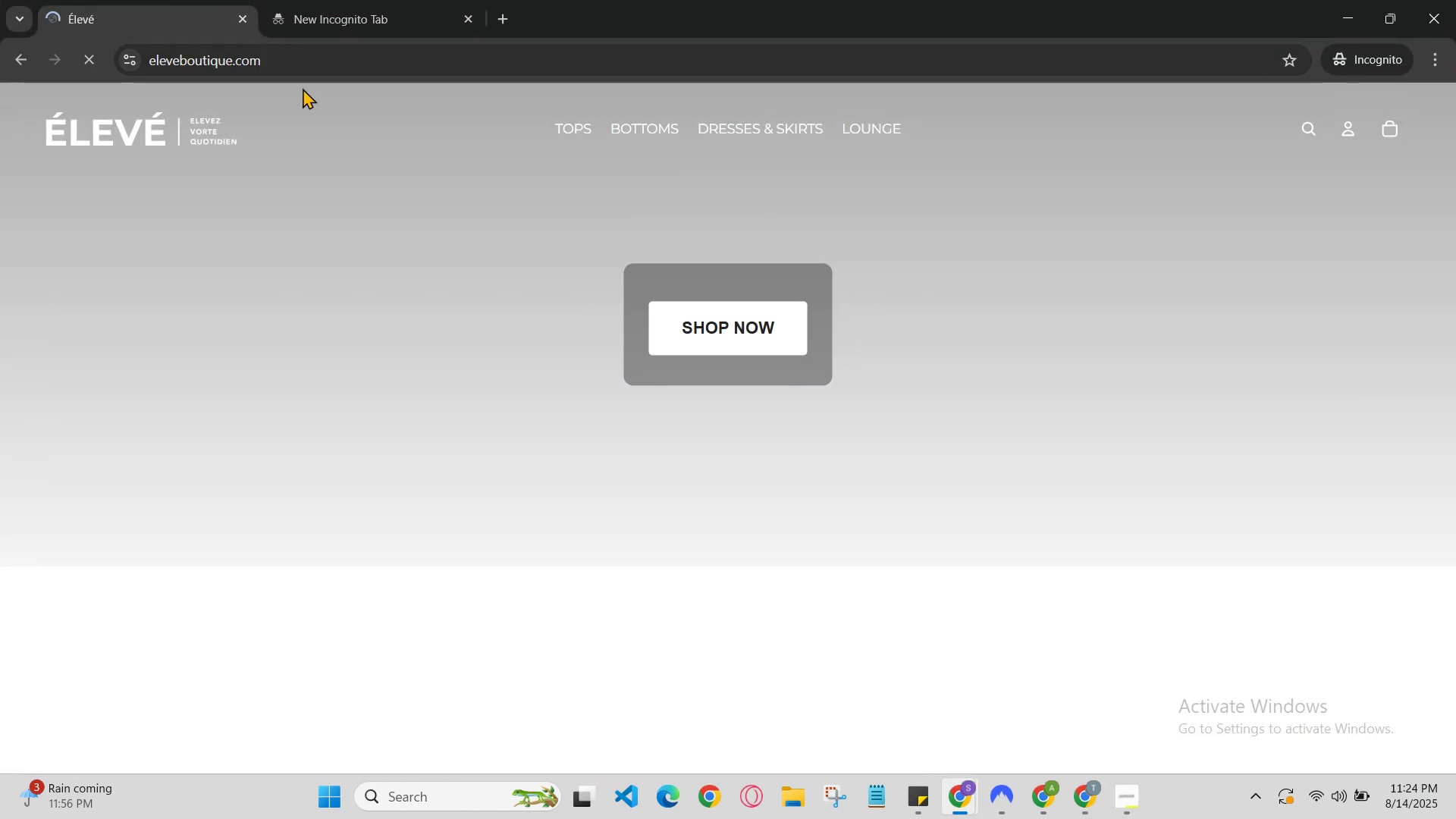 
scroll: coordinate [588, 230], scroll_direction: down, amount: 22.0
 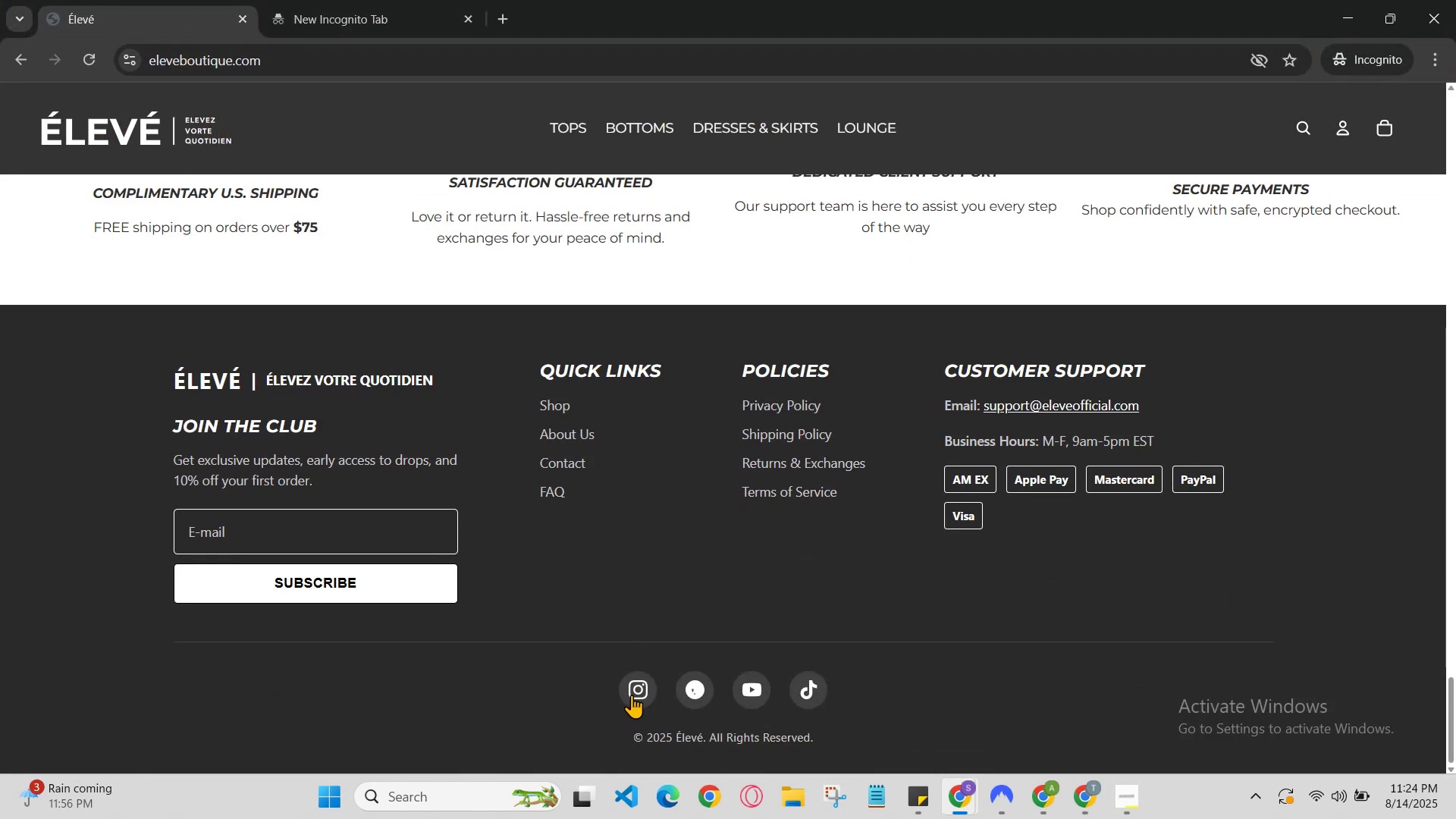 
left_click([643, 688])
 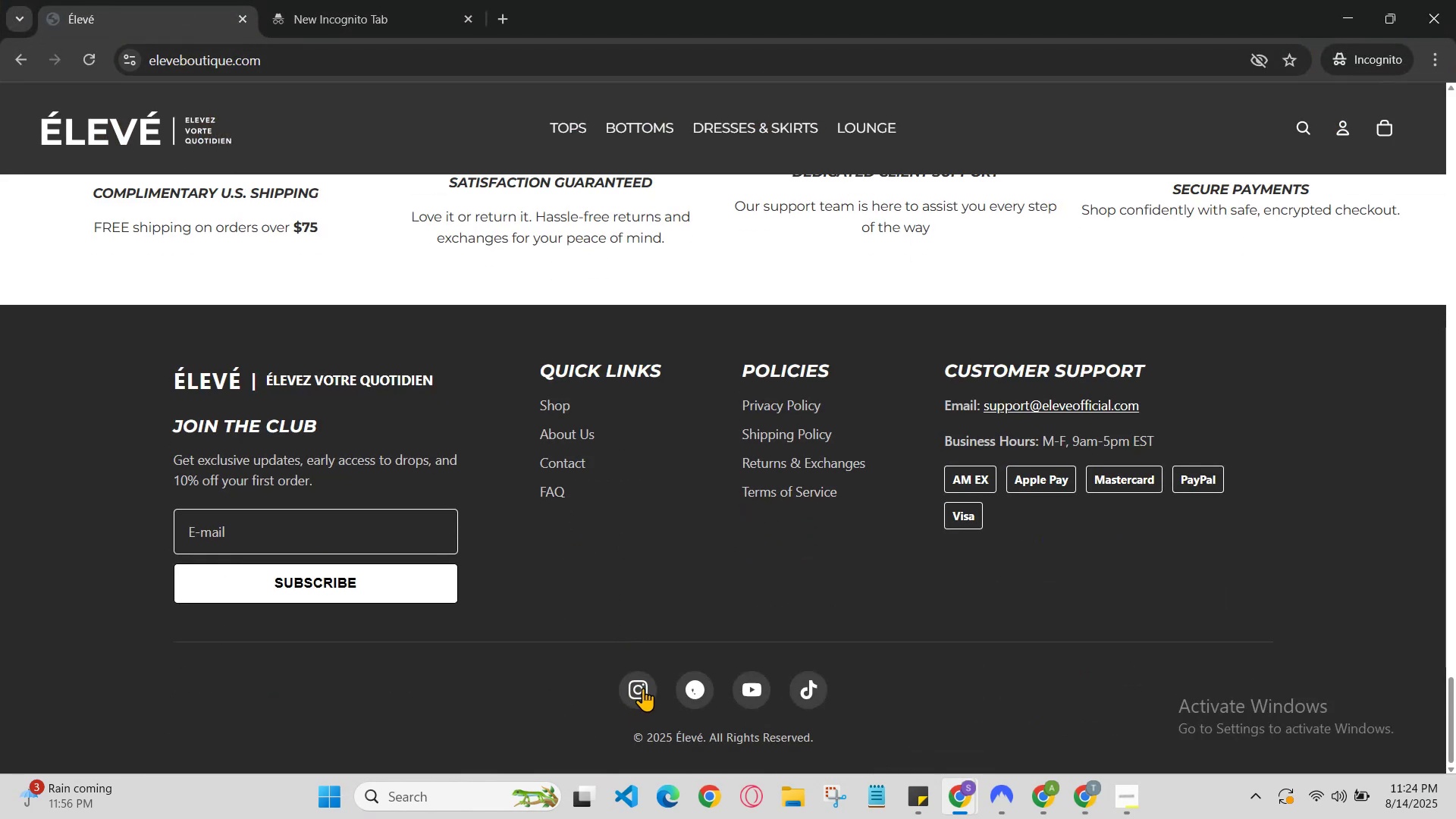 
left_click([643, 688])
 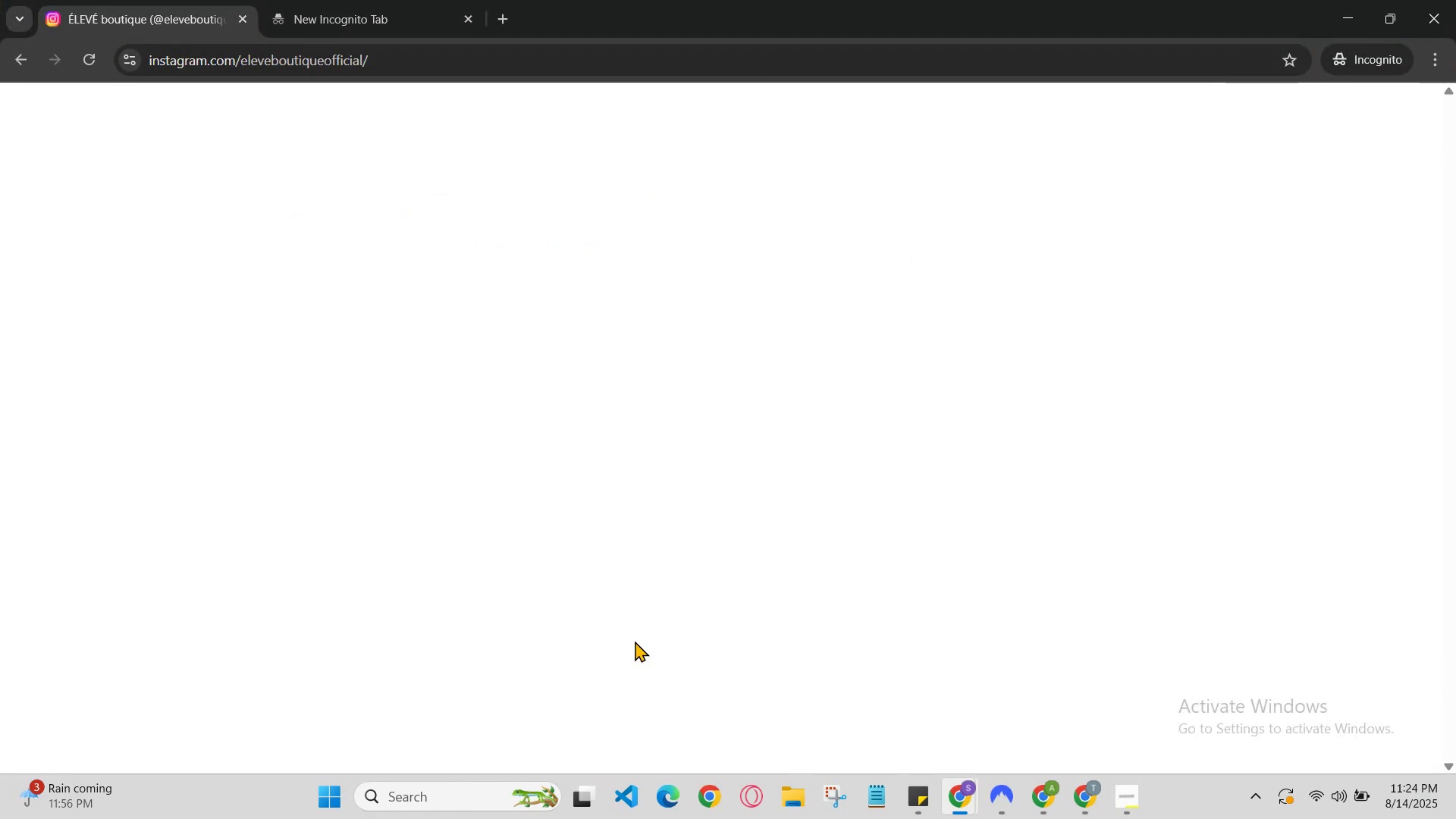 
scroll: coordinate [650, 501], scroll_direction: down, amount: 2.0
 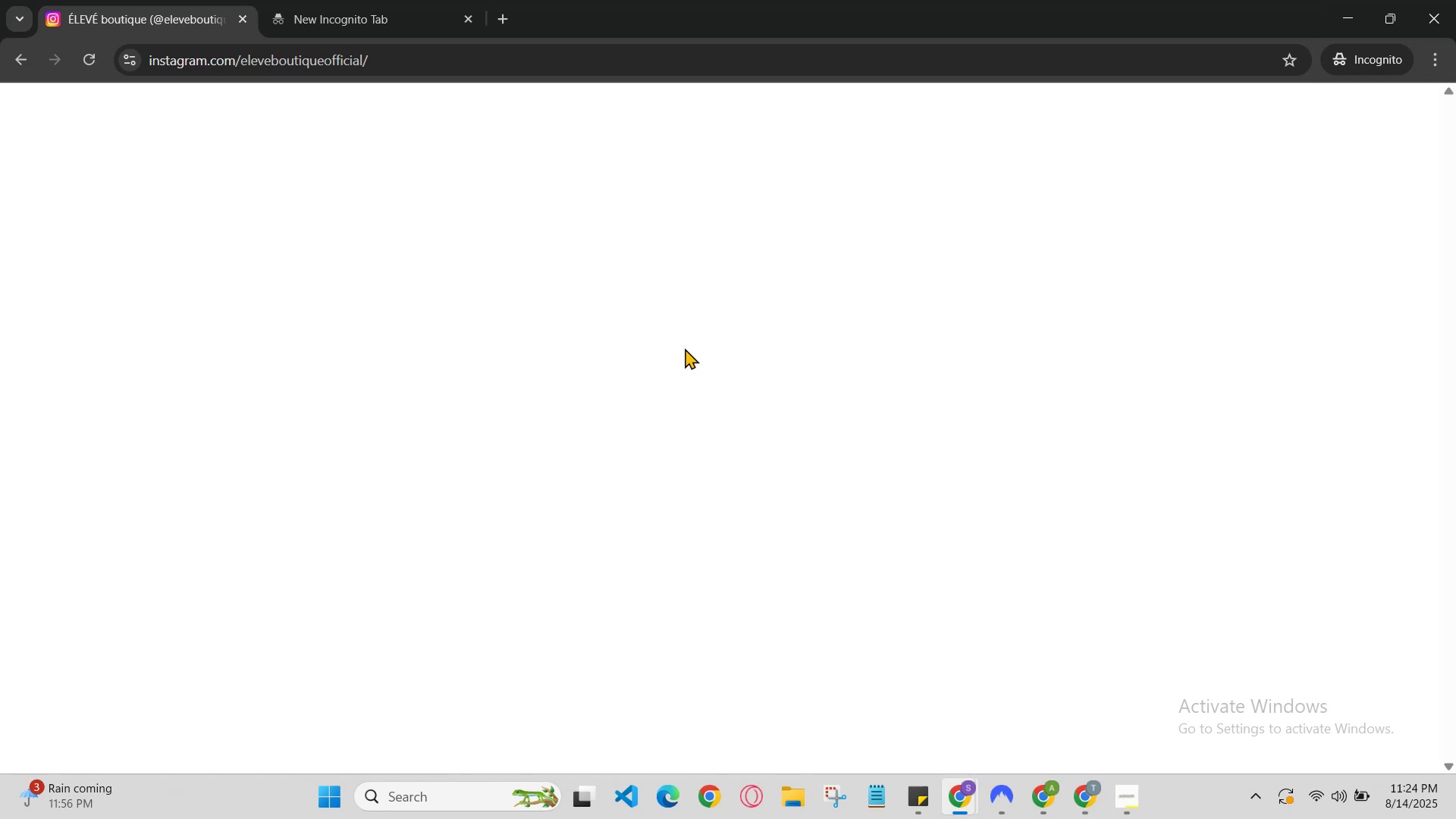 
scroll: coordinate [758, 304], scroll_direction: none, amount: 0.0
 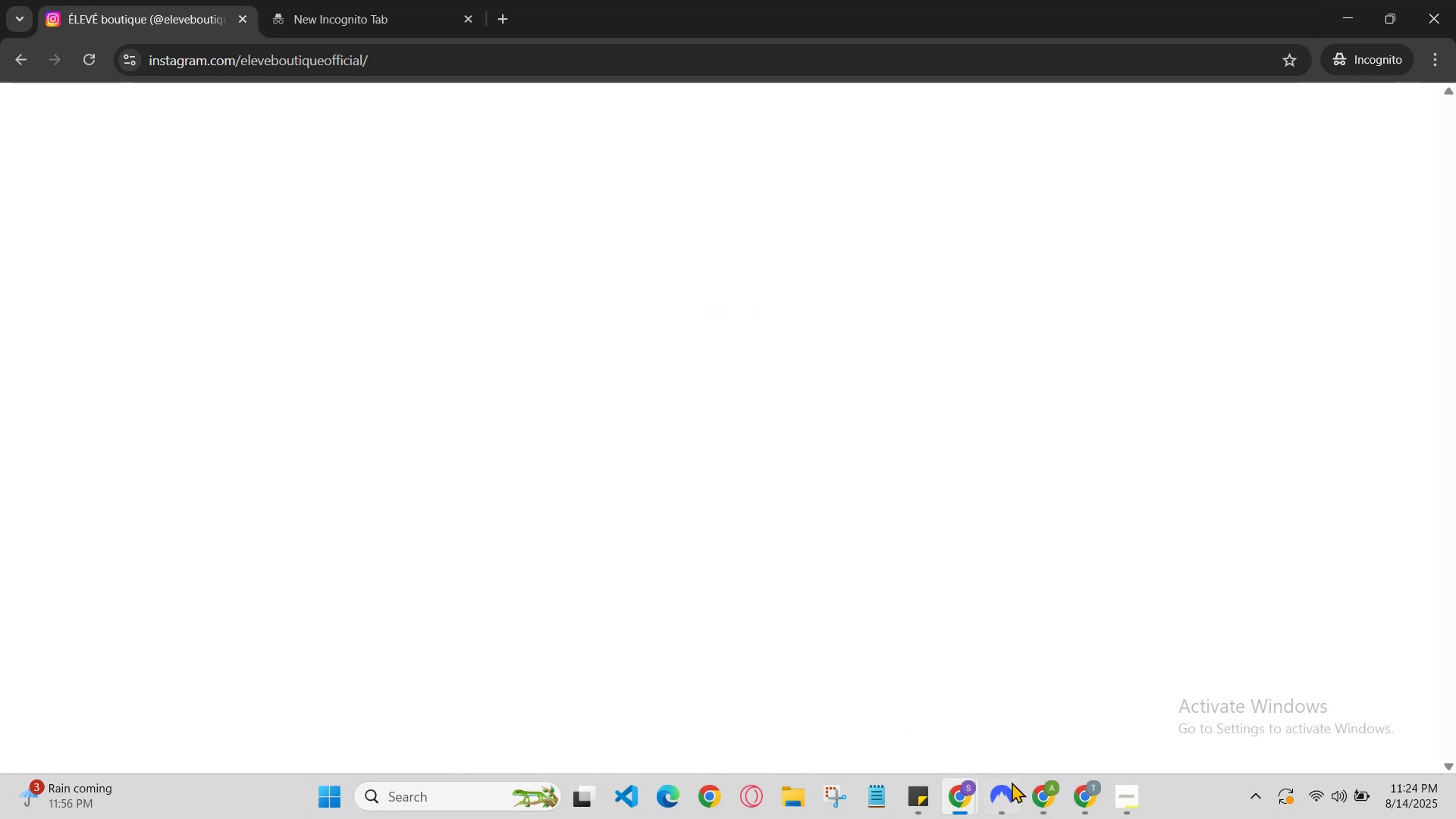 
mouse_move([1085, 785])
 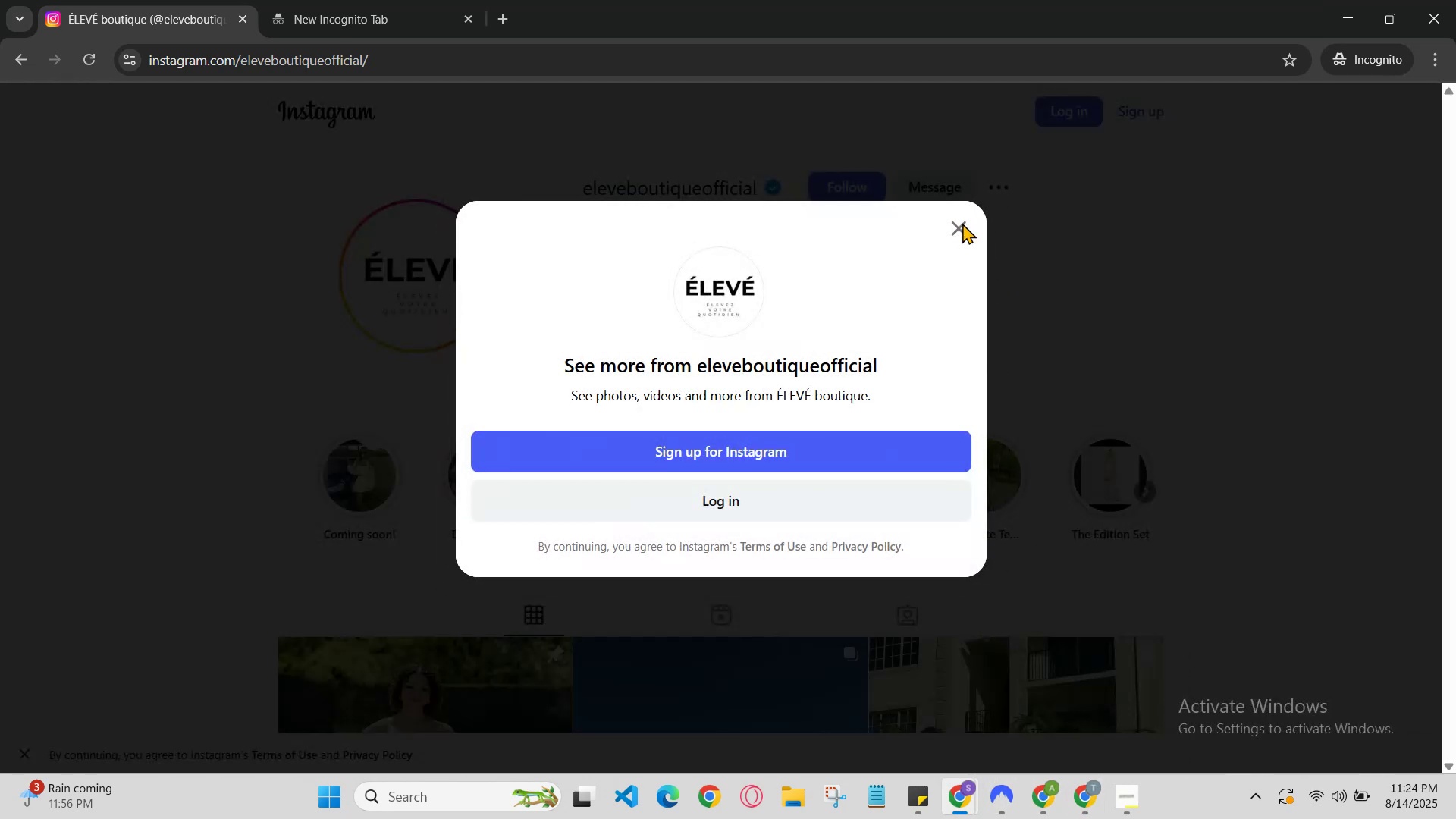 
scroll: coordinate [968, 249], scroll_direction: down, amount: 2.0
 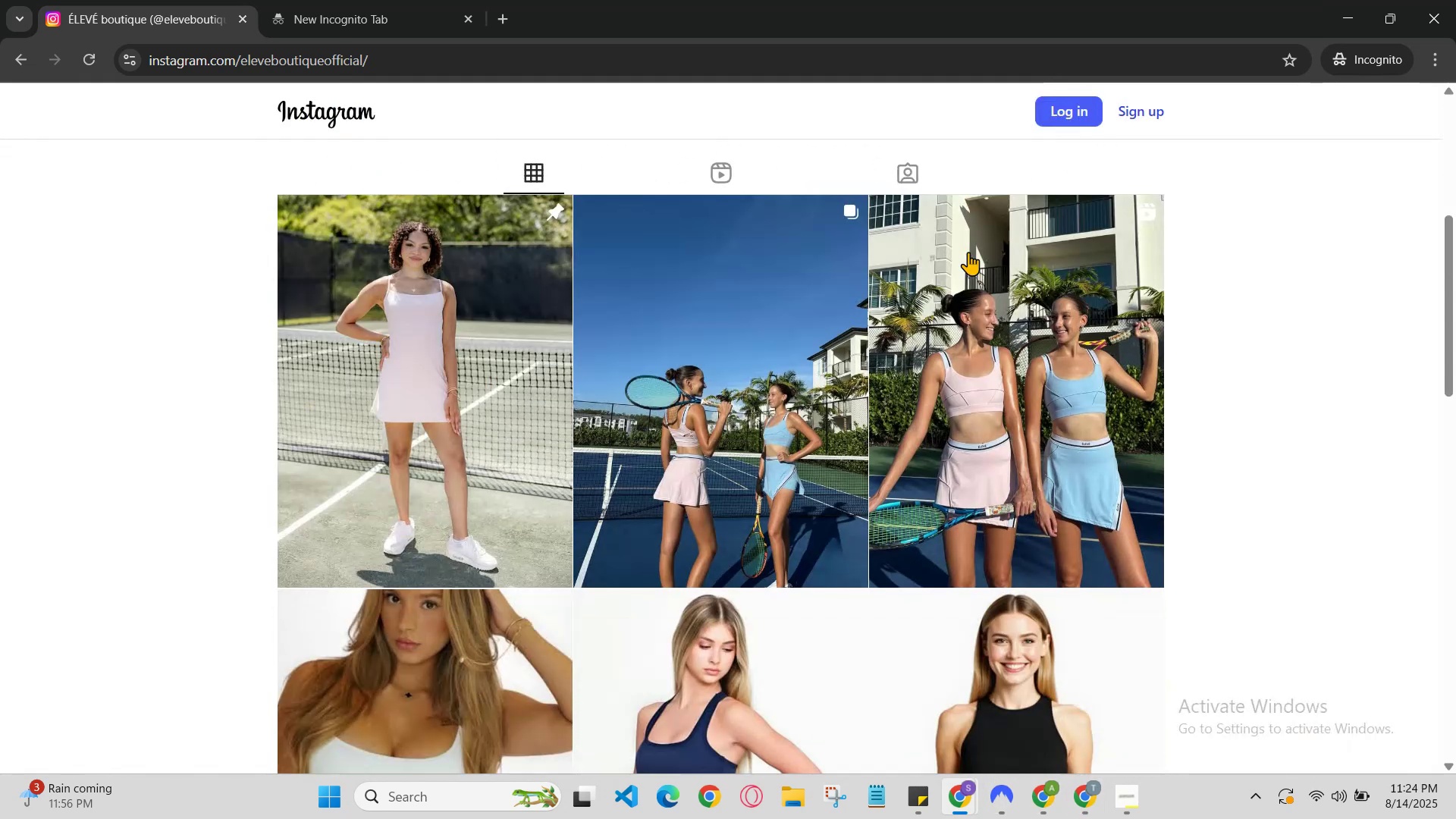 
scroll: coordinate [948, 259], scroll_direction: up, amount: 3.0
 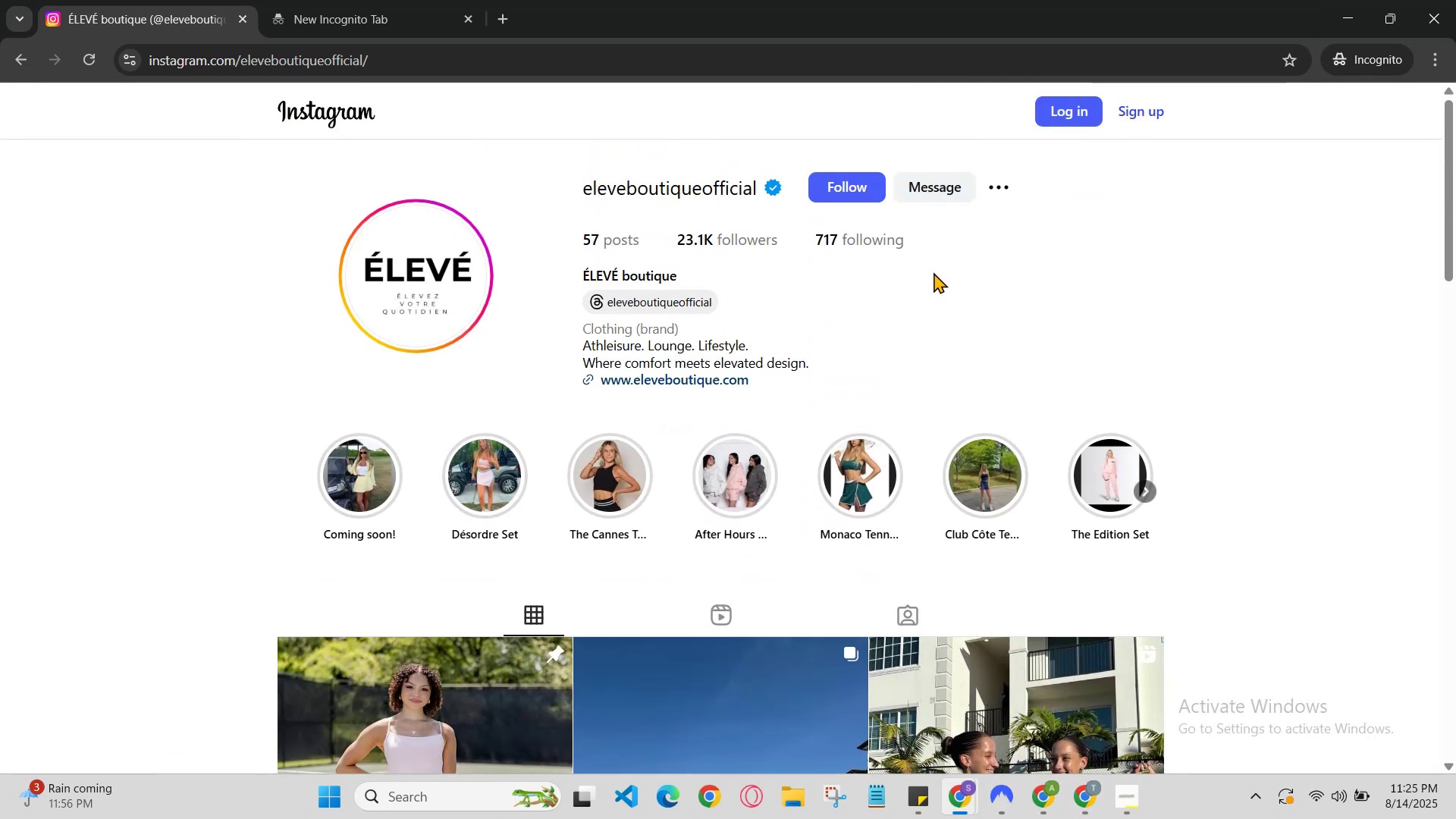 
scroll: coordinate [974, 427], scroll_direction: none, amount: 0.0
 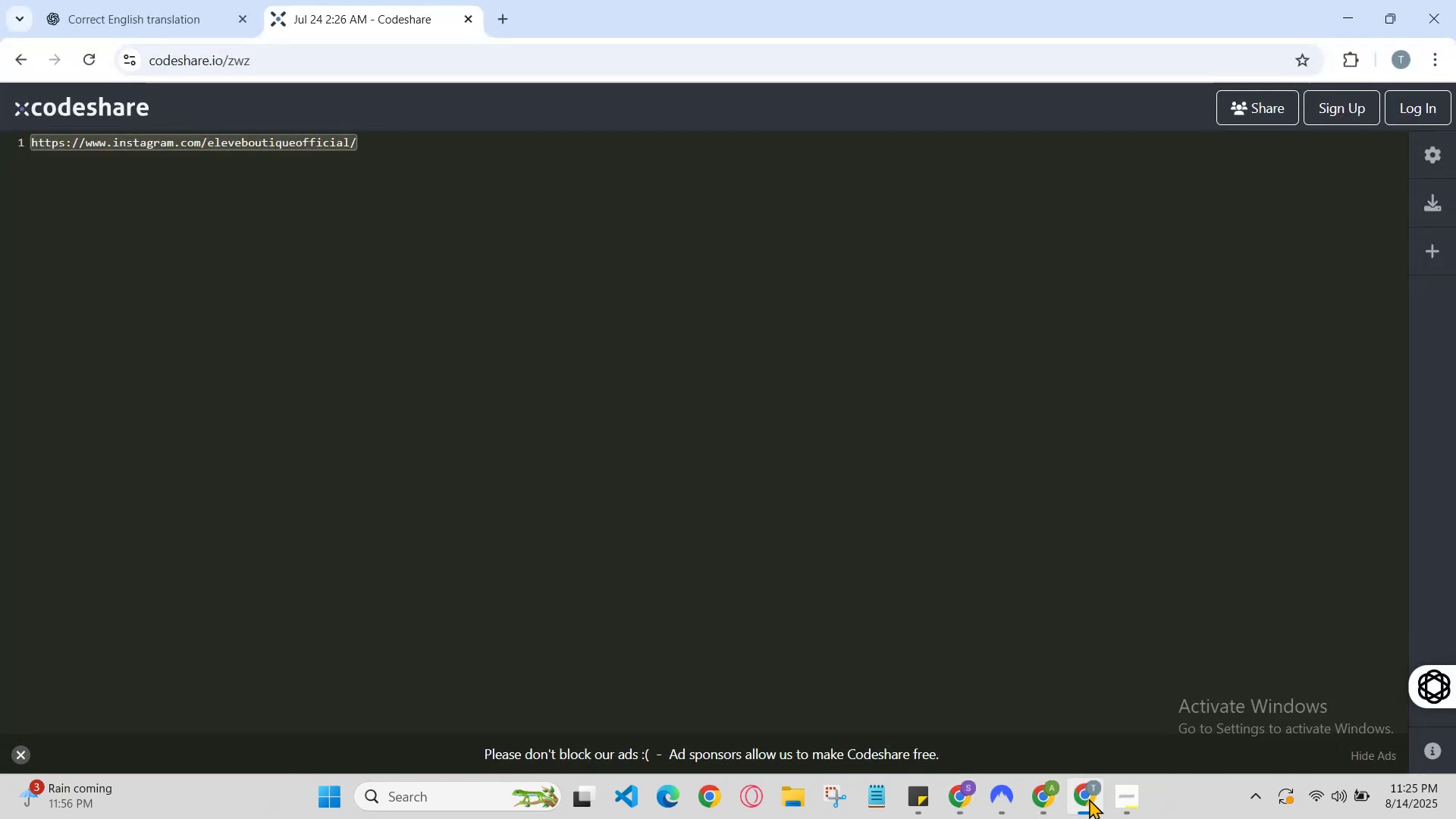 
double_click([1084, 795])
 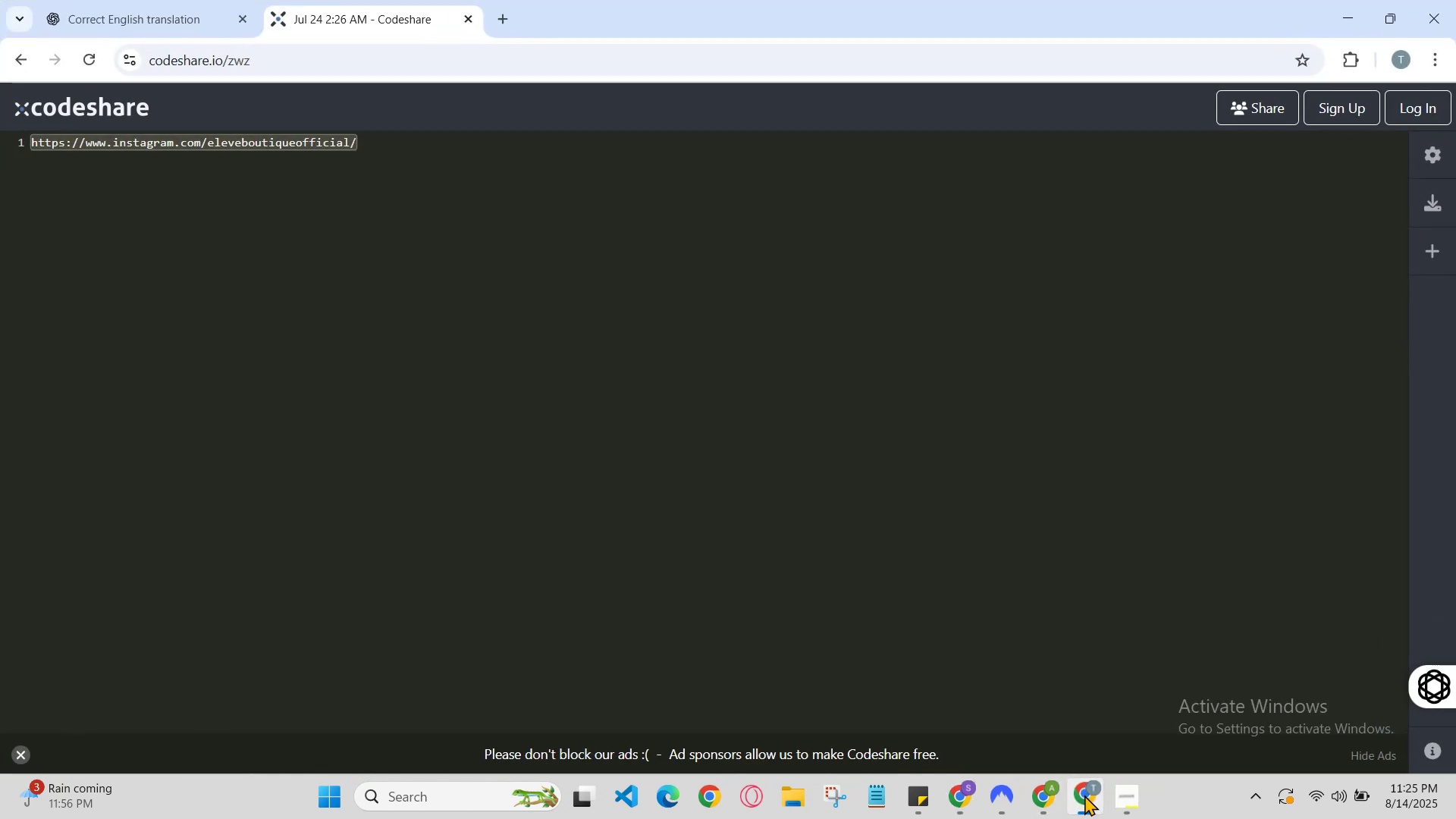 
left_click([1084, 795])
 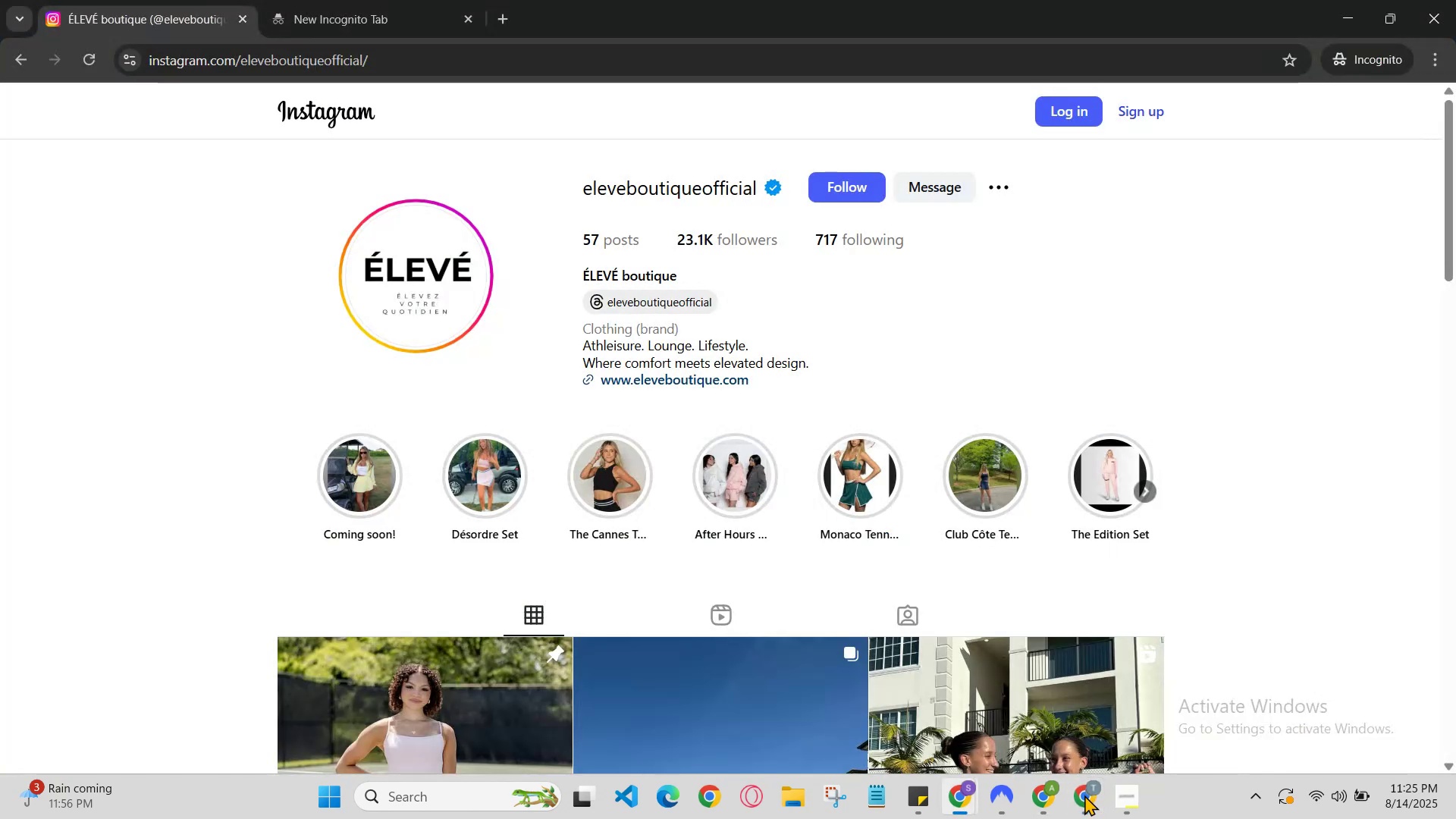 
left_click([1084, 795])
 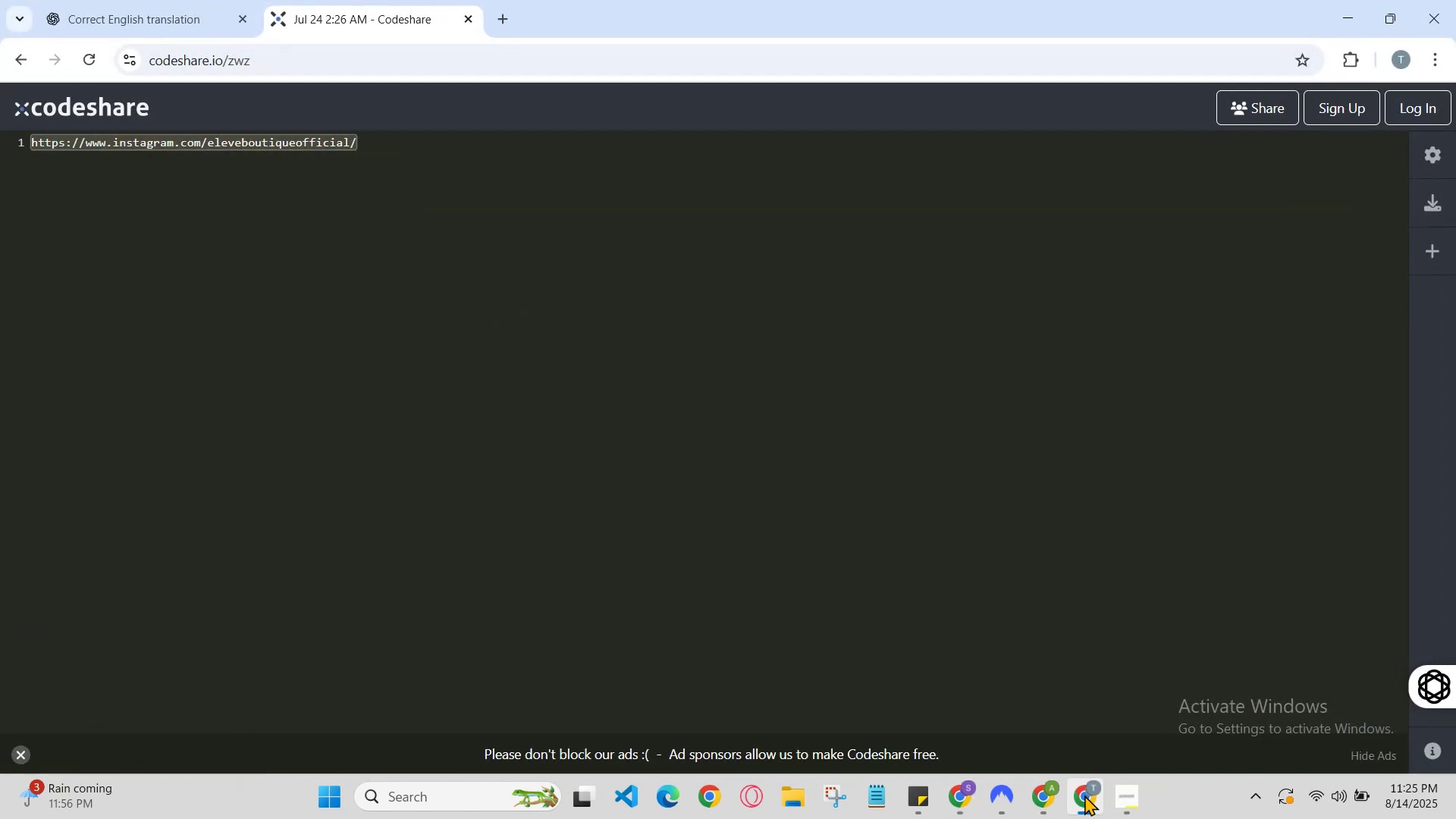 
left_click([1084, 795])
 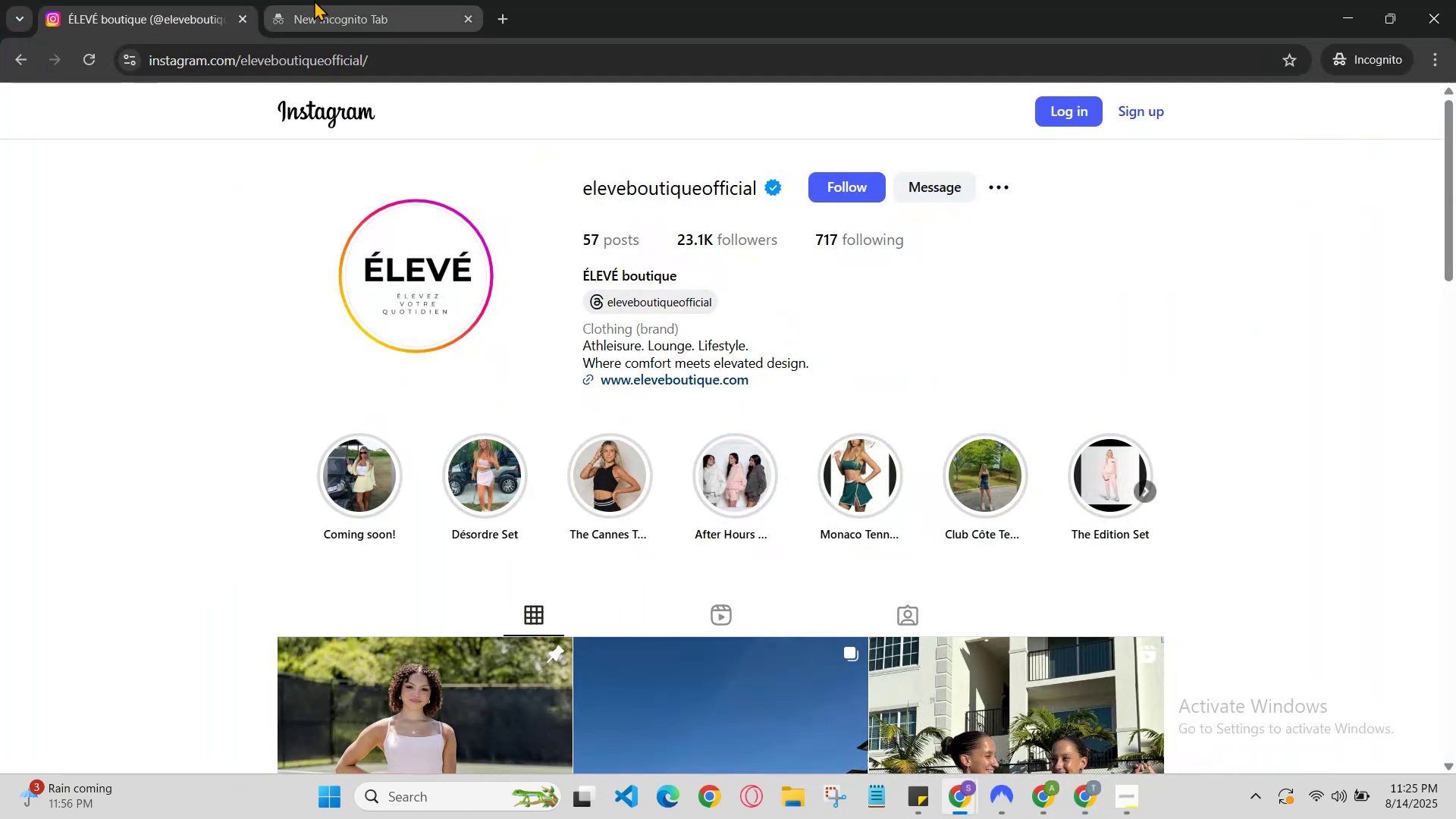 
left_click([189, 0])
 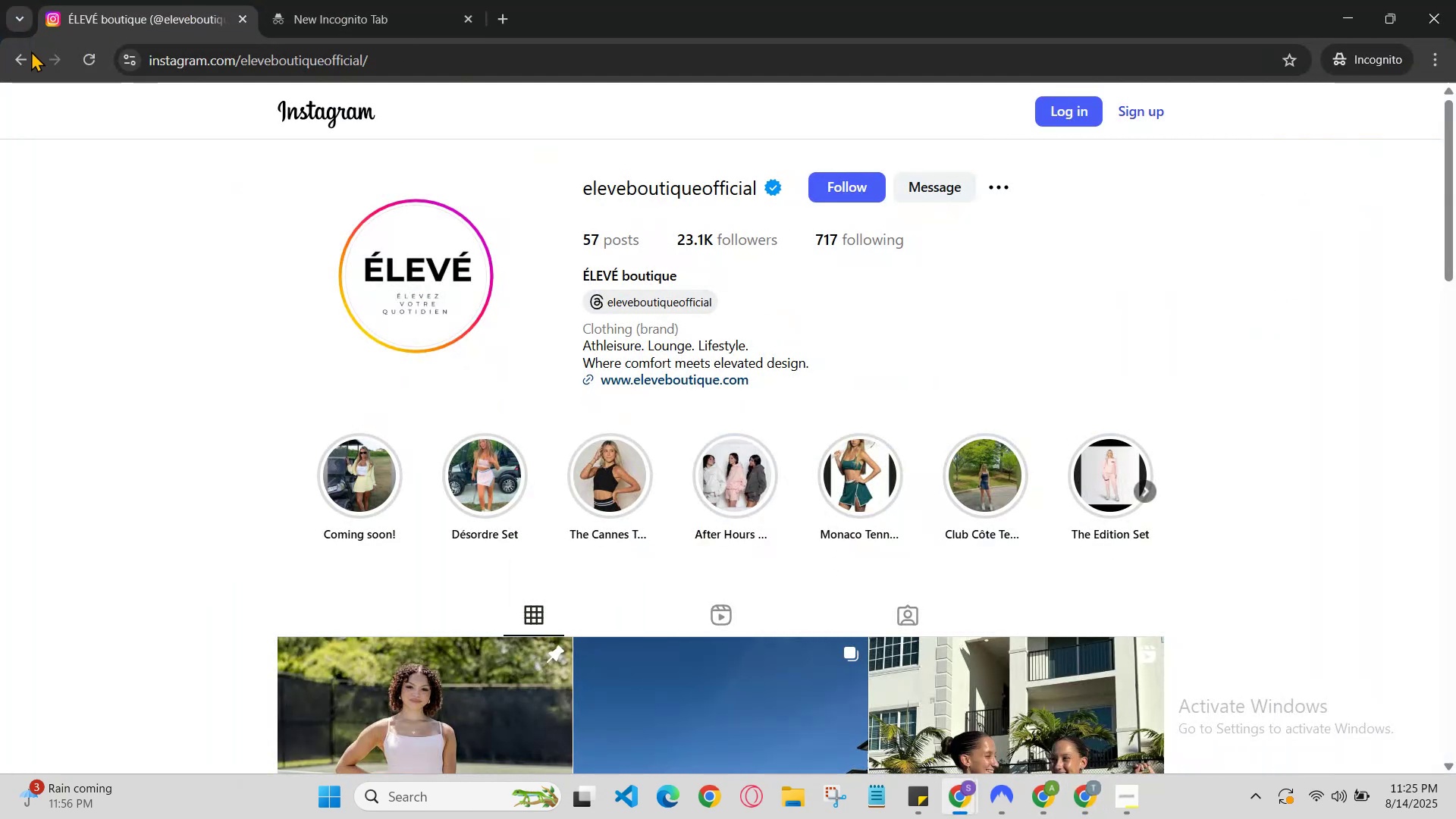 
left_click([8, 60])
 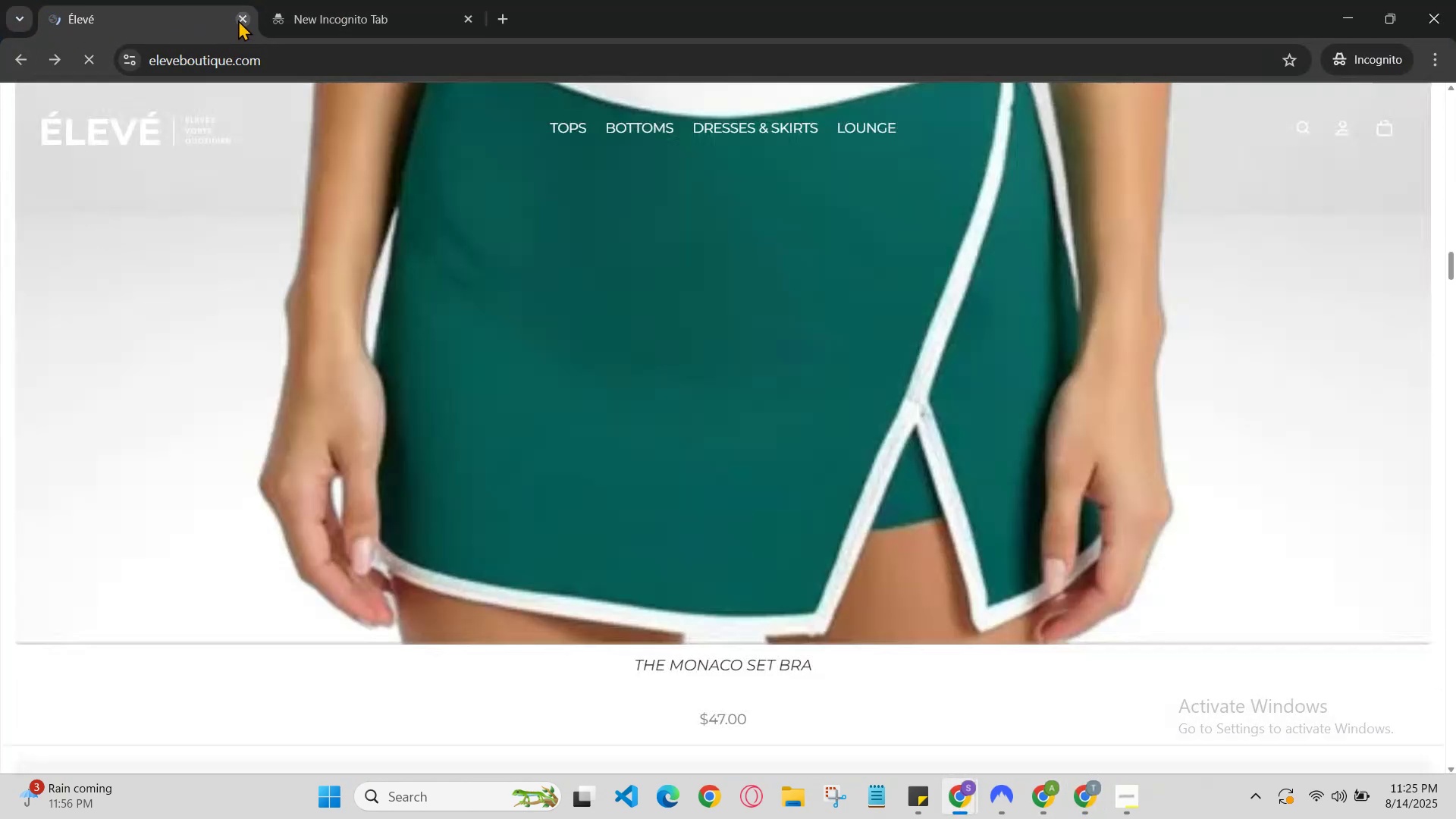 
left_click([238, 20])
 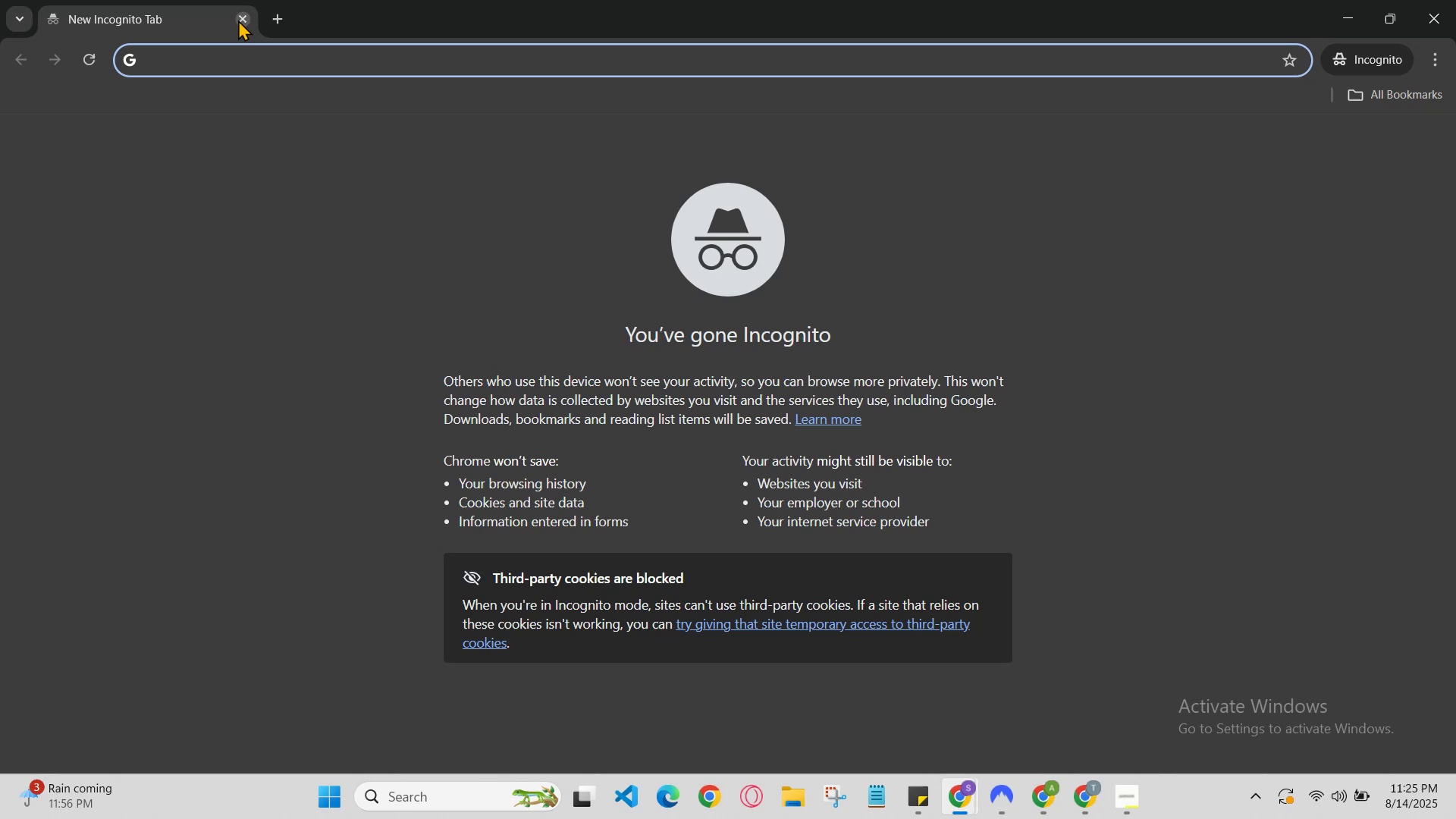 
left_click([238, 20])
 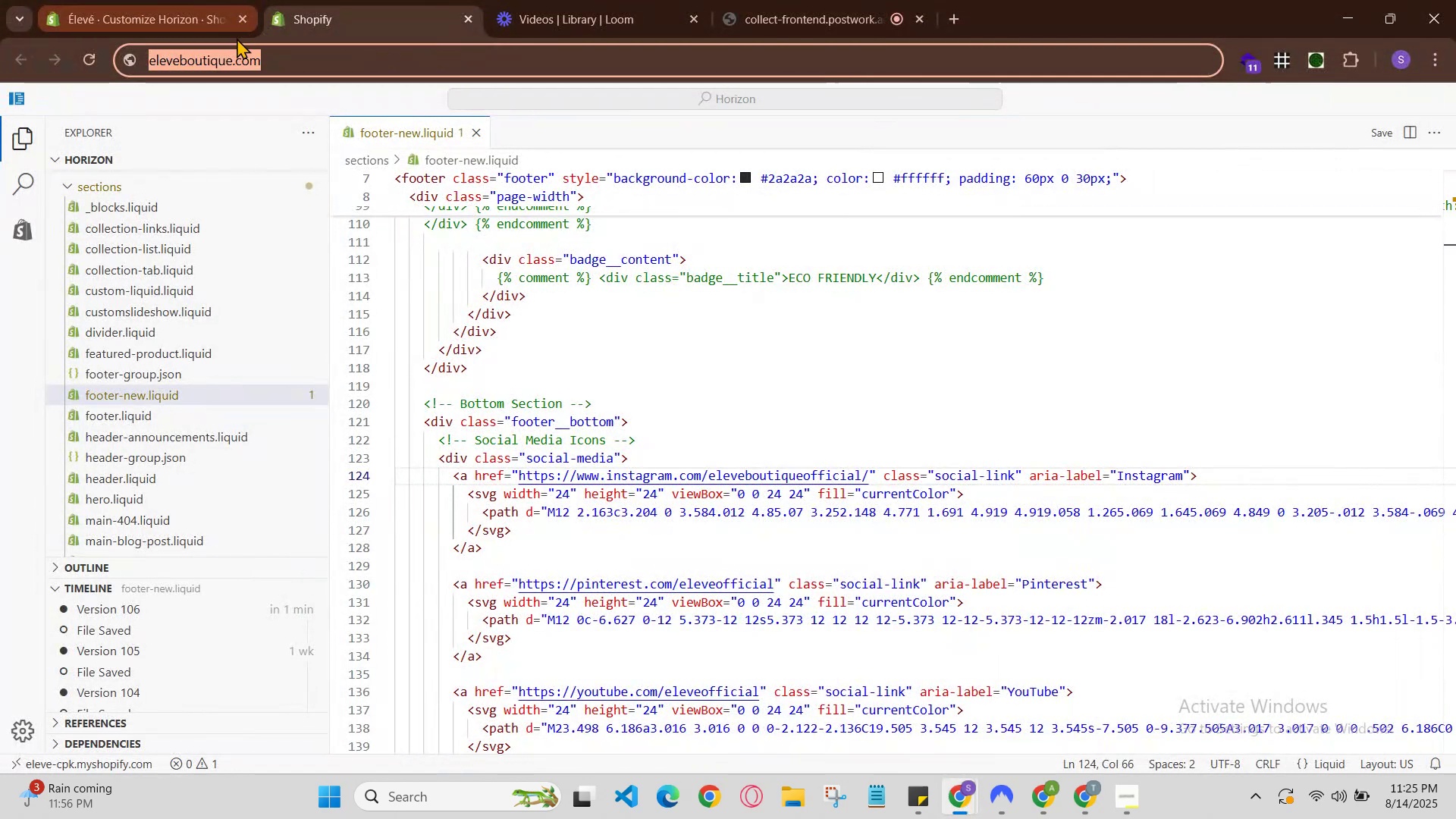 
left_click([191, 0])
 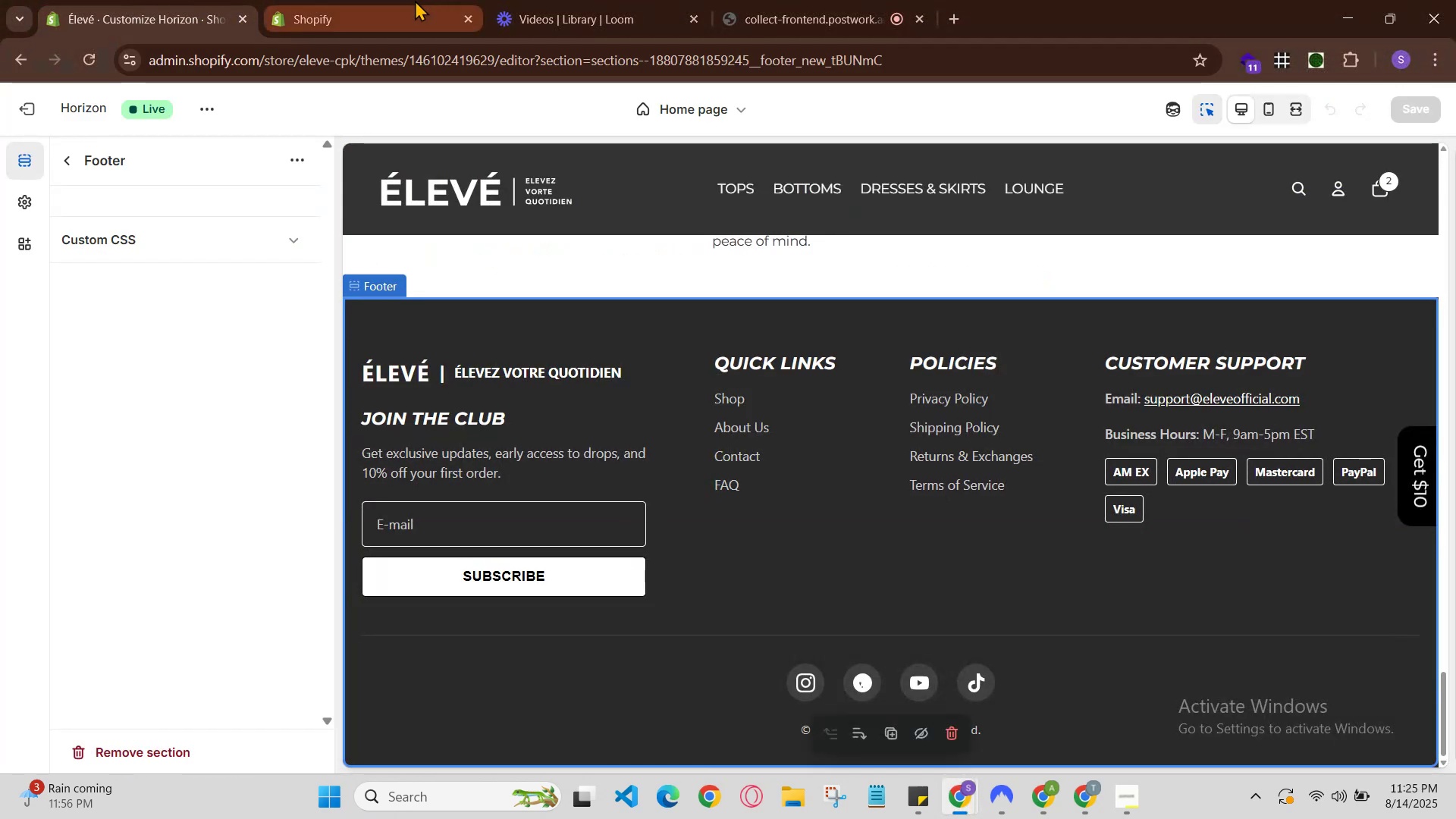 
left_click([408, 0])
 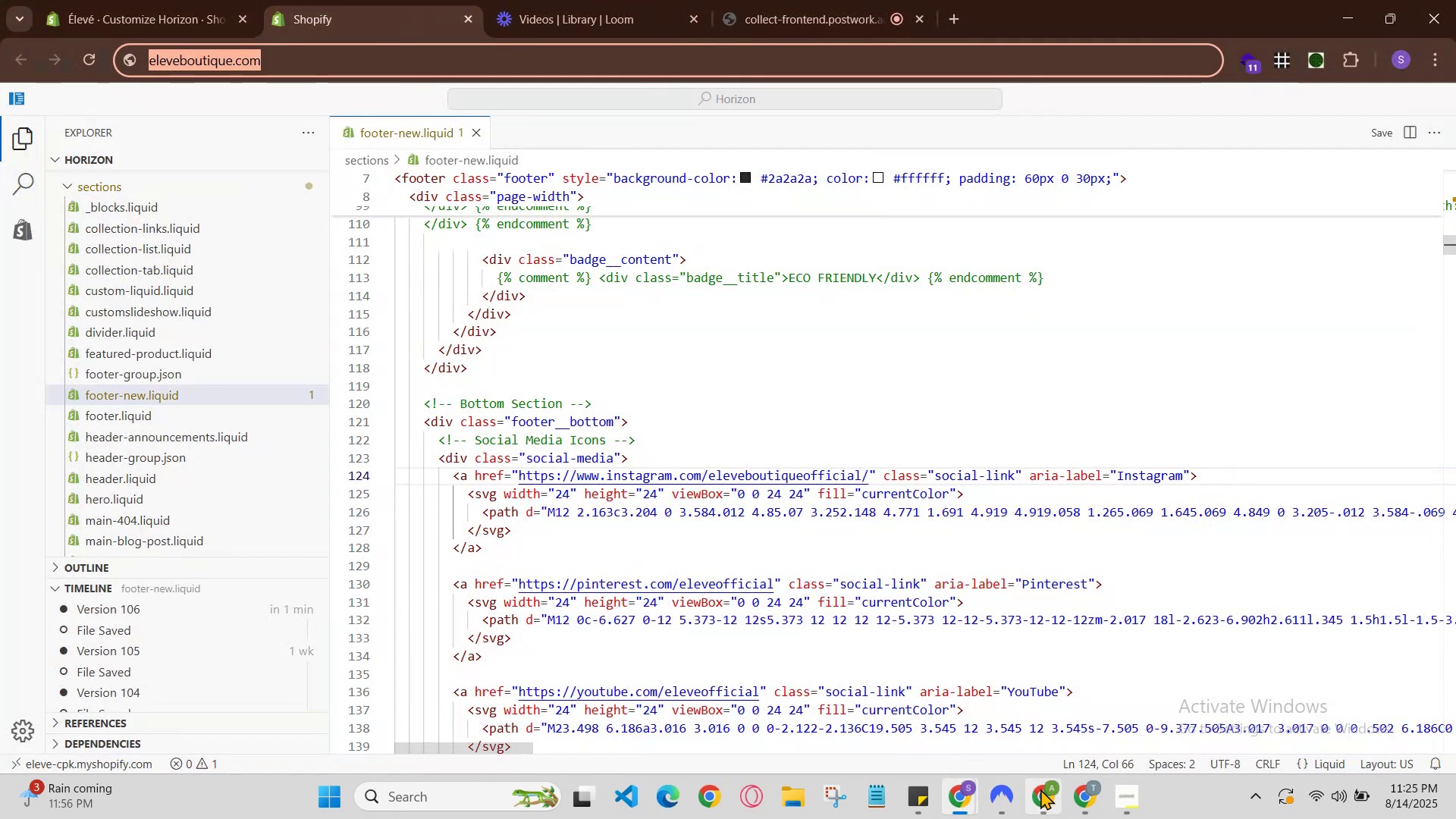 
left_click([1094, 795])
 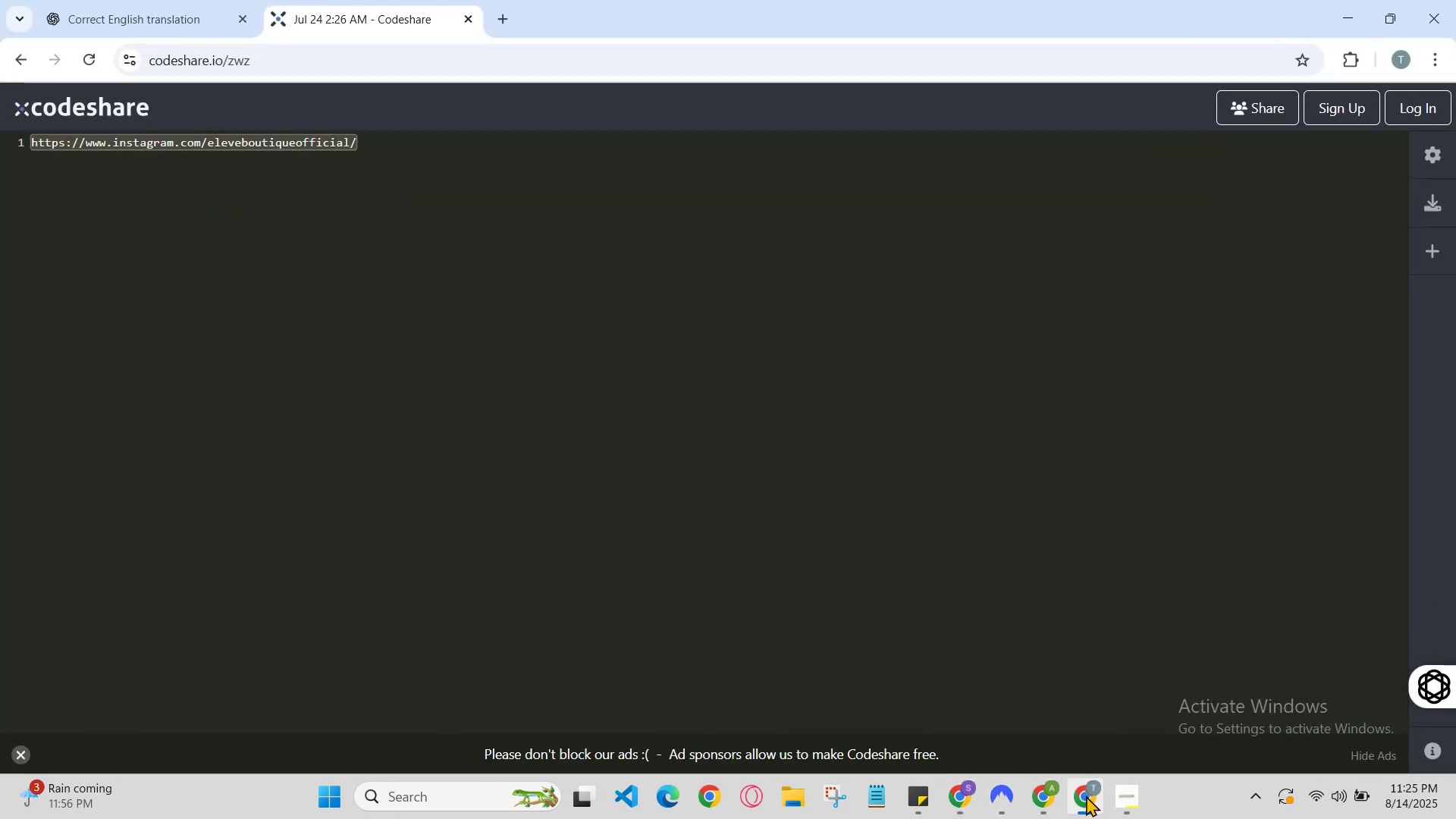 
left_click([1084, 795])
 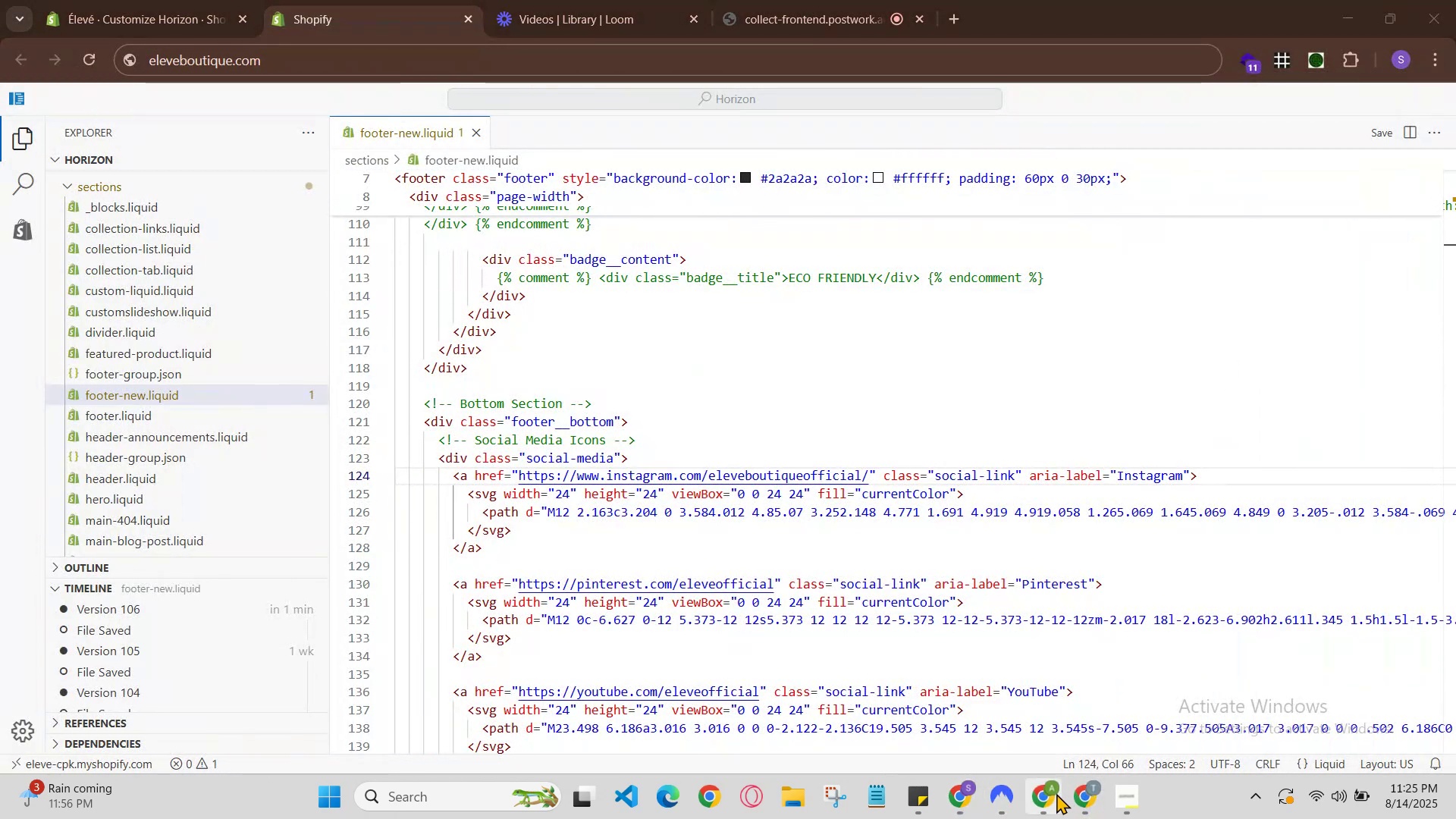 
scroll: coordinate [1001, 544], scroll_direction: down, amount: 10.0
 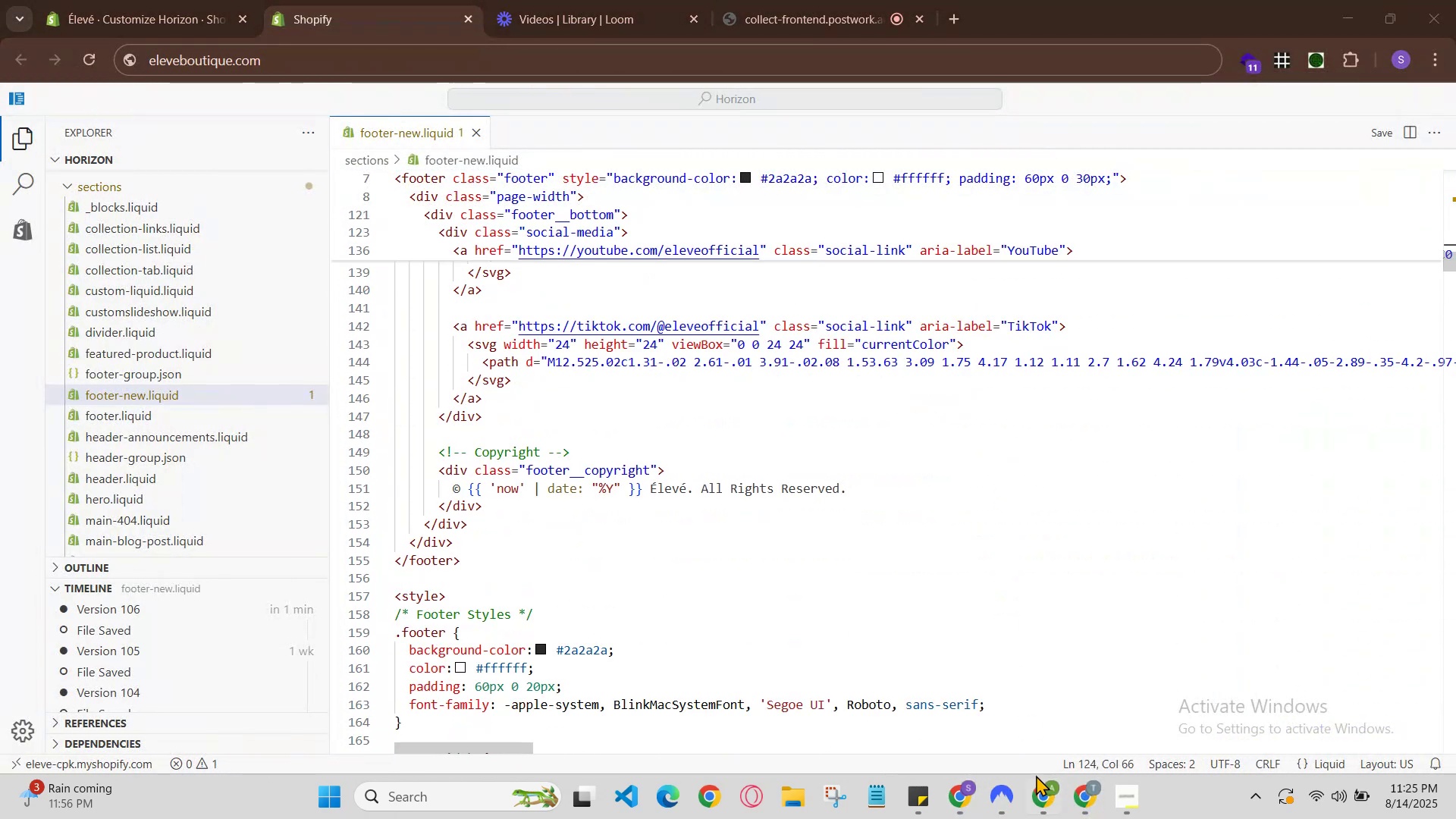 
left_click([1043, 789])
 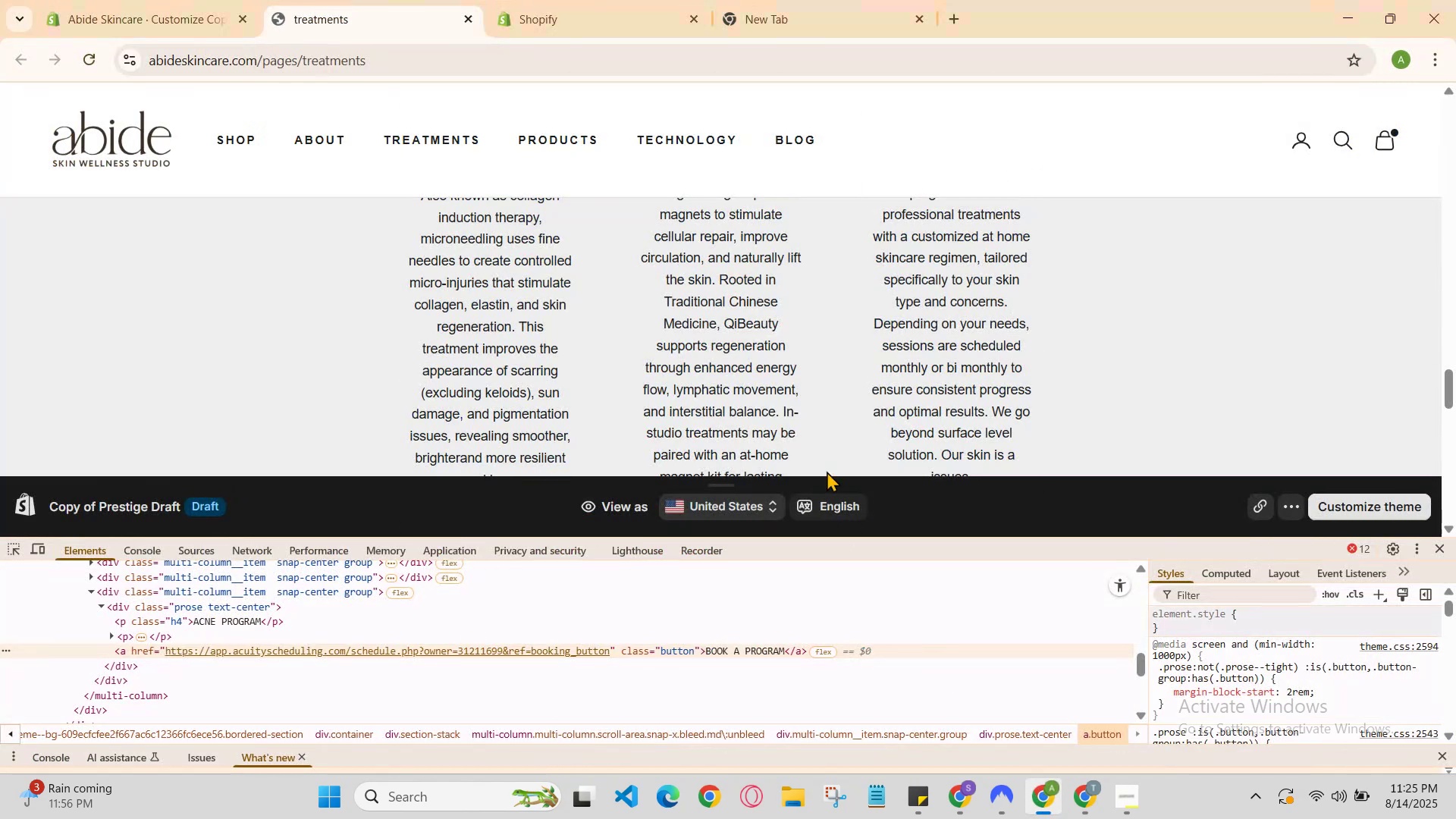 
scroll: coordinate [810, 423], scroll_direction: down, amount: 1.0
 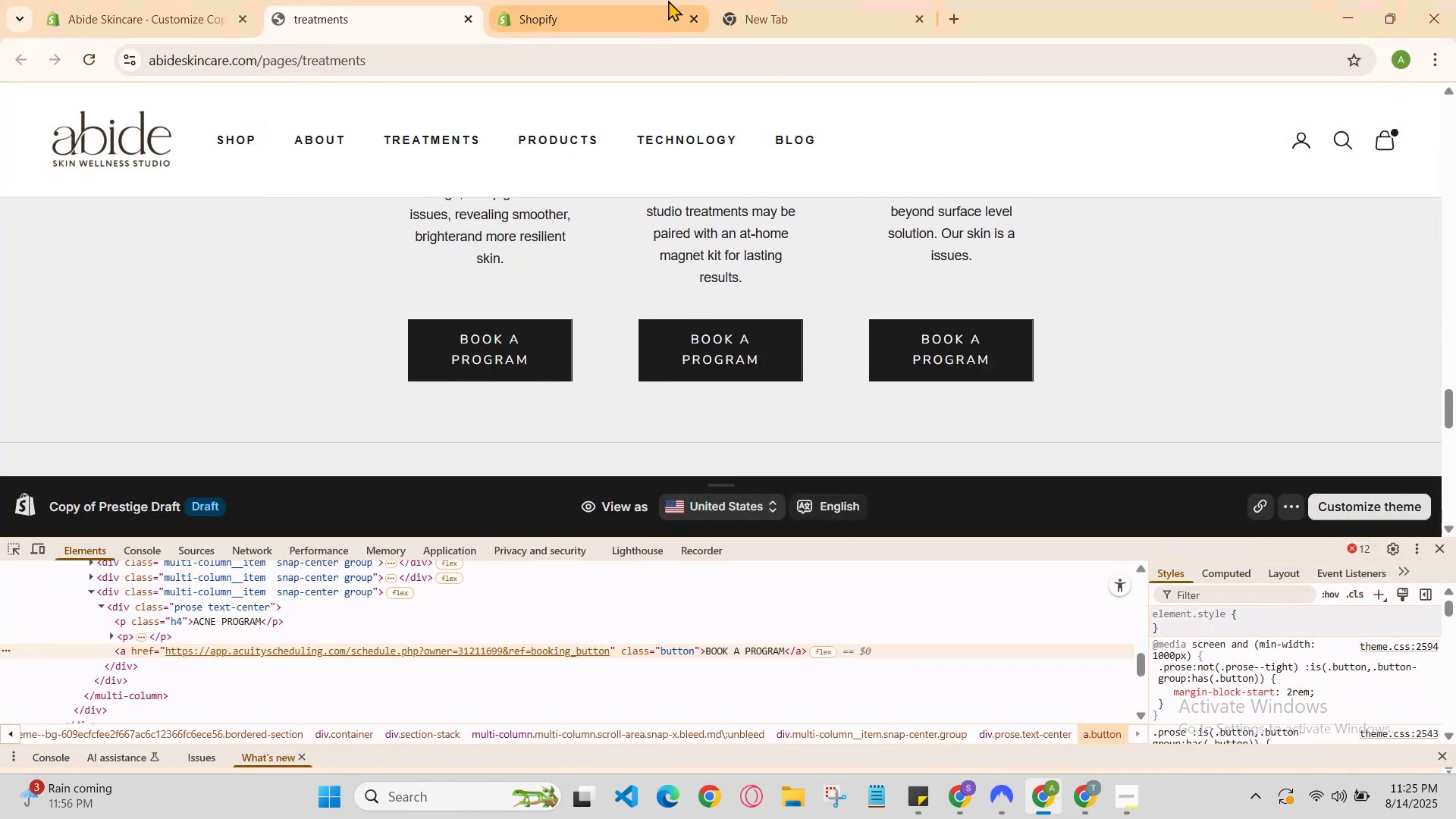 
left_click([668, 0])
 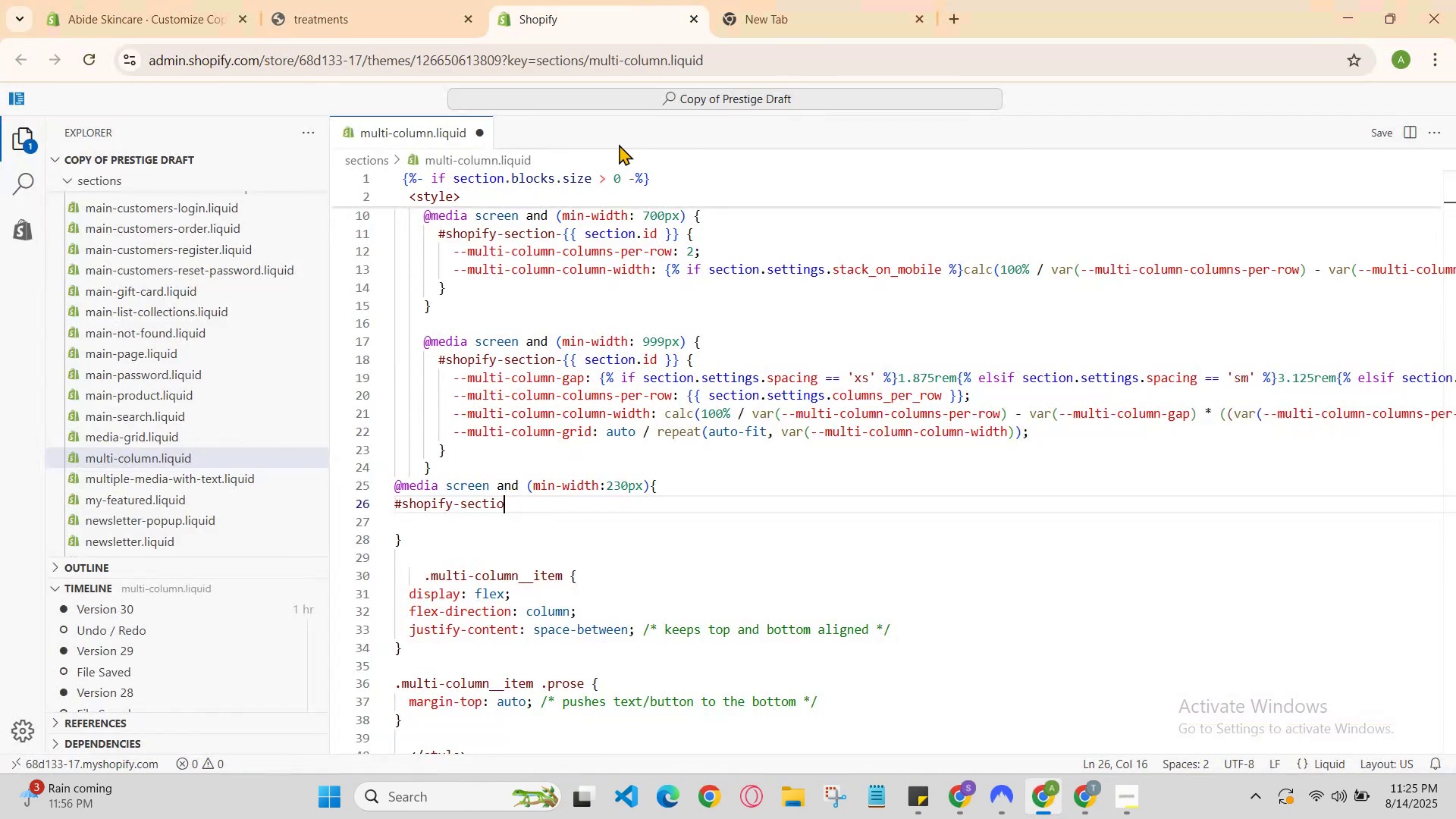 
scroll: coordinate [711, 479], scroll_direction: down, amount: 2.0
 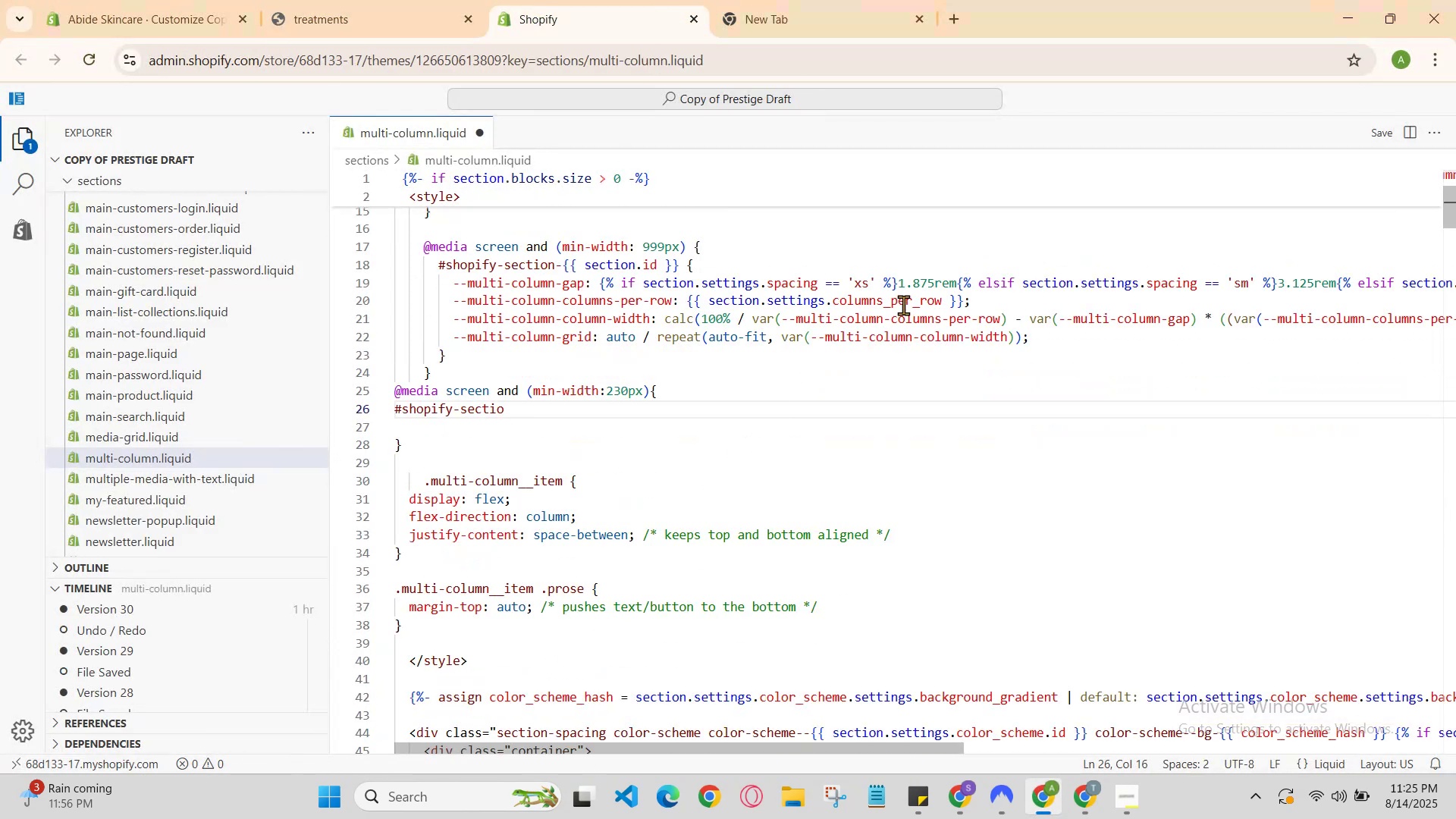 
scroll: coordinate [933, 353], scroll_direction: up, amount: 1.0
 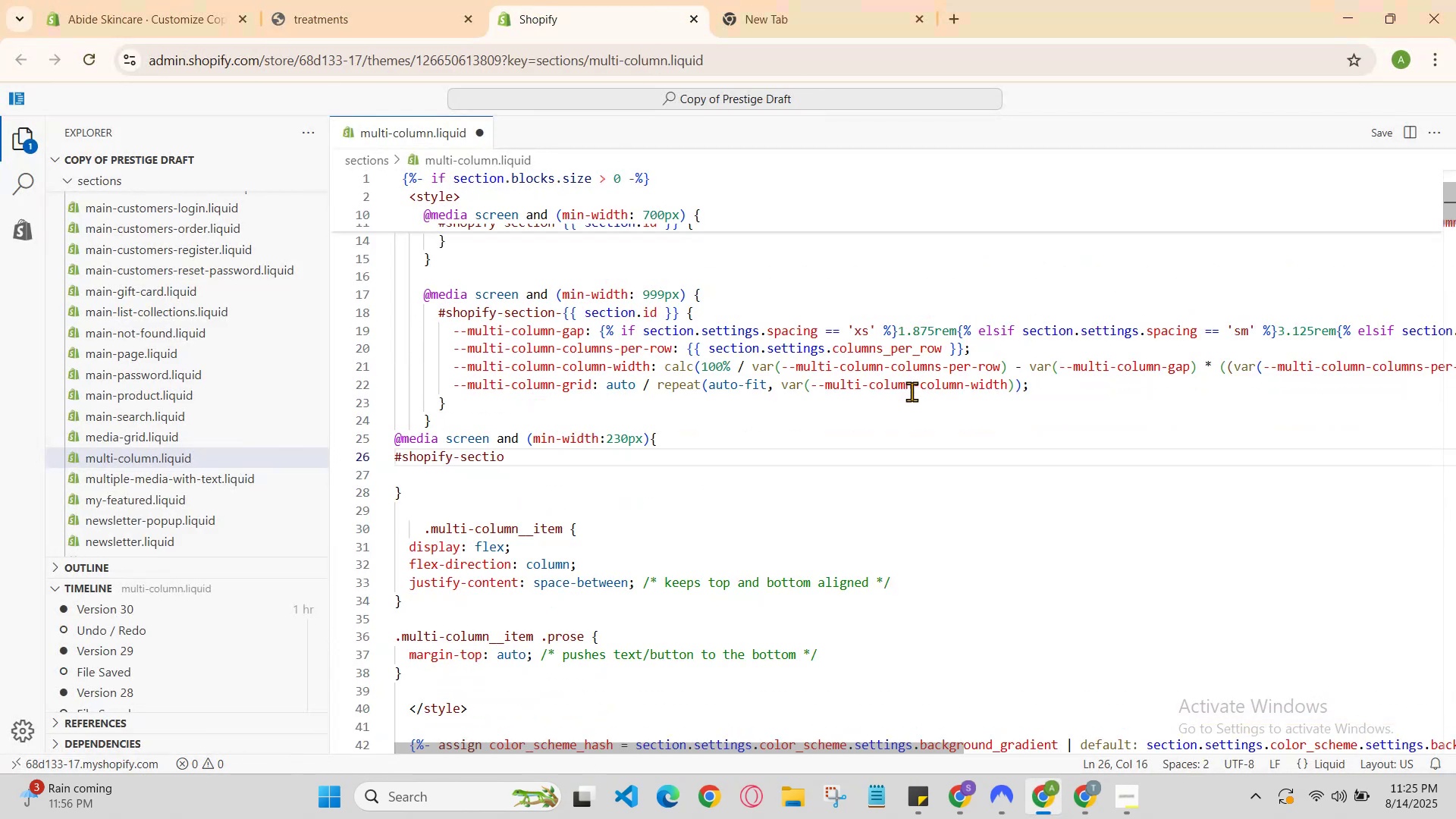 
type(n)
key(Backspace)
type(n-{{section.block)
 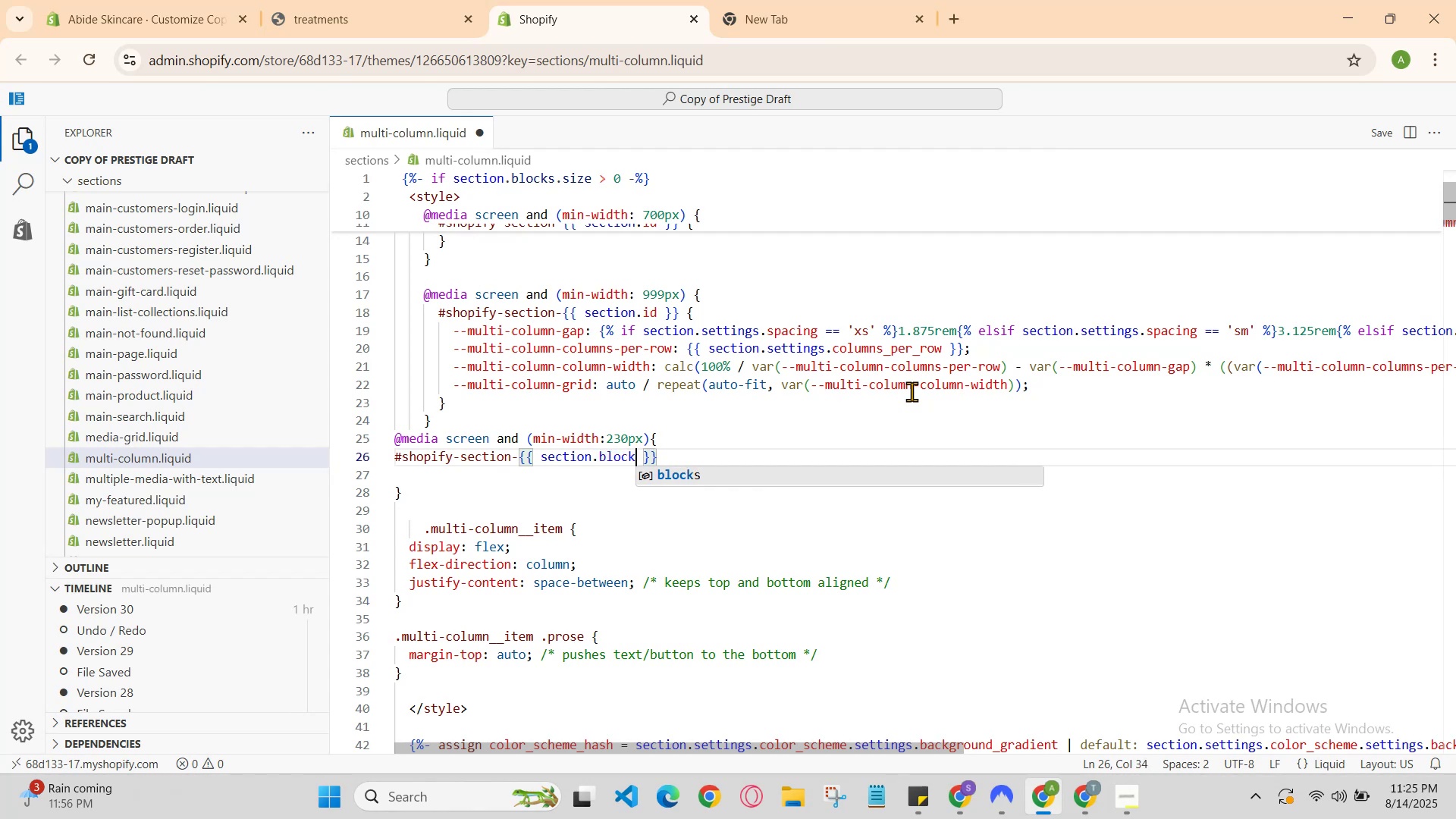 
key(ArrowRight)
 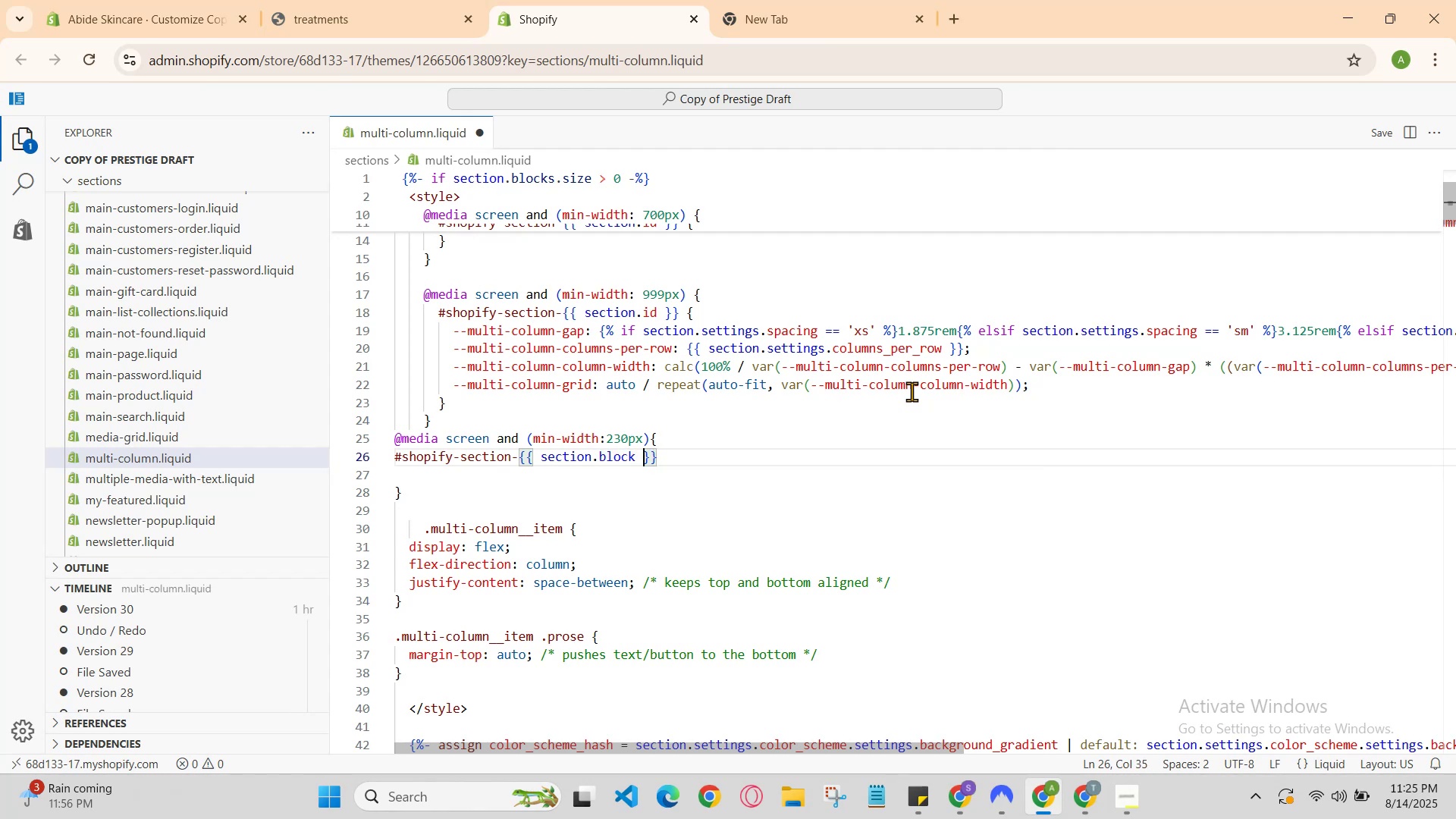 
key(ArrowRight)
 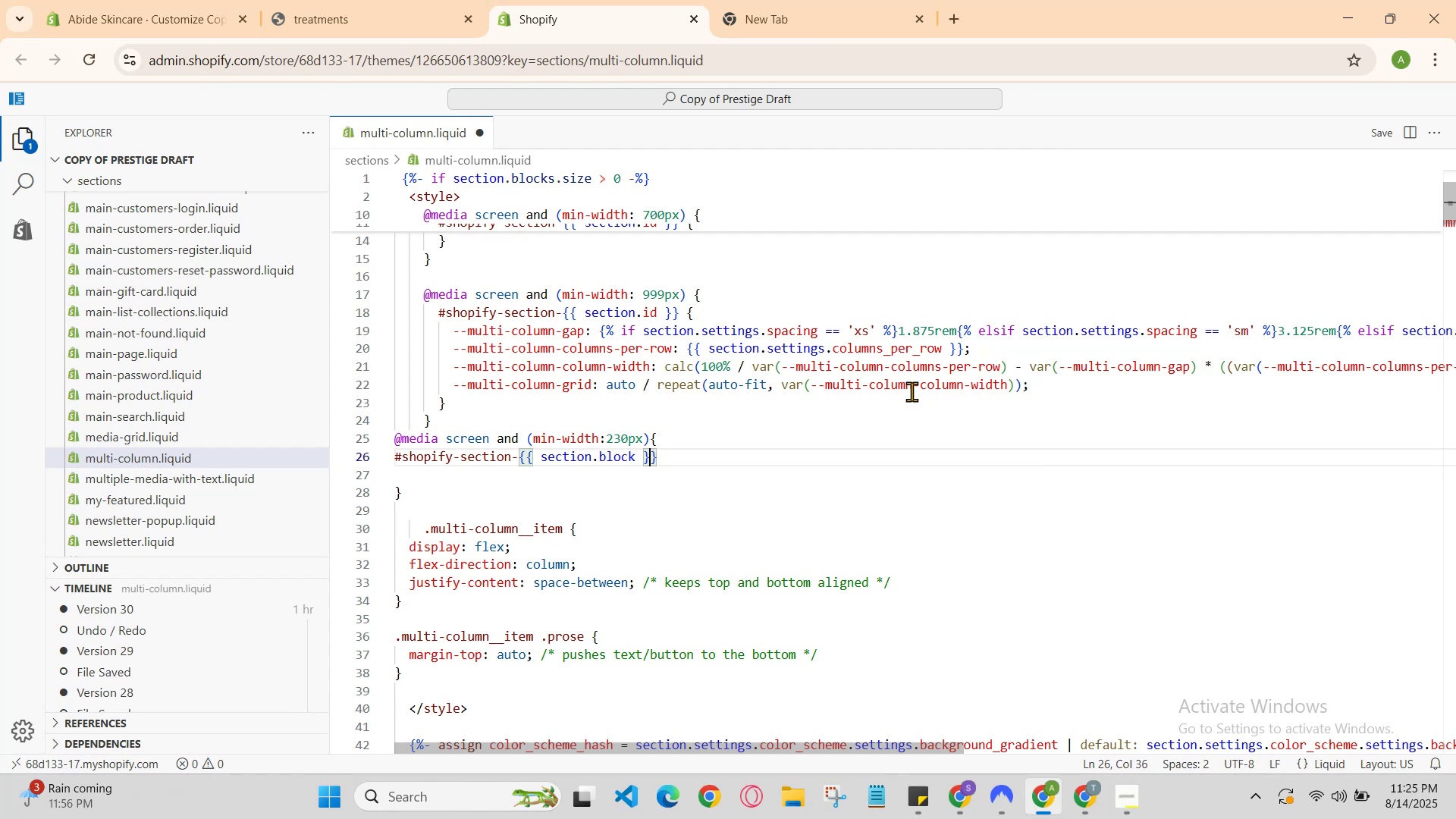 
key(ArrowRight)
 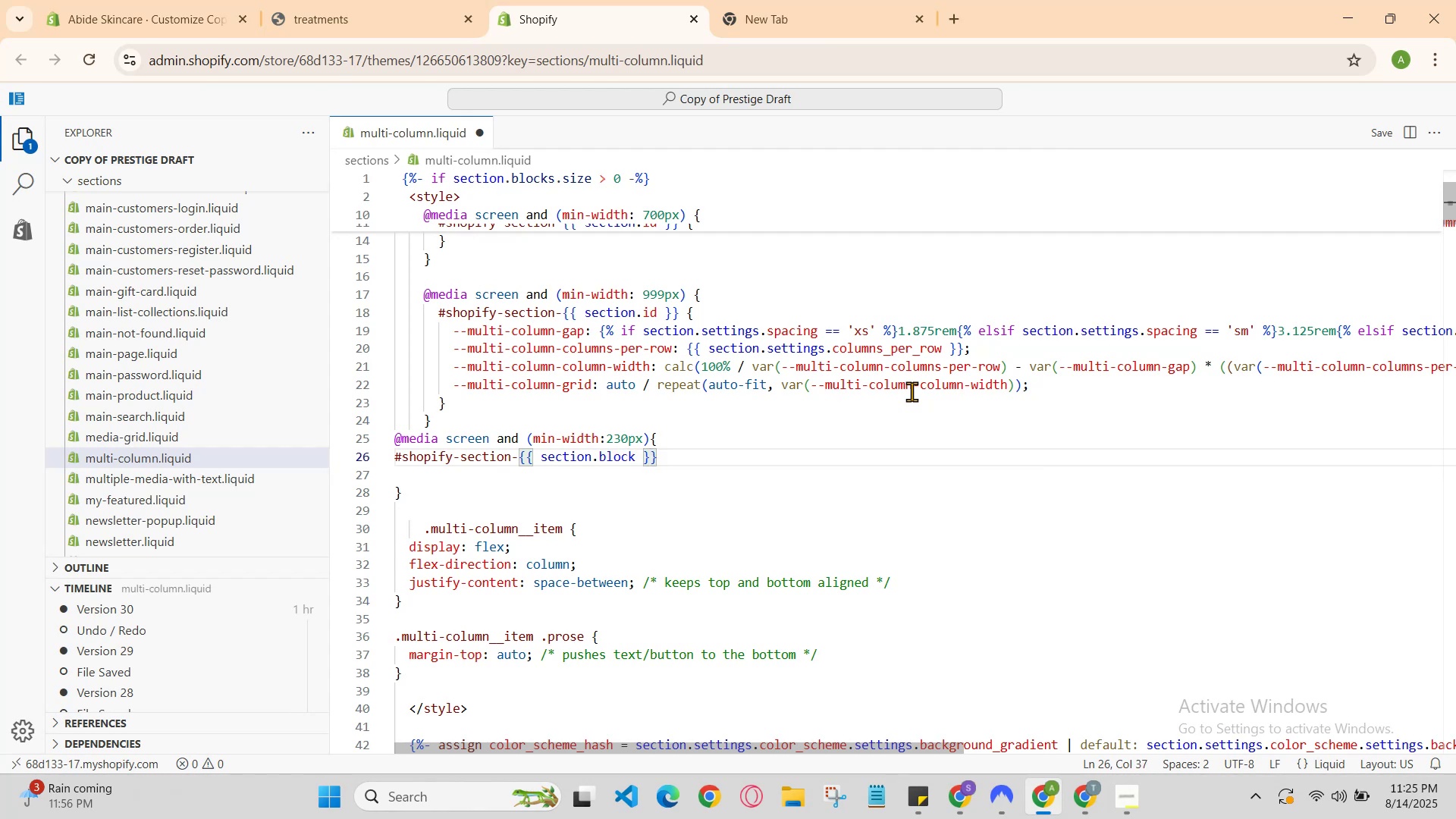 
key(Shift+BracketLeft)
 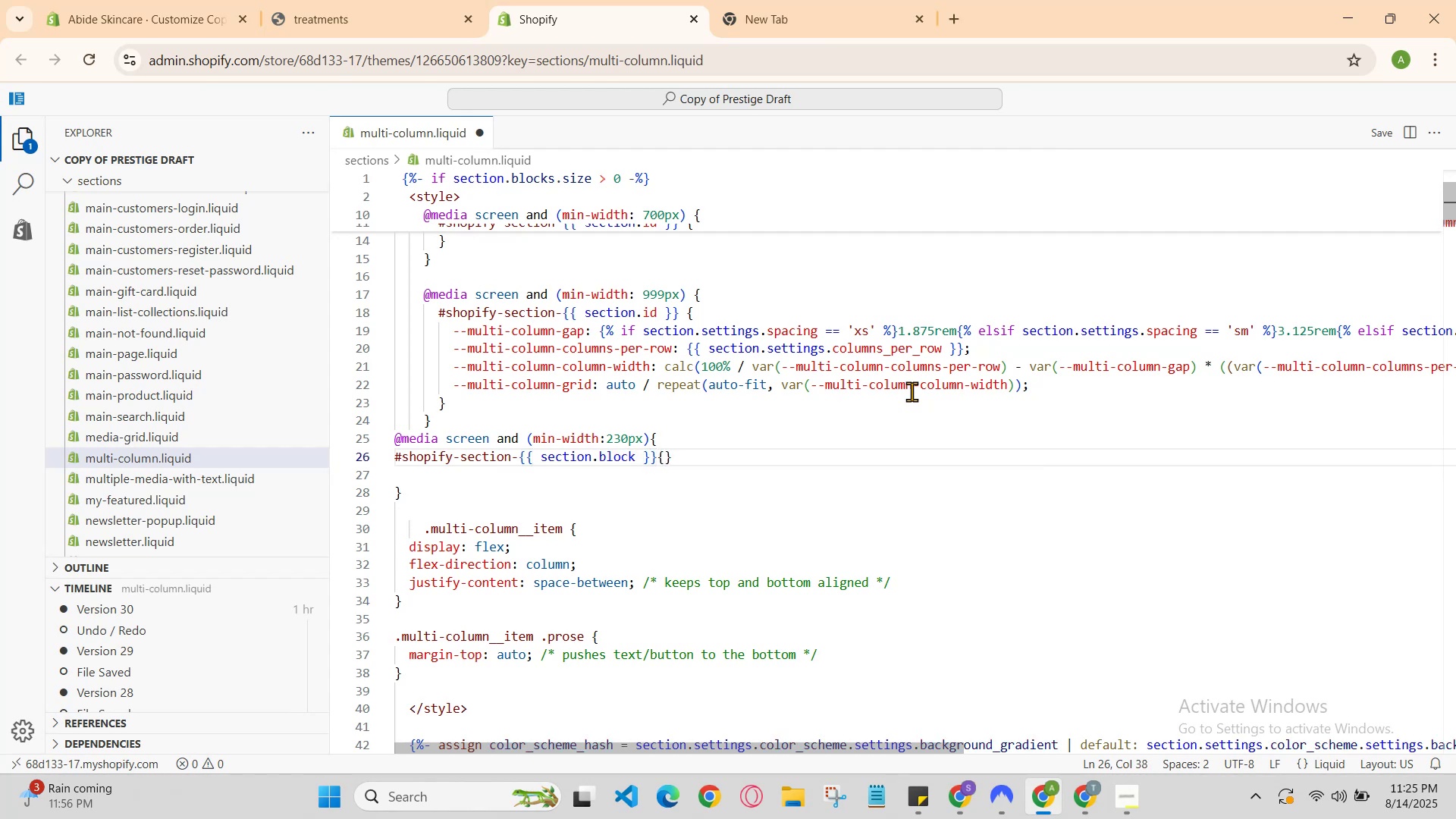 
hold_key(key=Enter, duration=0.3)
 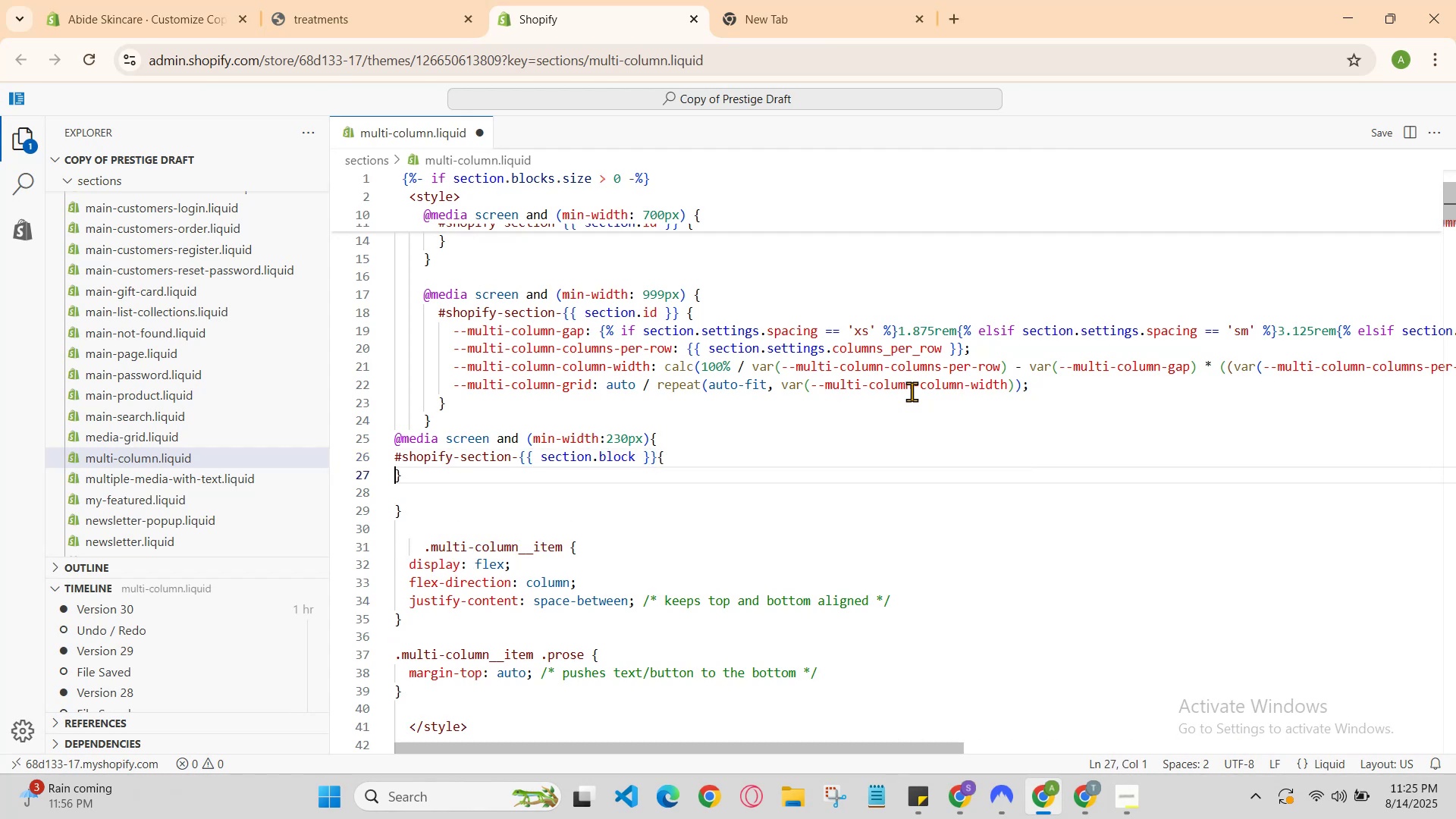 
key(Enter)
 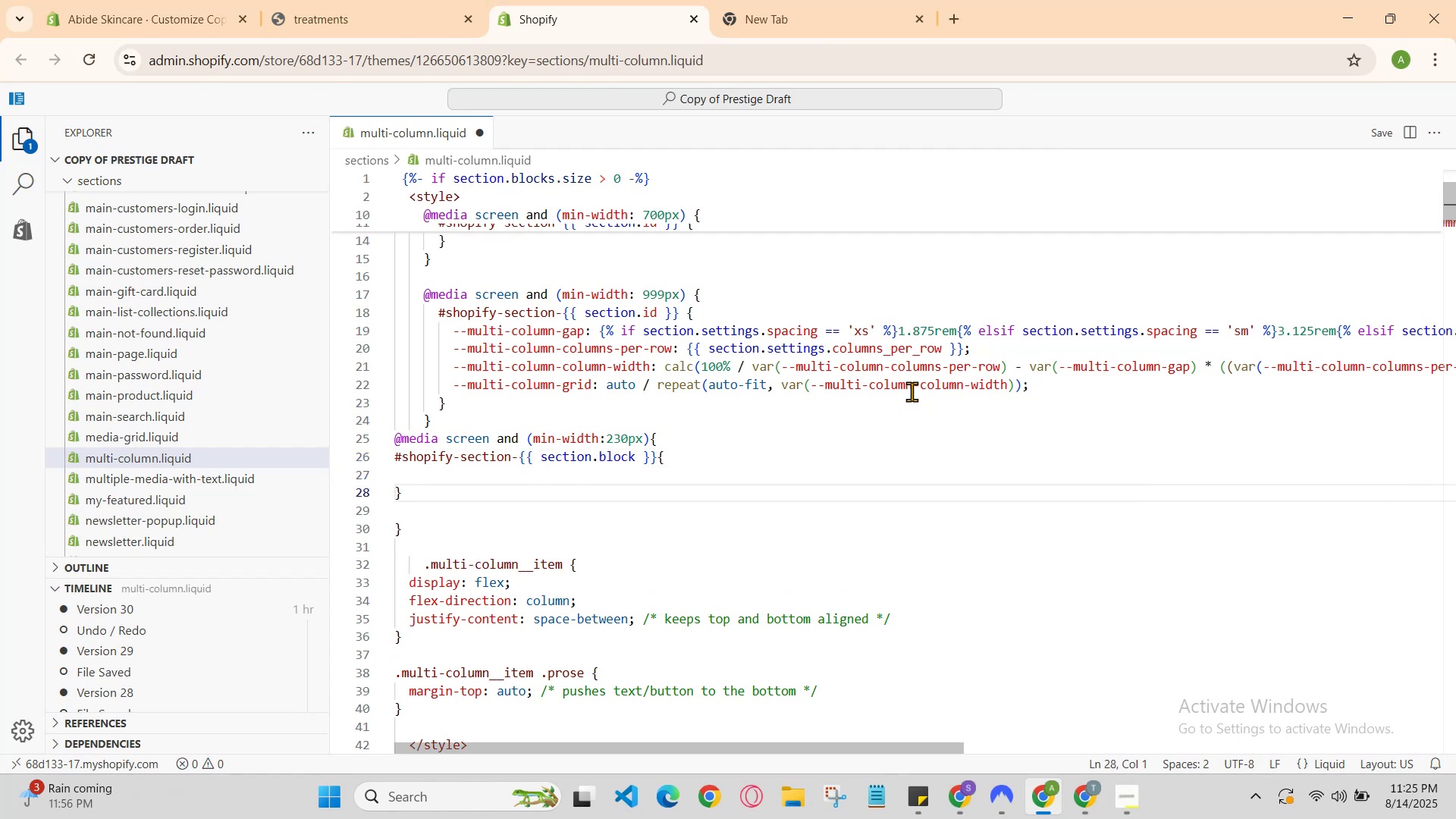 
key(ArrowUp)
 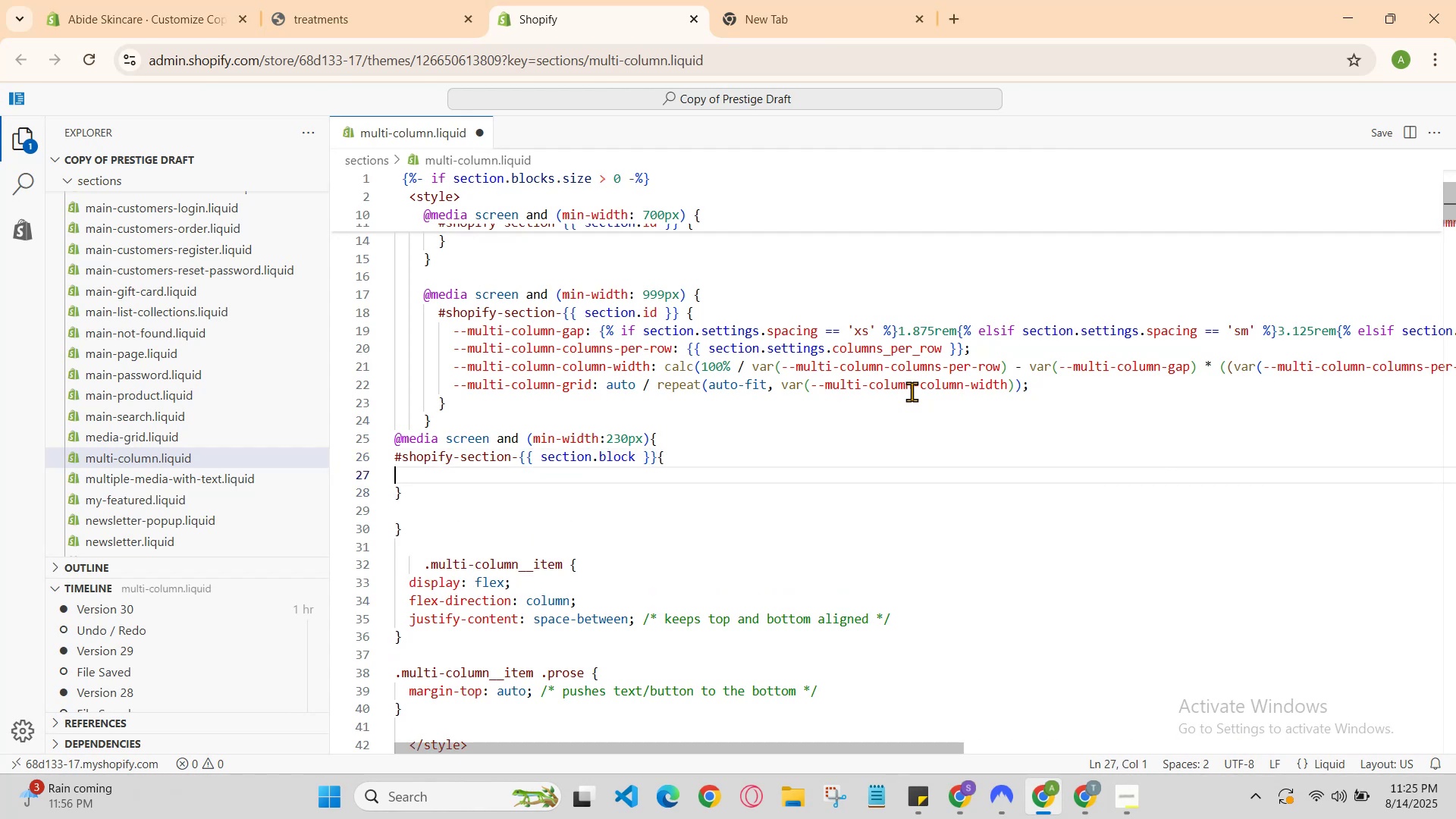 
type(--multi-column-gap:{)
 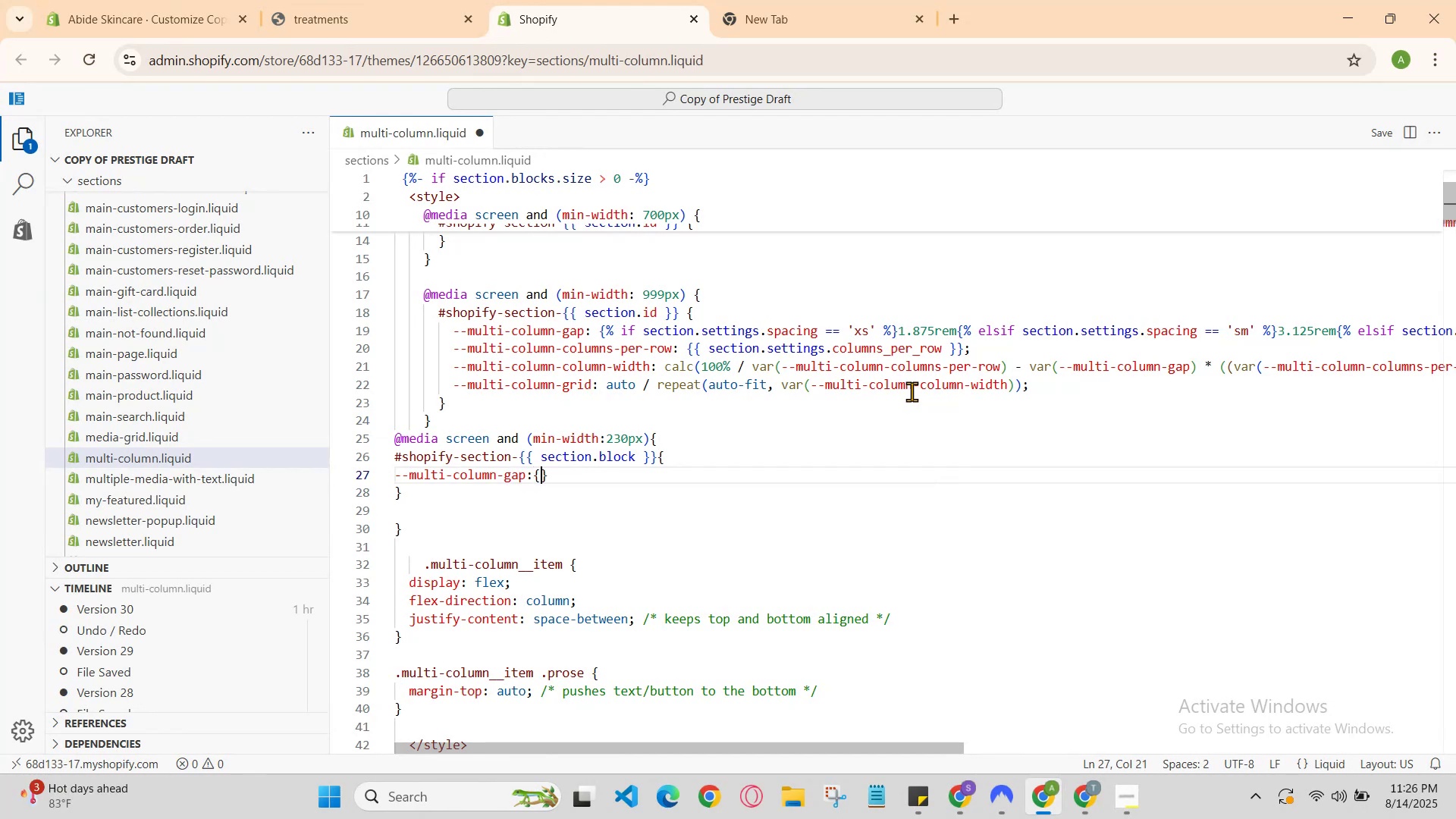 
wait(5.43)
 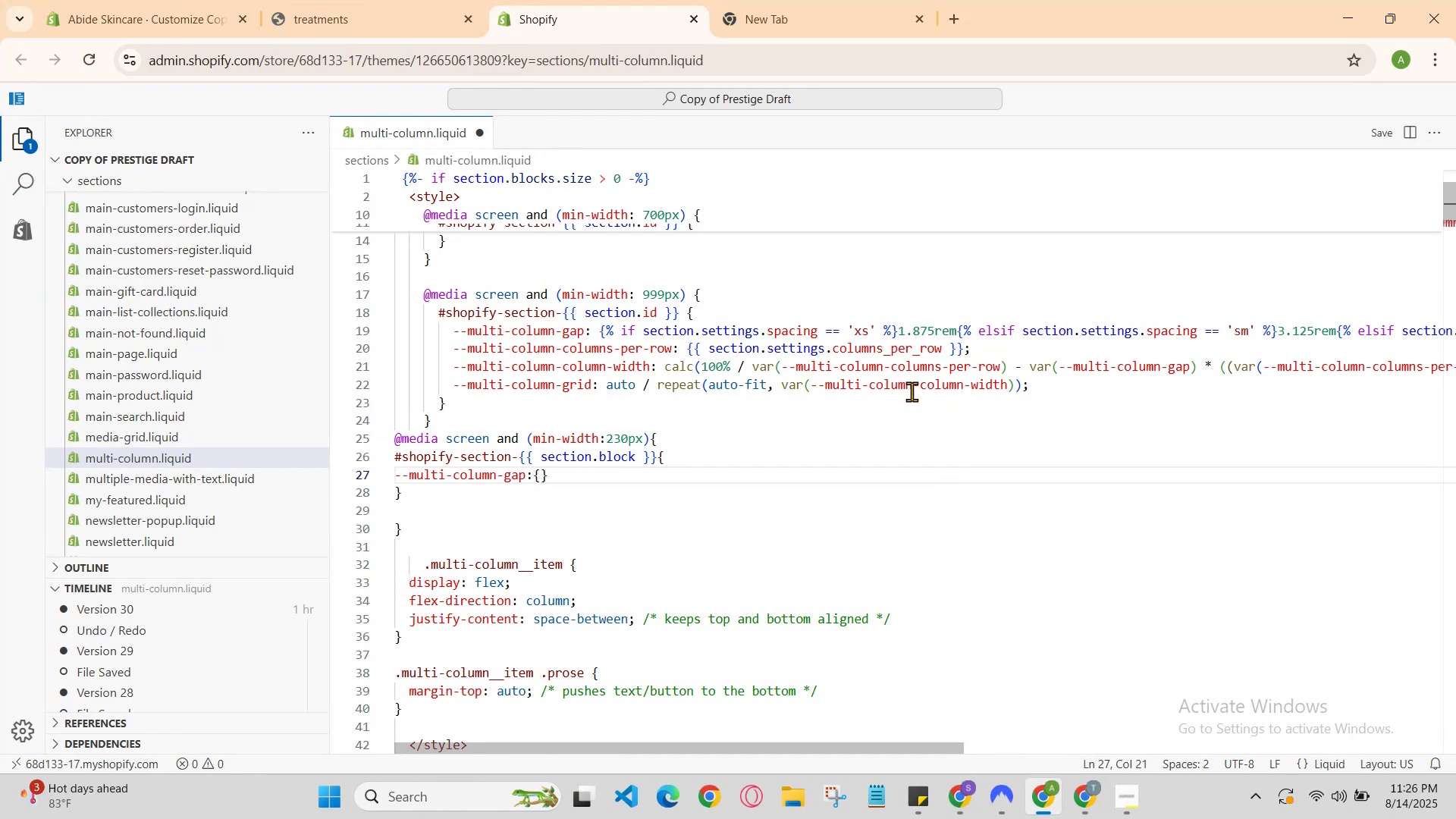 
type(%if section.settings.spacing ===)
key(Backspace)
type( 'xs)
 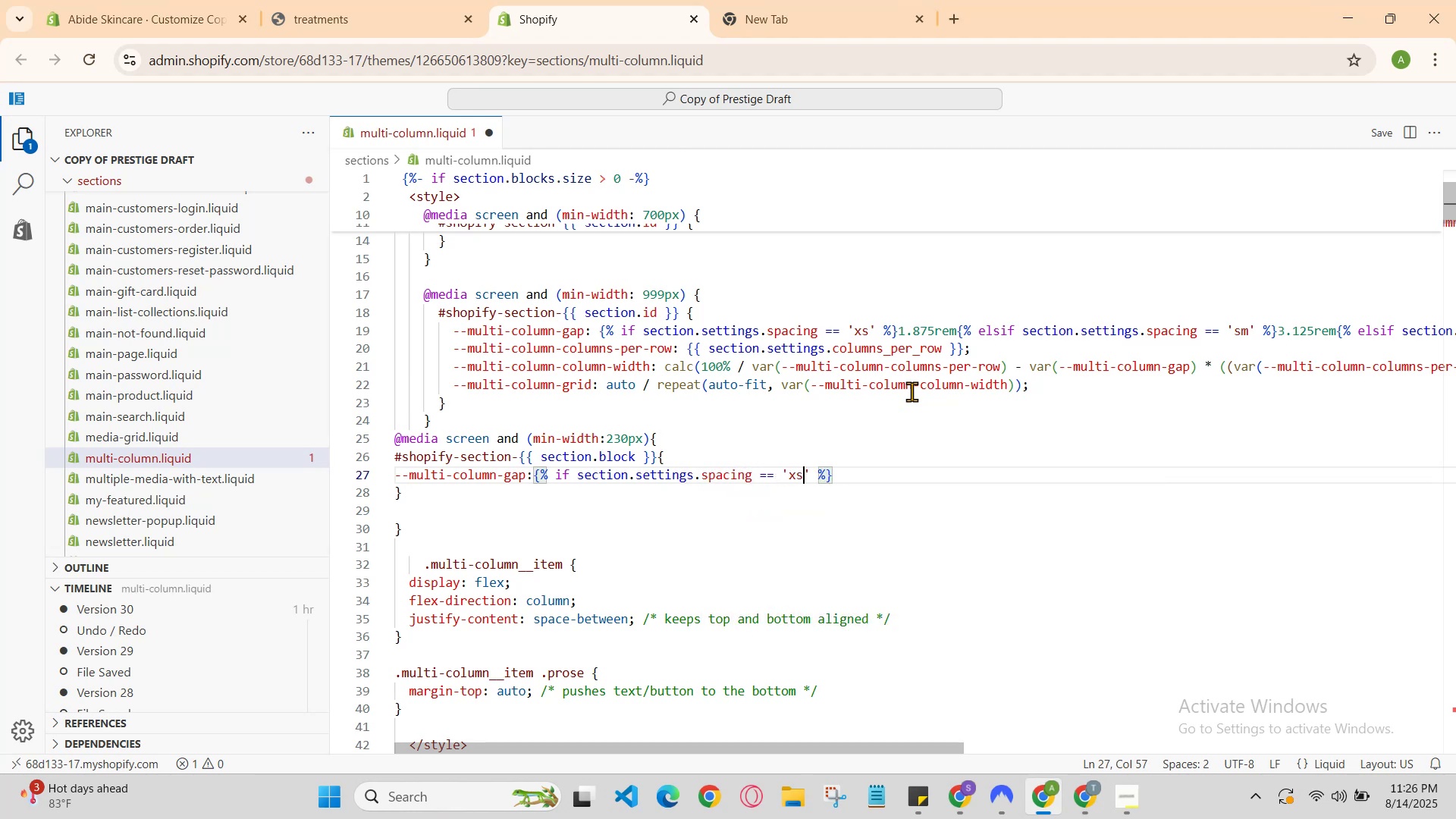 
key(ArrowRight)
 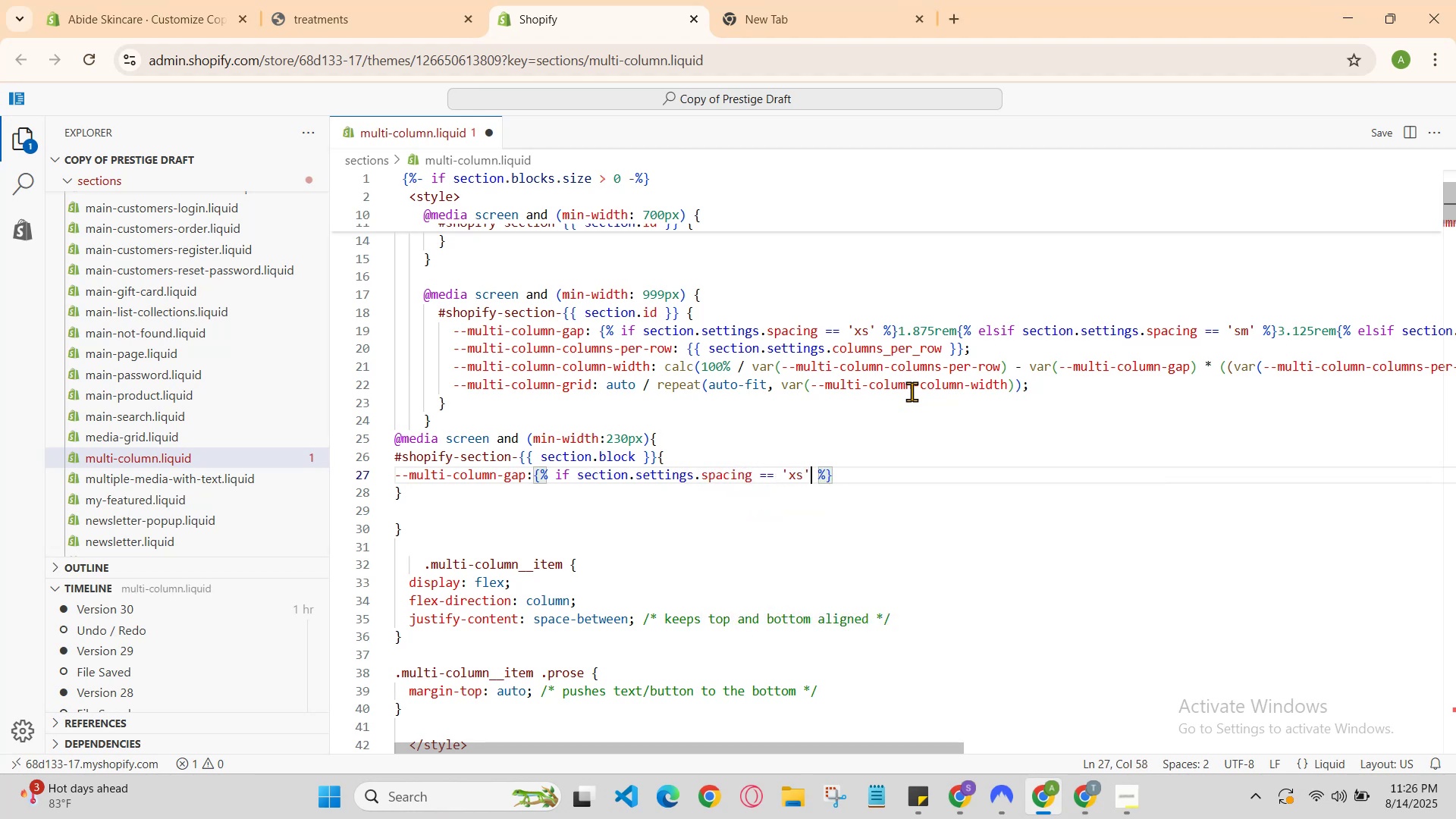 
key(ArrowRight)
 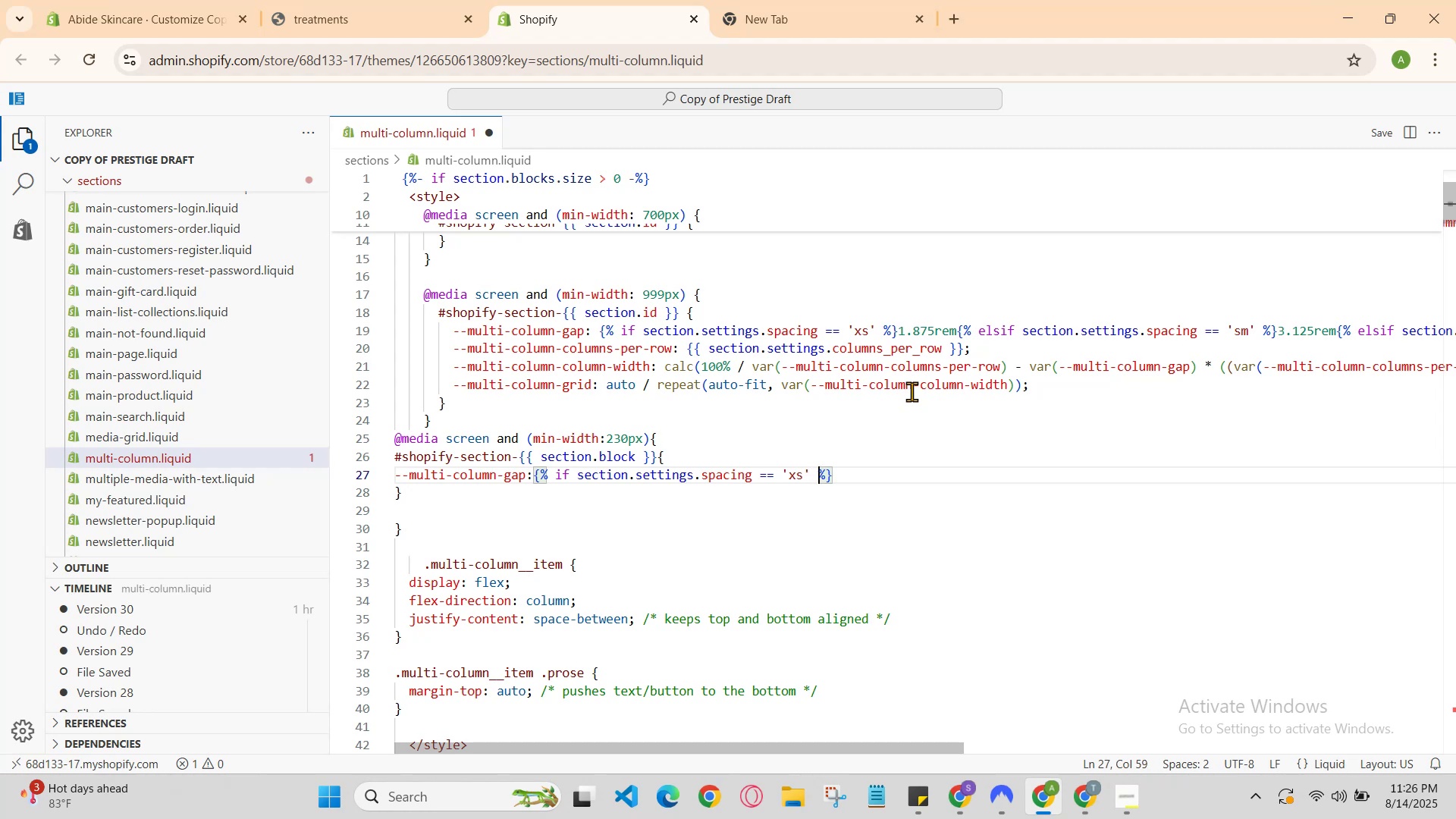 
key(ArrowRight)
 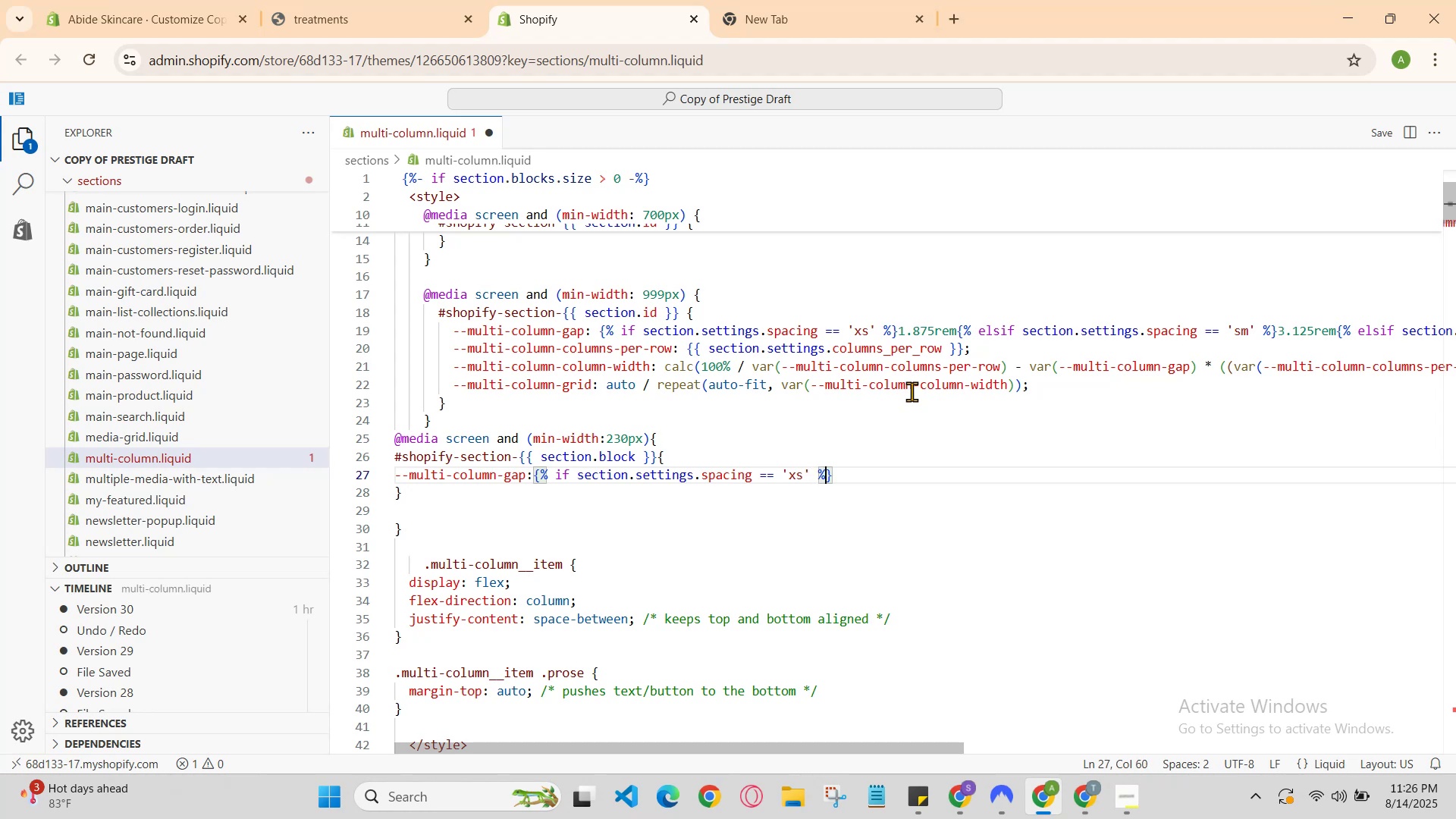 
key(ArrowRight)
 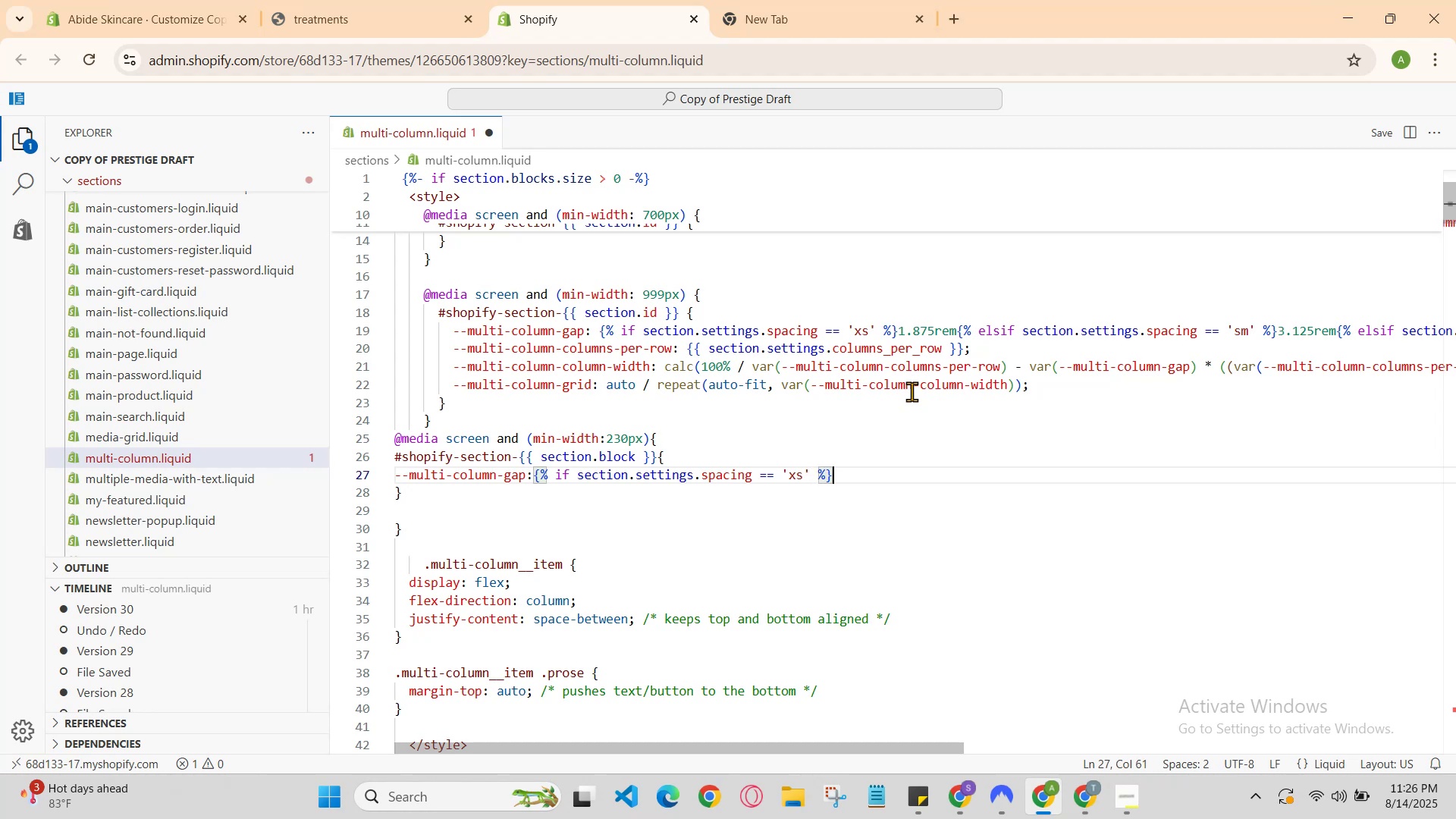 
type(2.343rem{%els)
 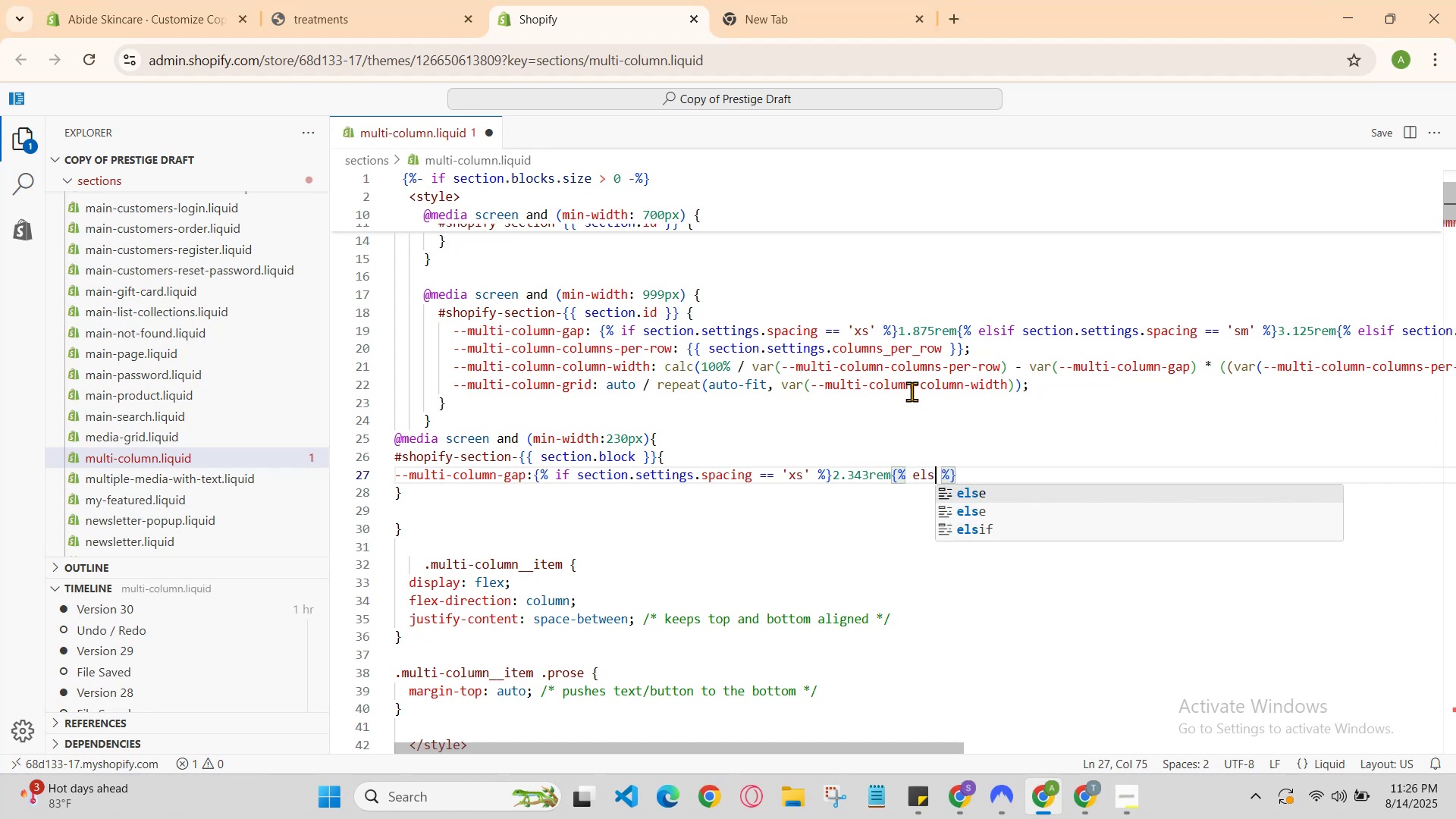 
key(ArrowRight)
 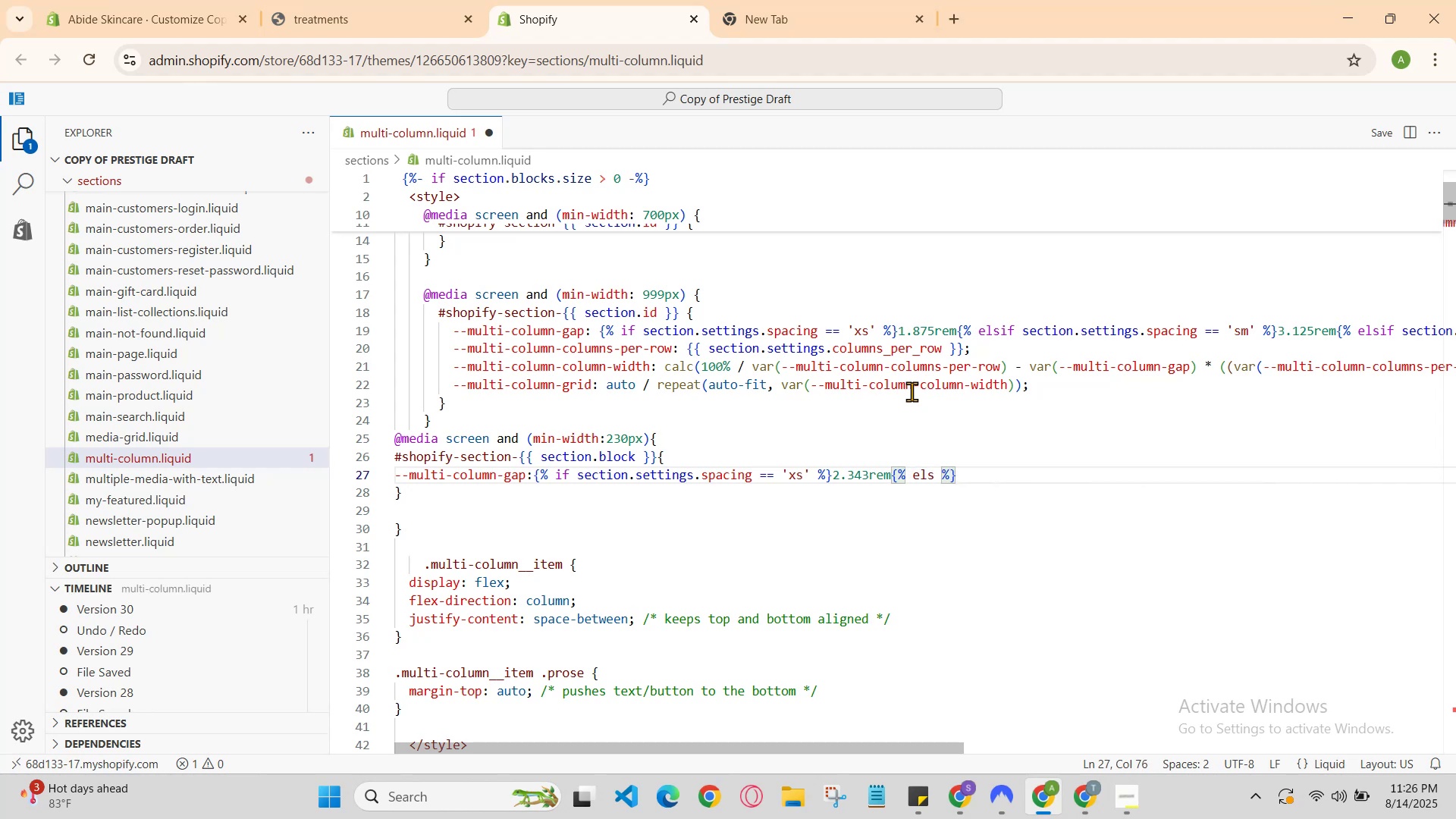 
key(Backspace)
type(if se)
 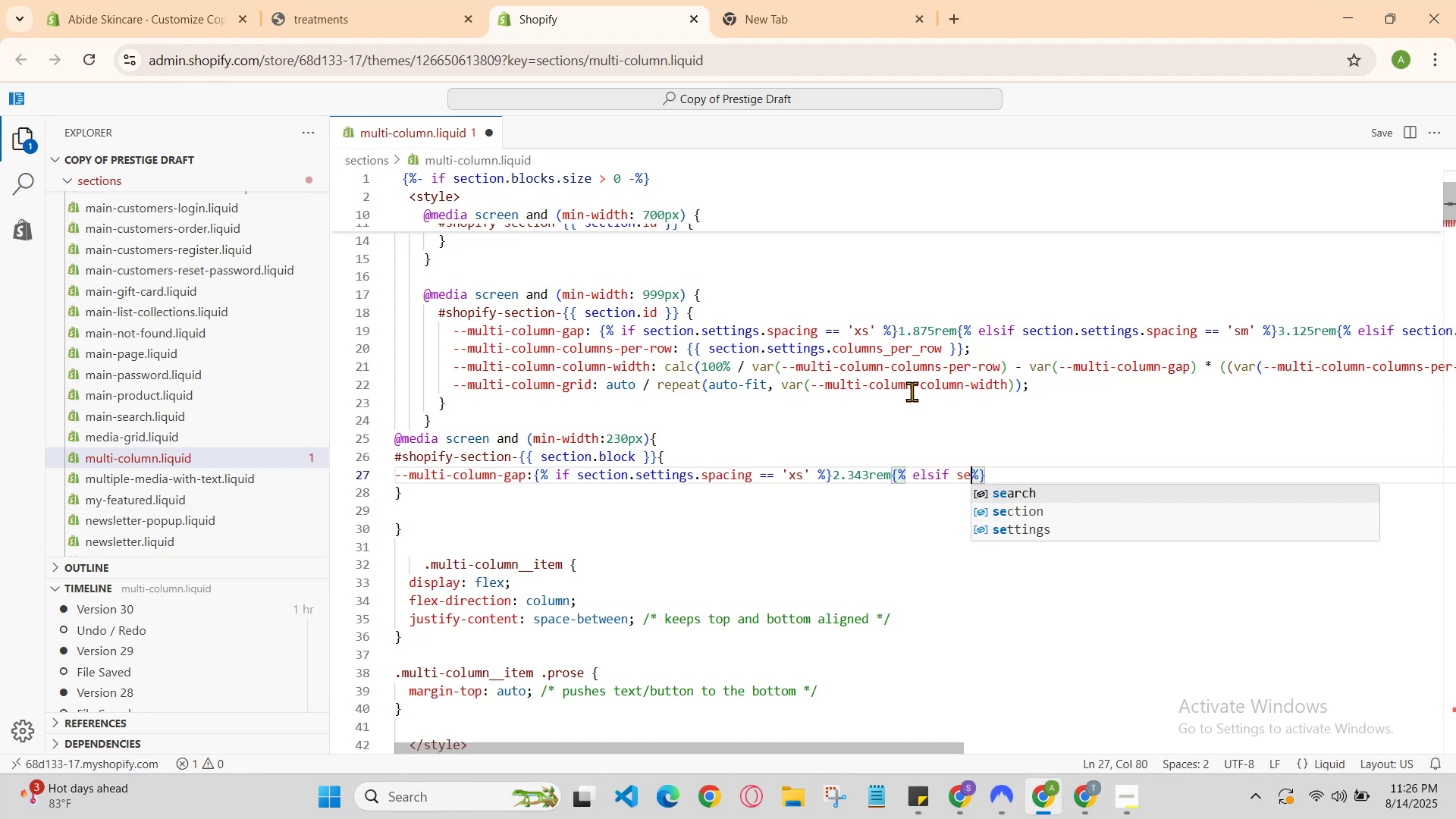 
key(ArrowRight)
 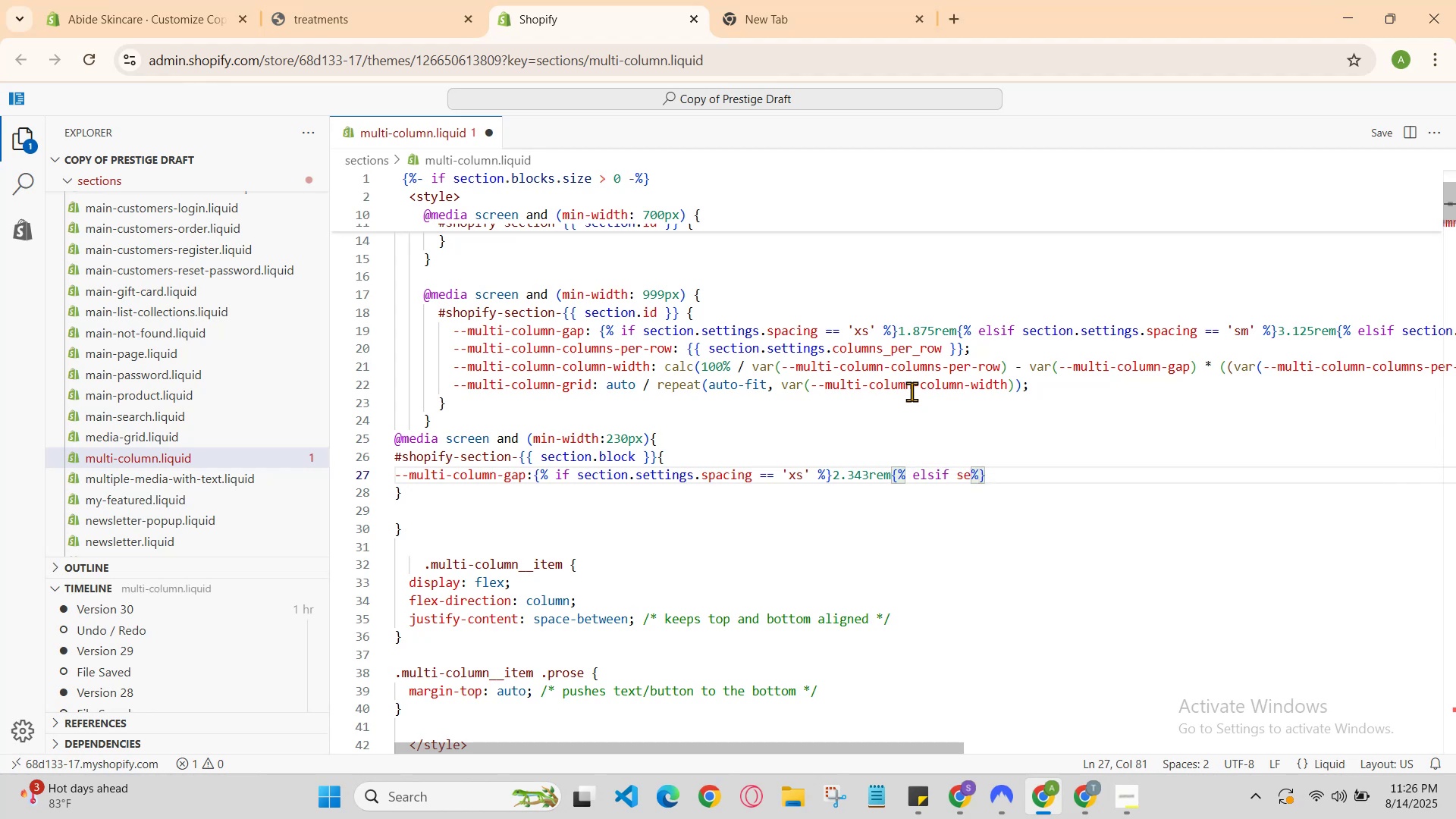 
key(Backspace)
type(ction.settingd)
key(Backspace)
type(s.spacing == 'sm)
 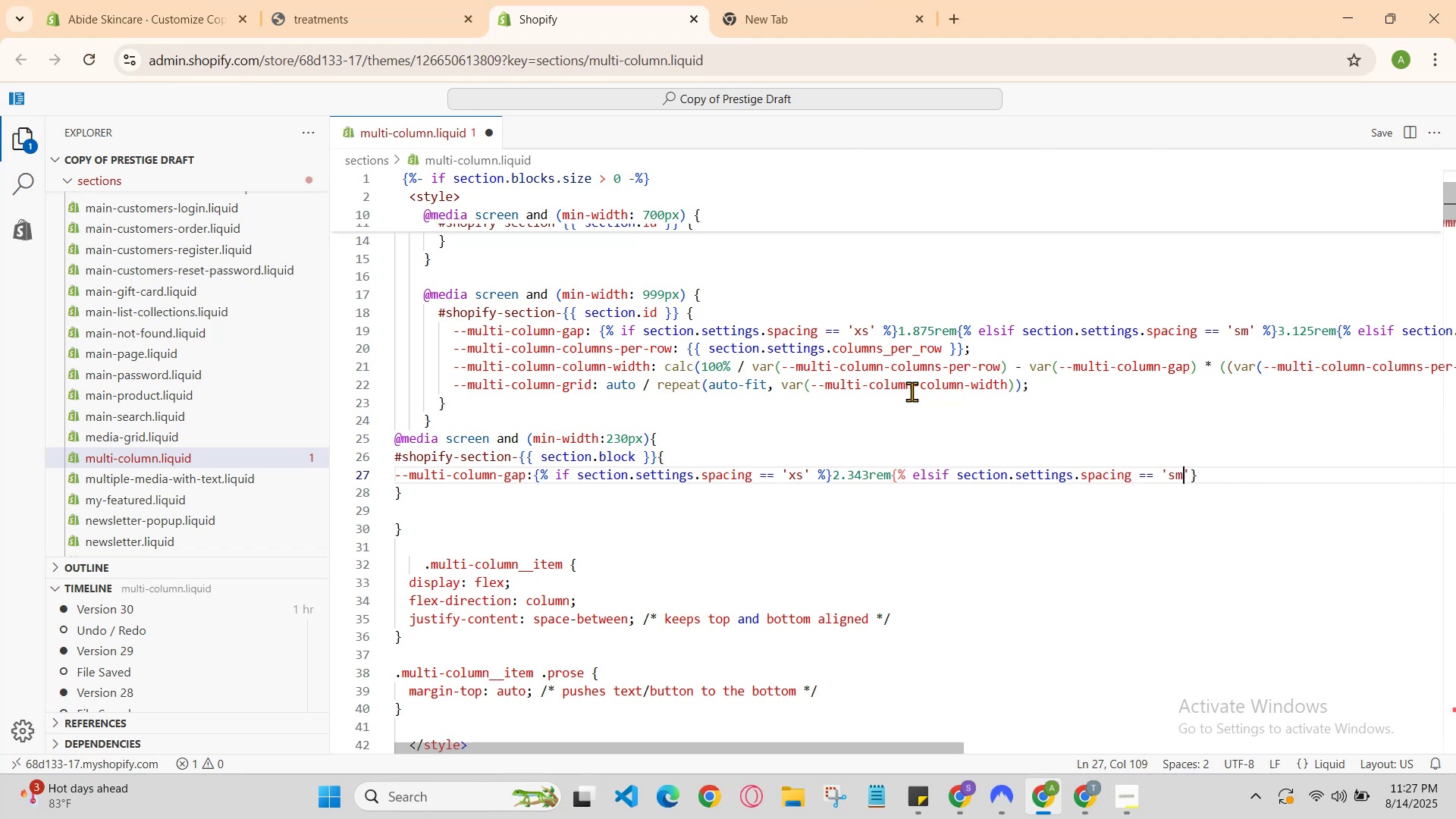 
key(ArrowRight)
 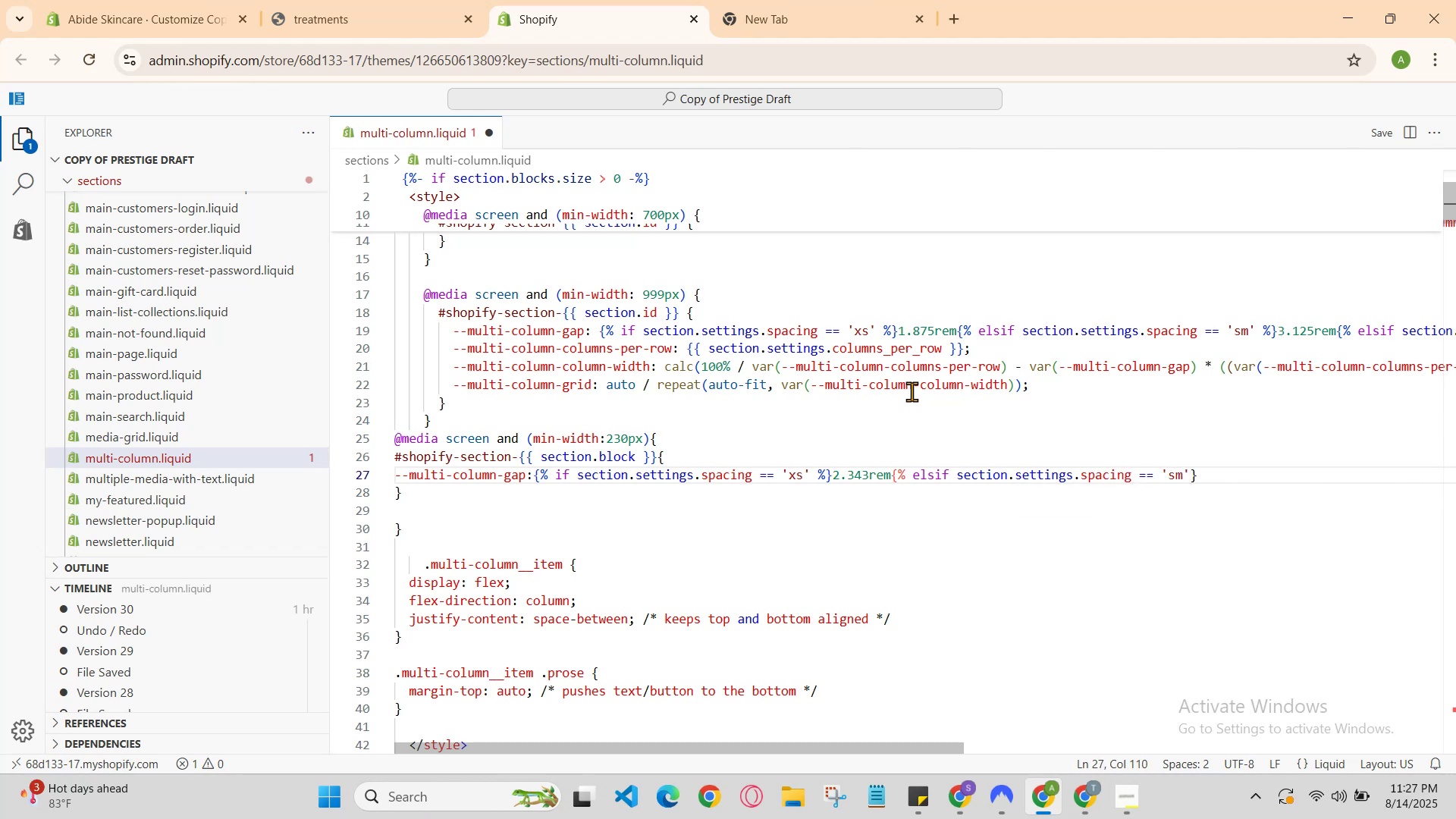 
key(Shift+5)
 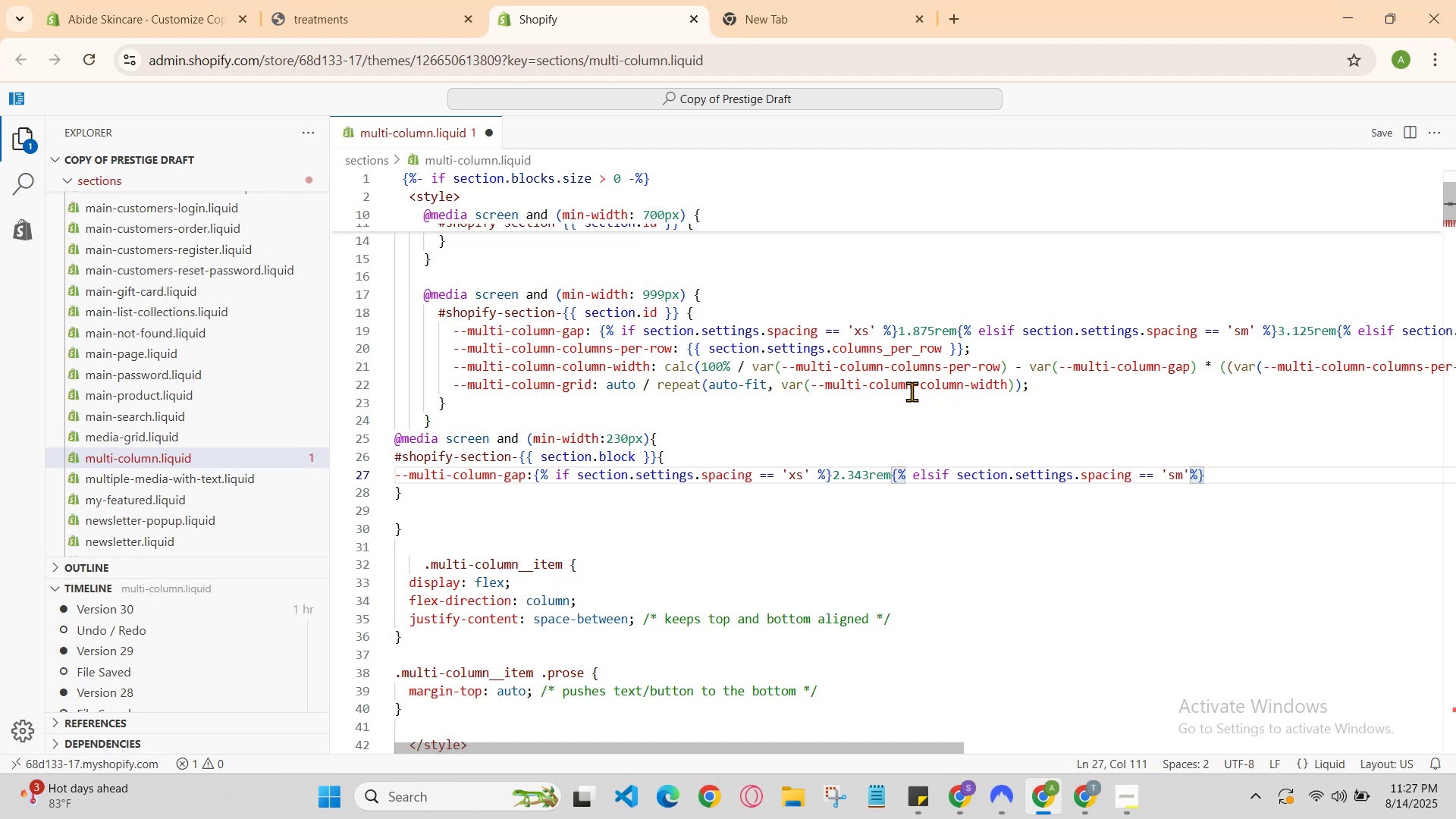 
key(ArrowRight)
 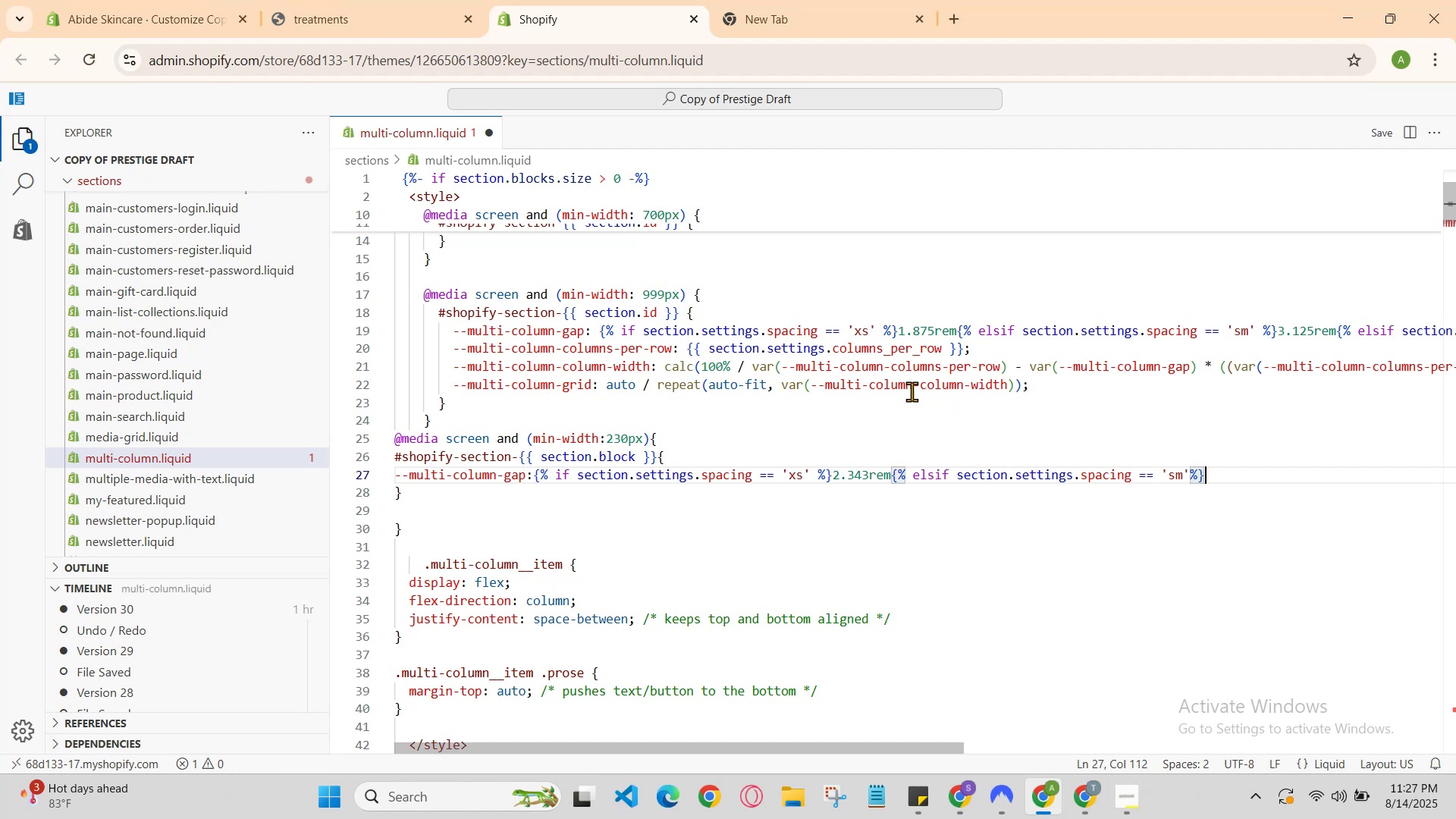 
key(ArrowRight)
 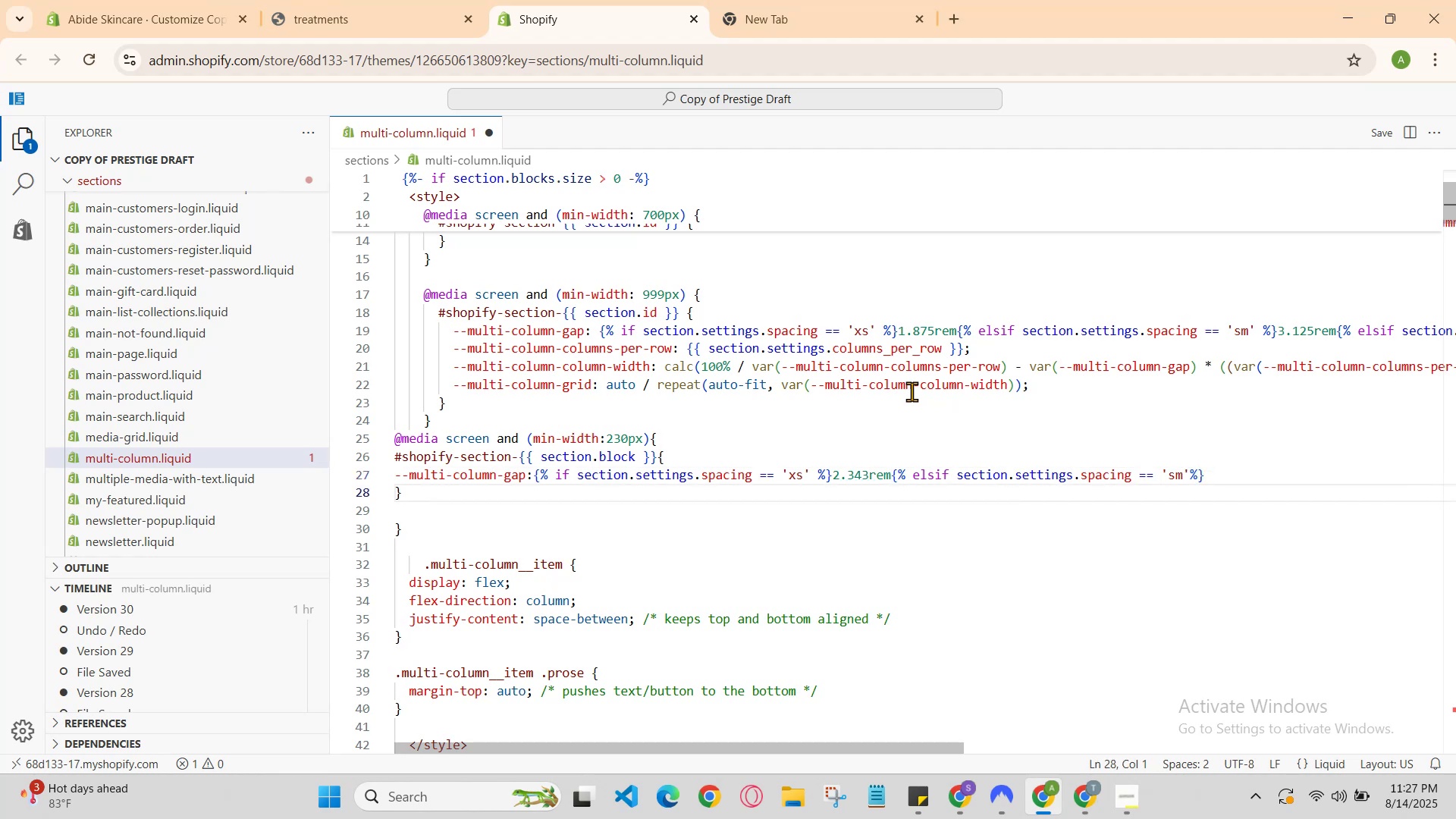 
key(ArrowLeft)
 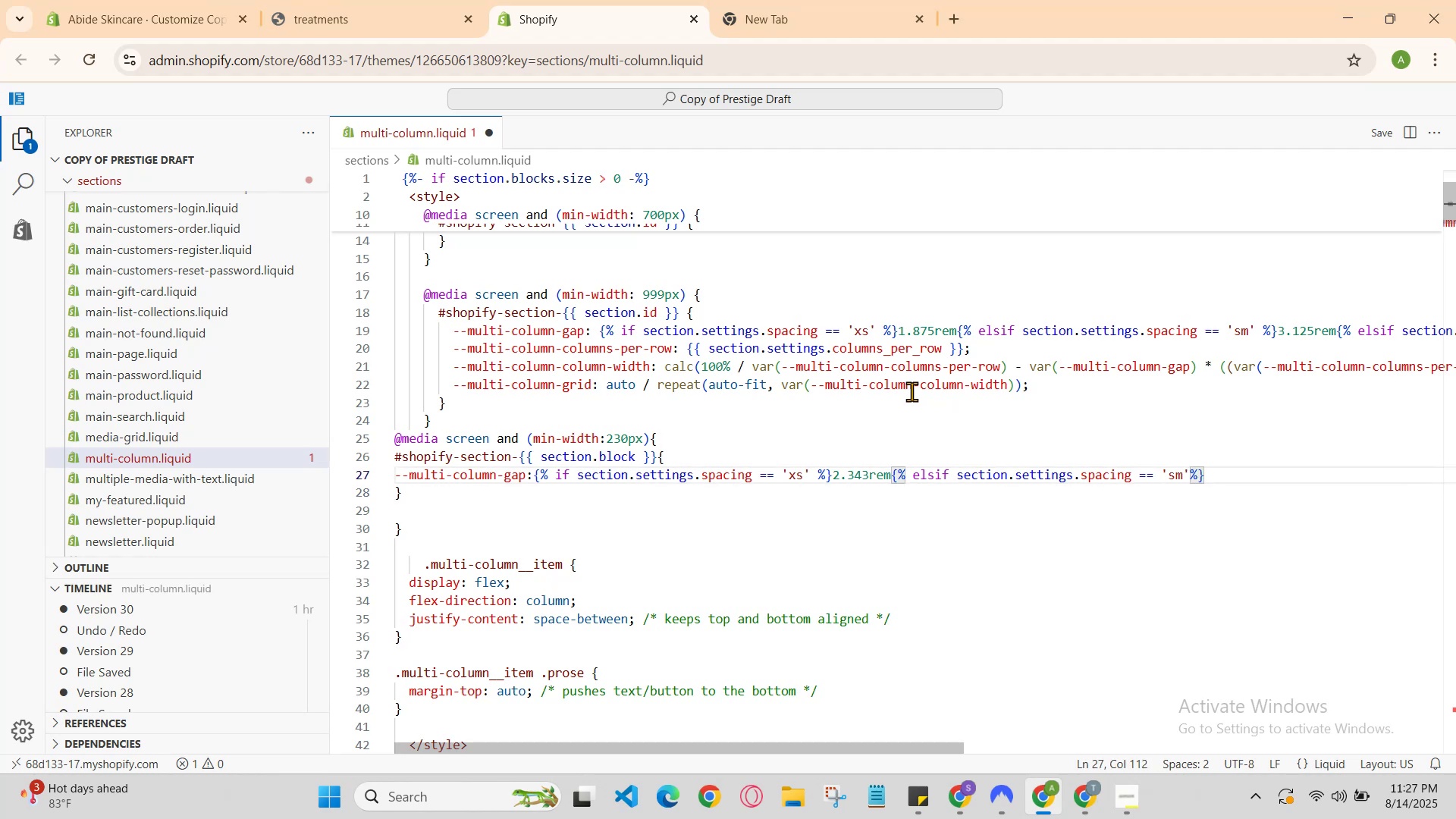 
type( )
key(Backspace)
type(4.32)
key(Backspace)
key(Backspace)
key(Backspace)
key(Backspace)
key(Backspace)
key(Backspace)
type(2)
key(Backspace)
key(Backspace)
key(Backspace)
key(Backspace)
key(Backspace)
key(Backspace)
key(Backspace)
key(Backspace)
key(Backspace)
key(Backspace)
 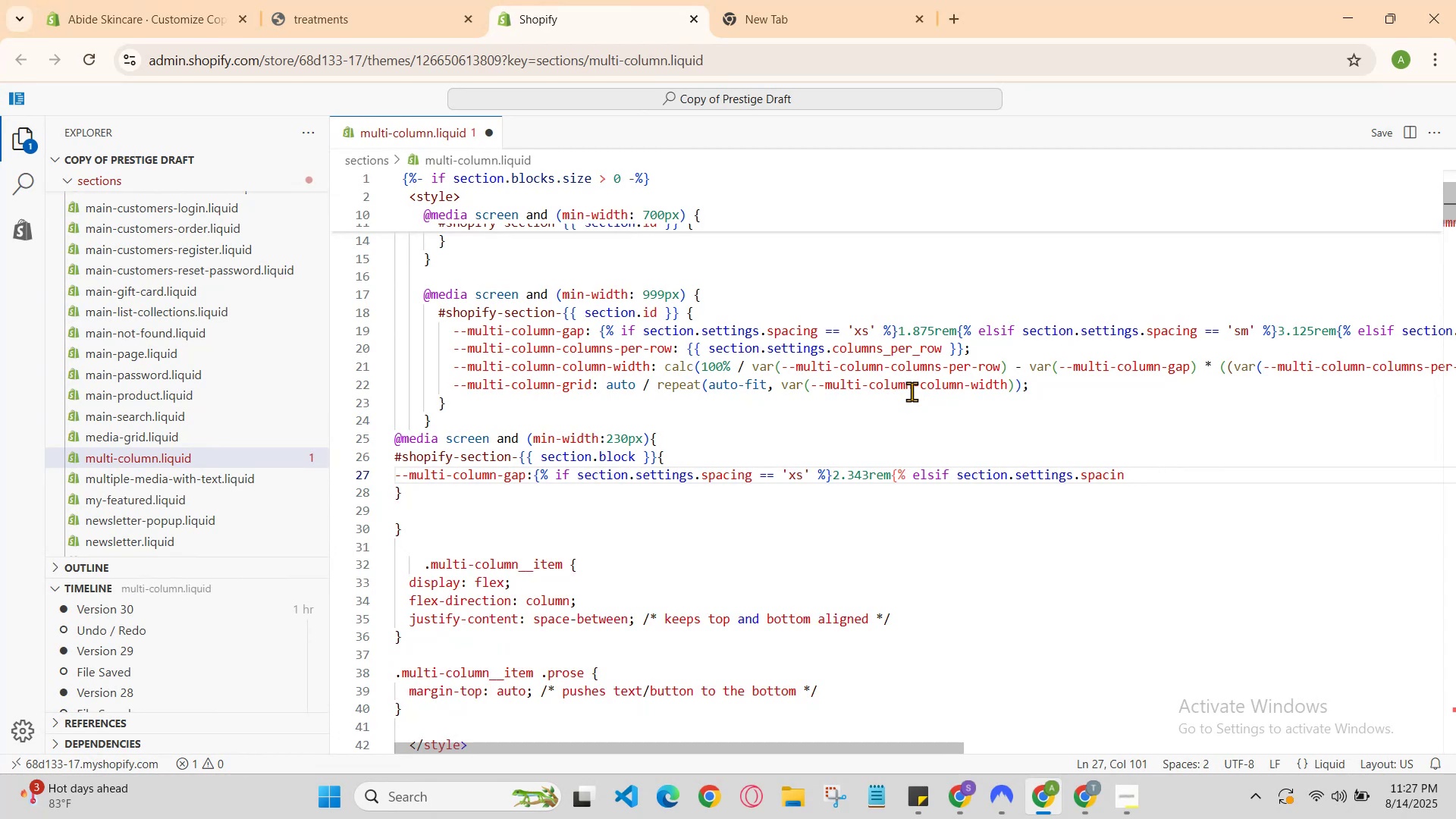 
key(G)
 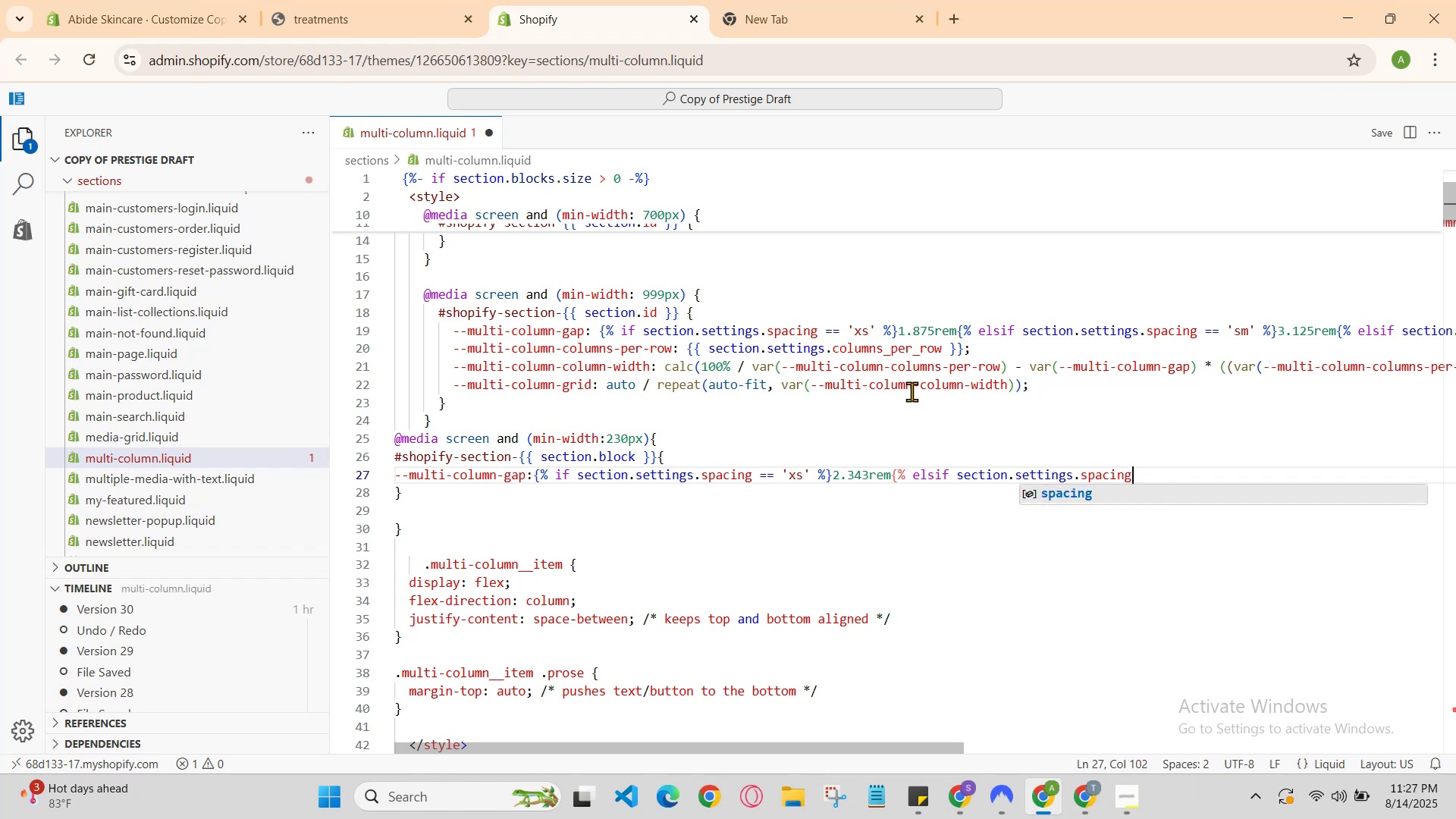 
key(Shift+BracketRight)
 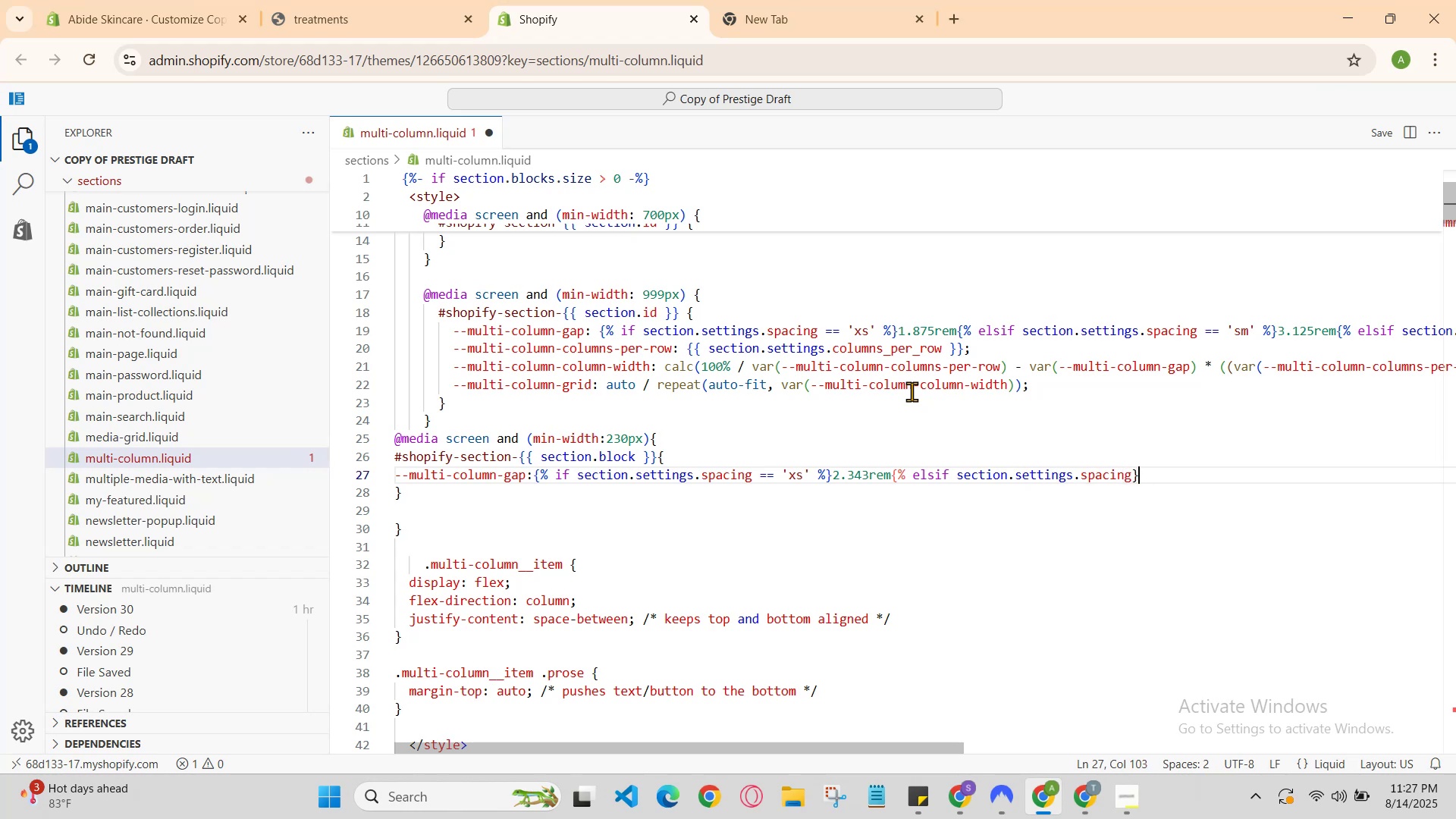 
key(ArrowLeft)
 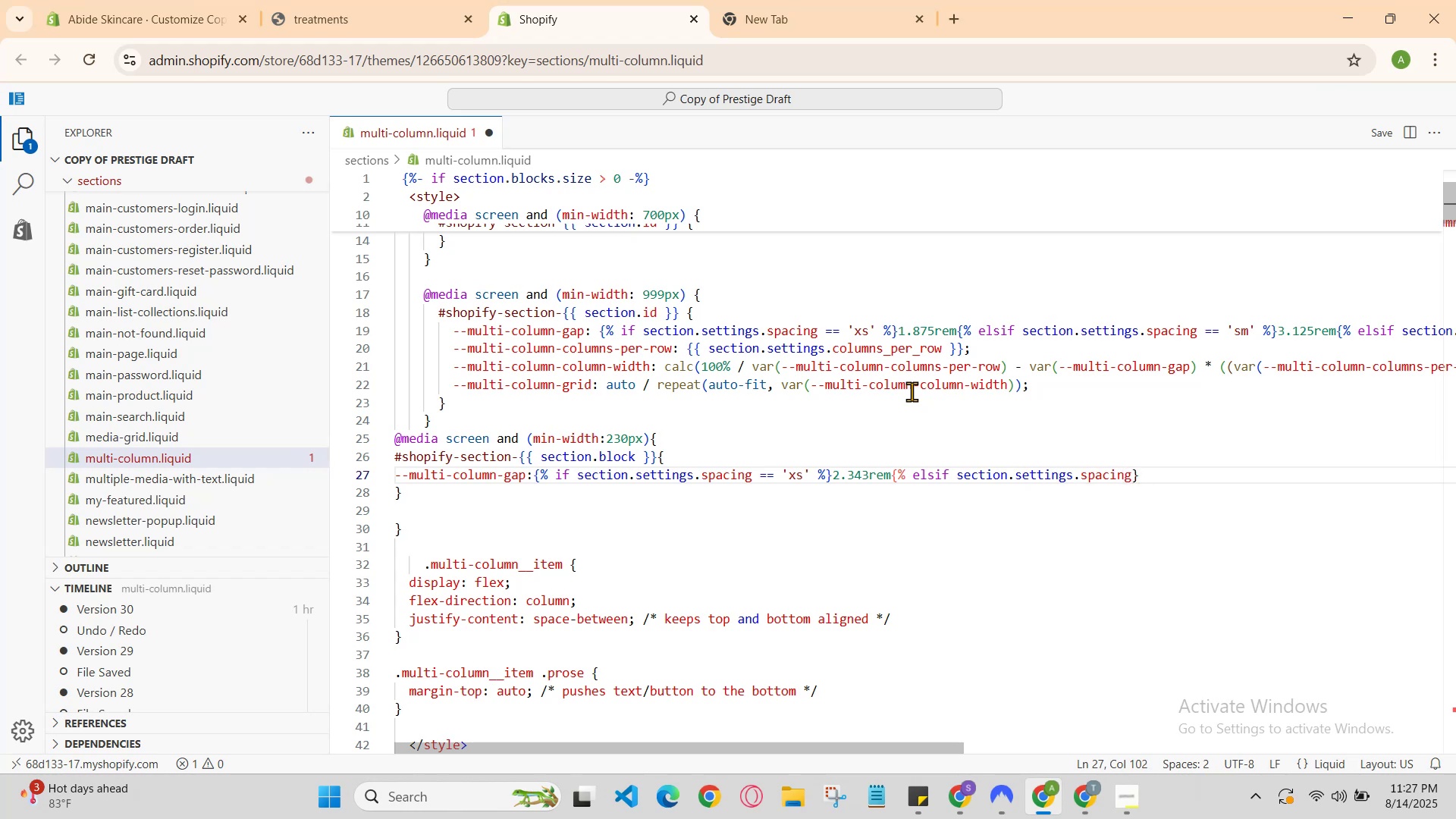 
key(ArrowRight)
 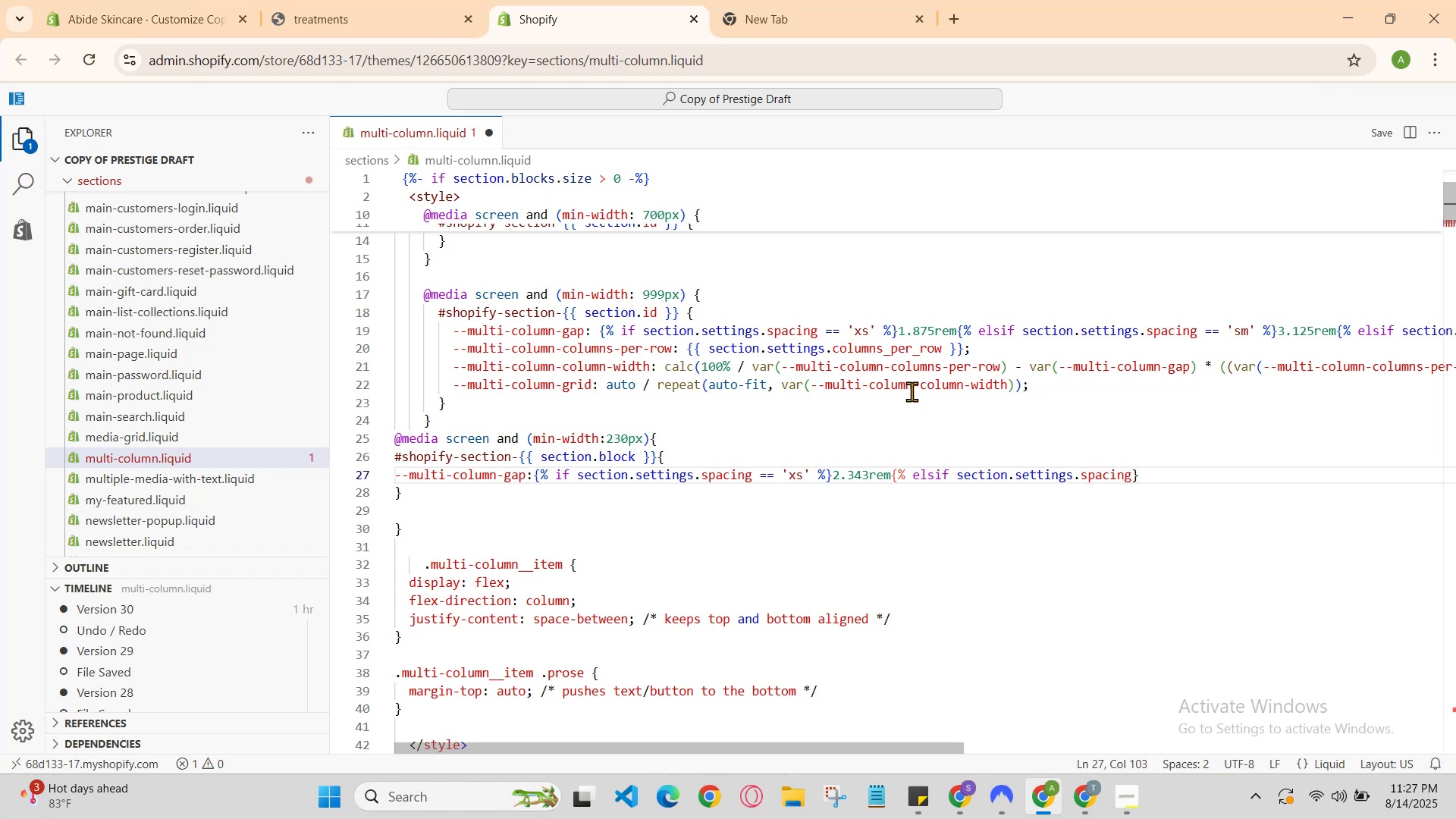 
key(ArrowLeft)
 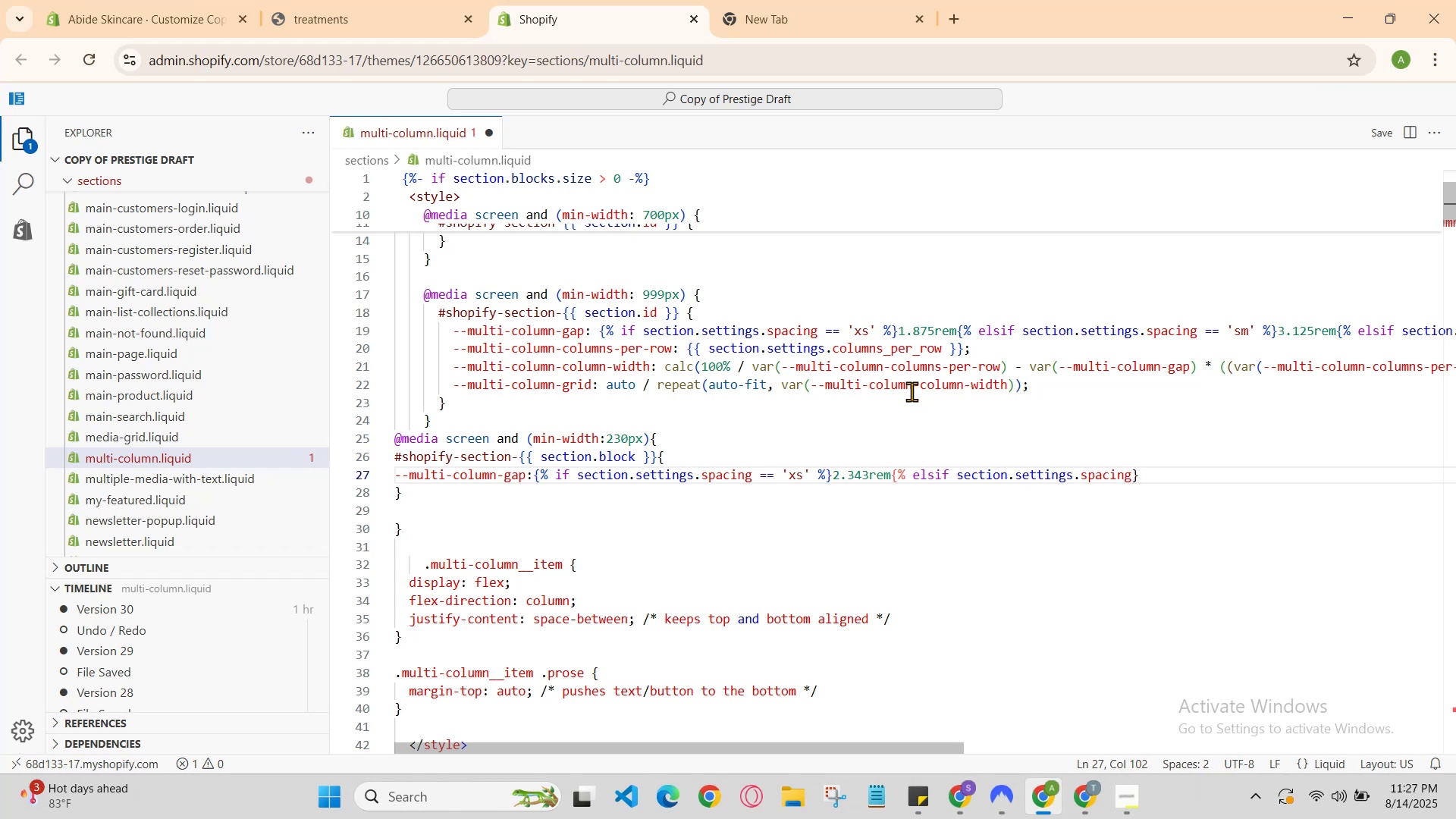 
key(ArrowRight)
 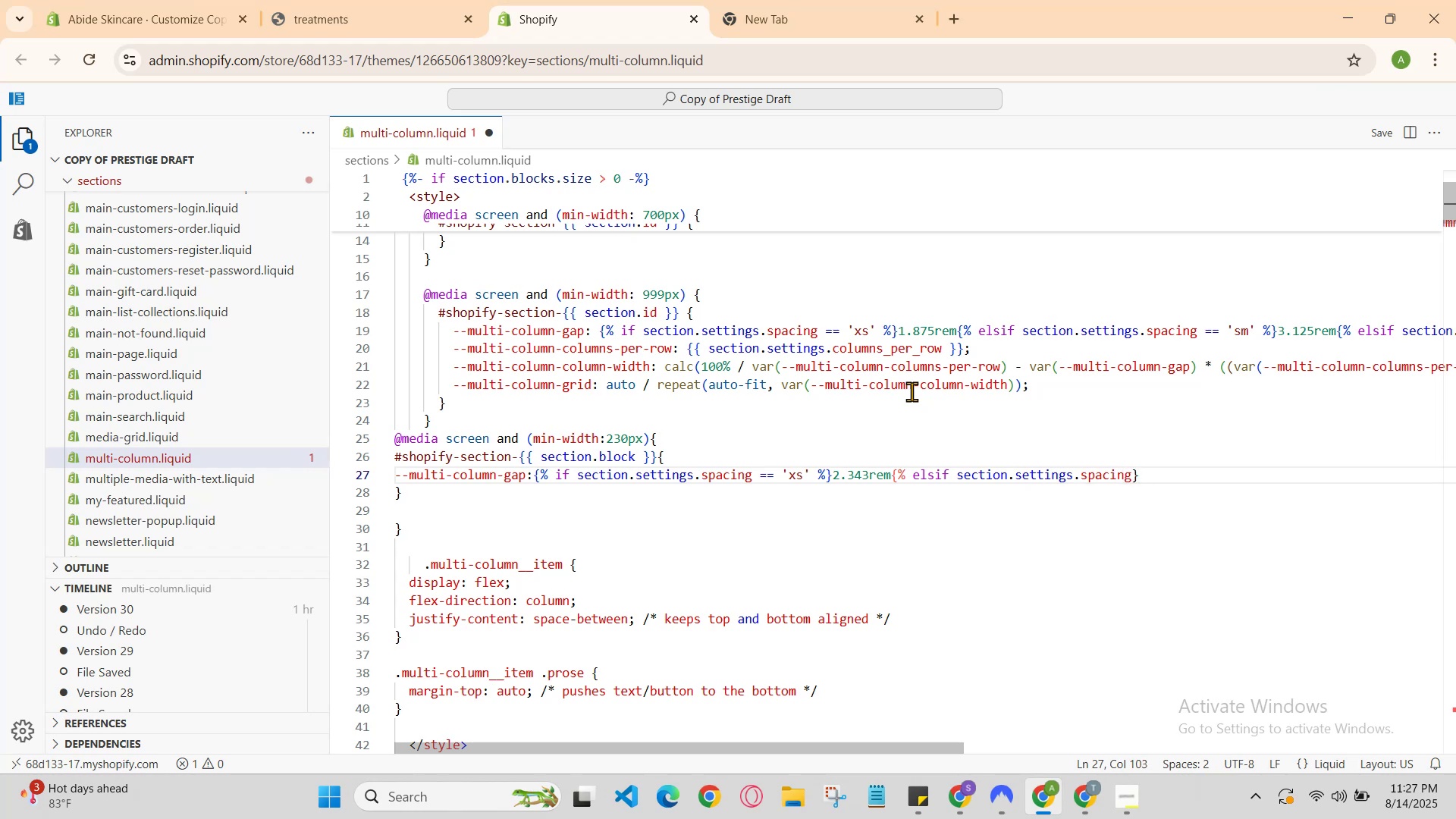 
key(ArrowLeft)
 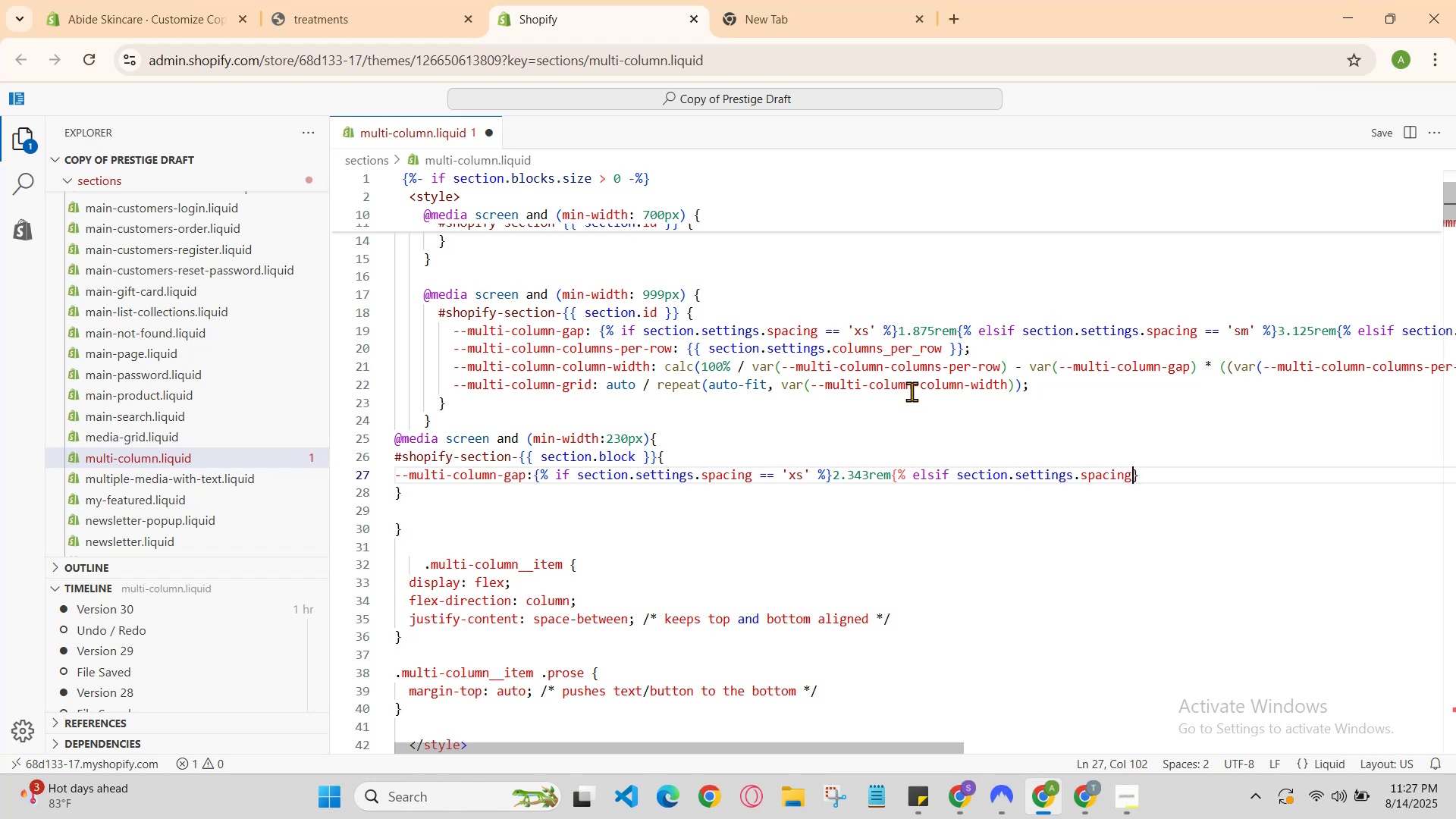 
key(ArrowRight)
 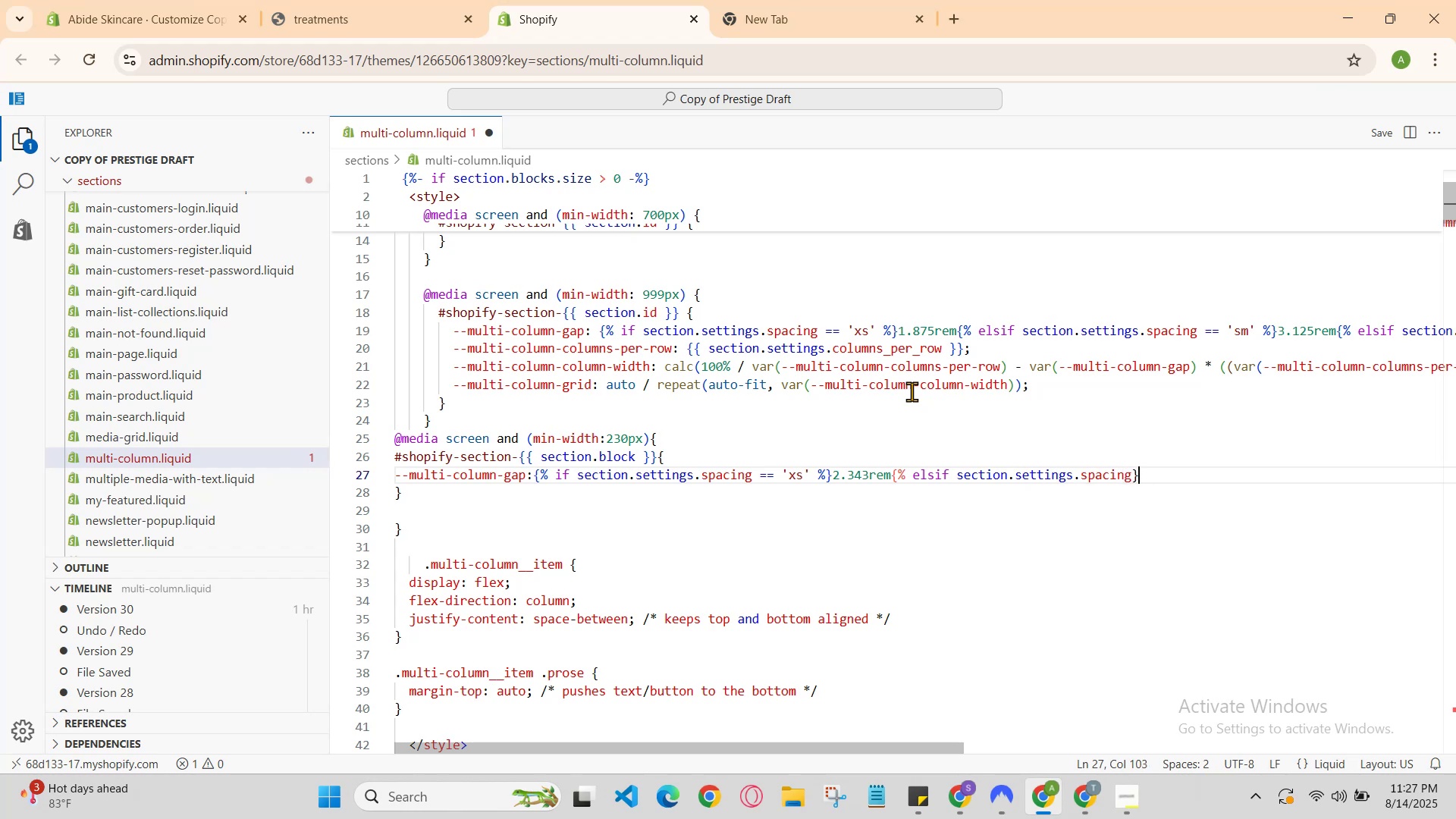 
key(ArrowLeft)
 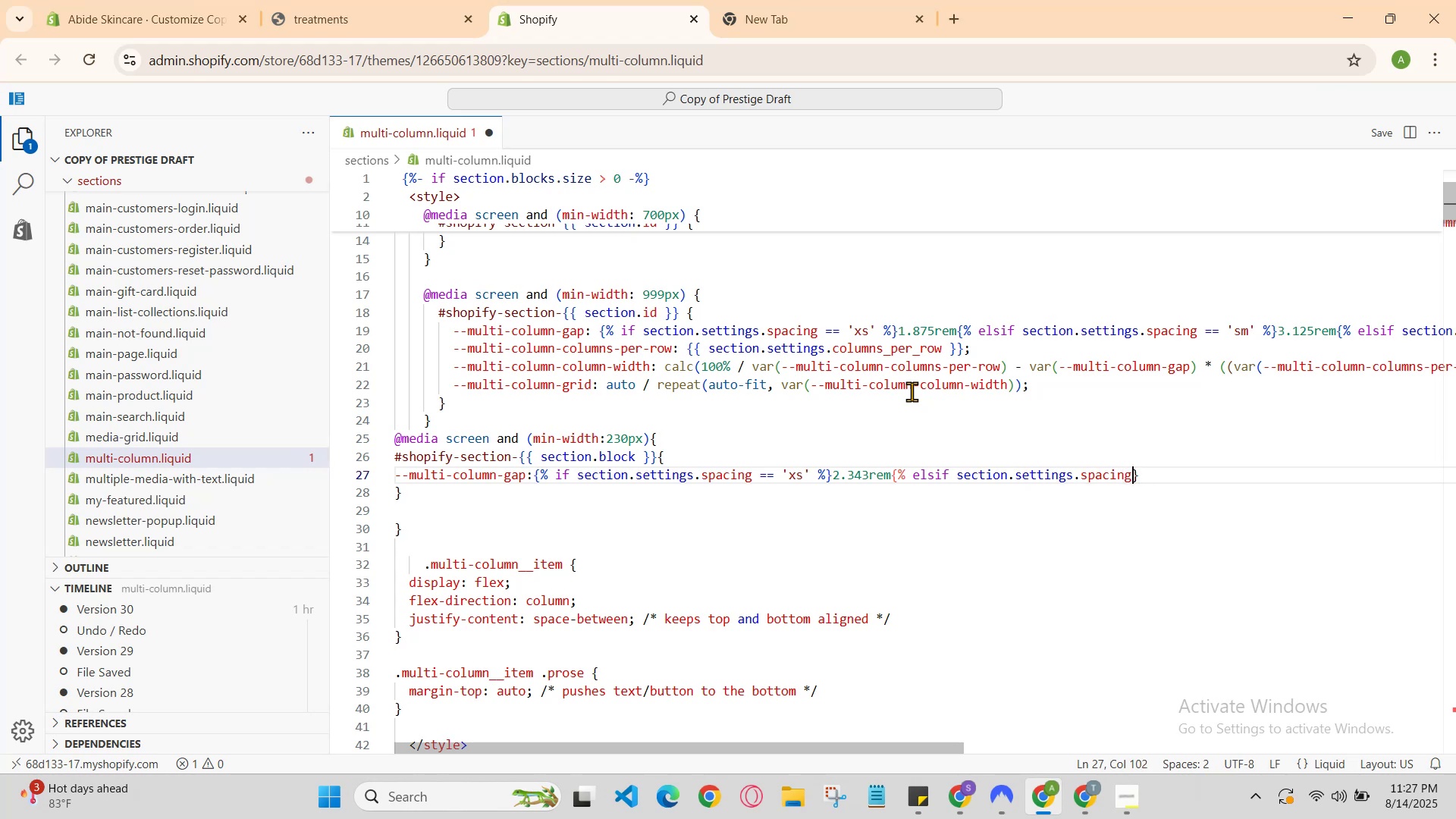 
key(ArrowLeft)
 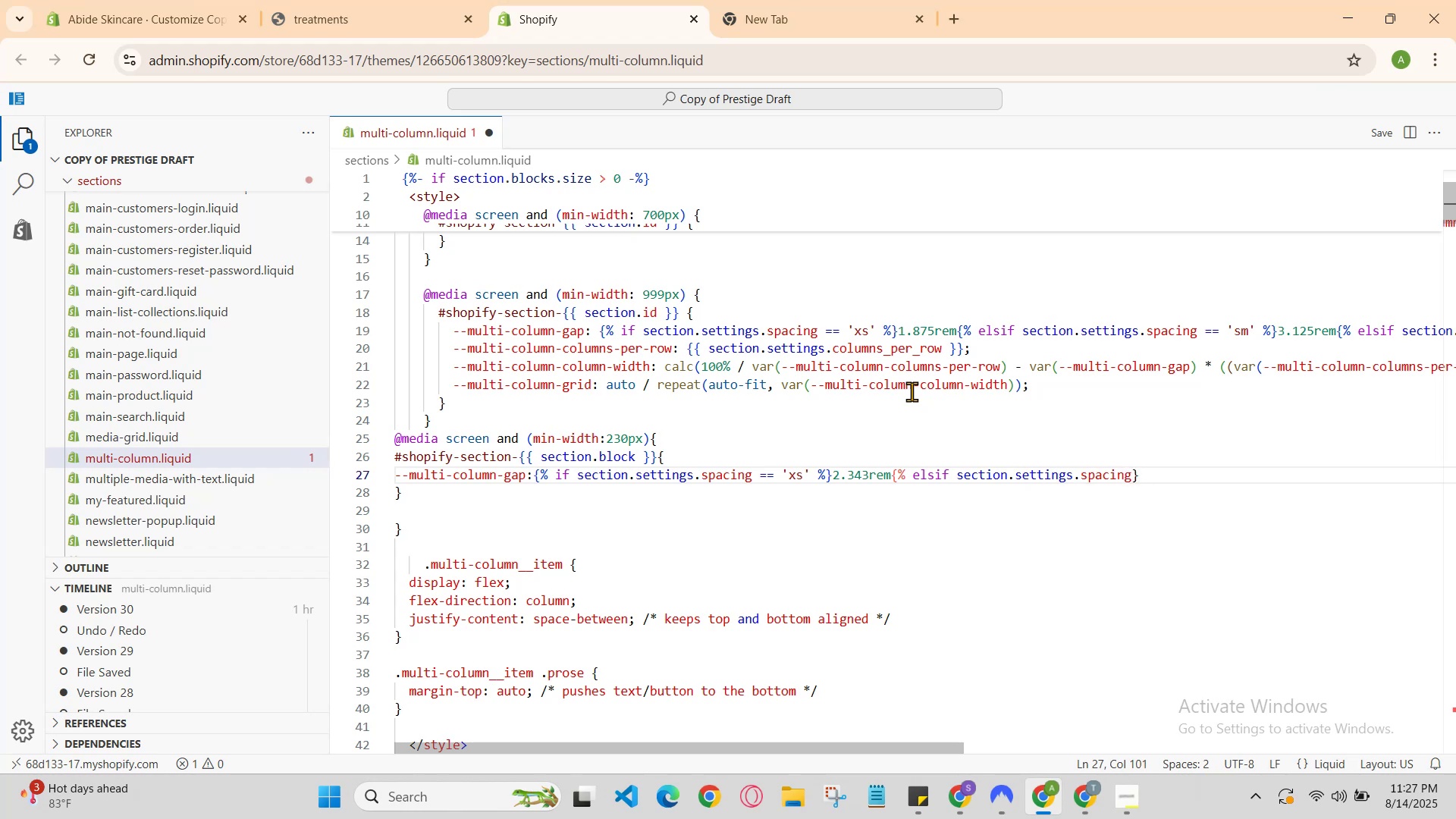 
key(ArrowRight)
 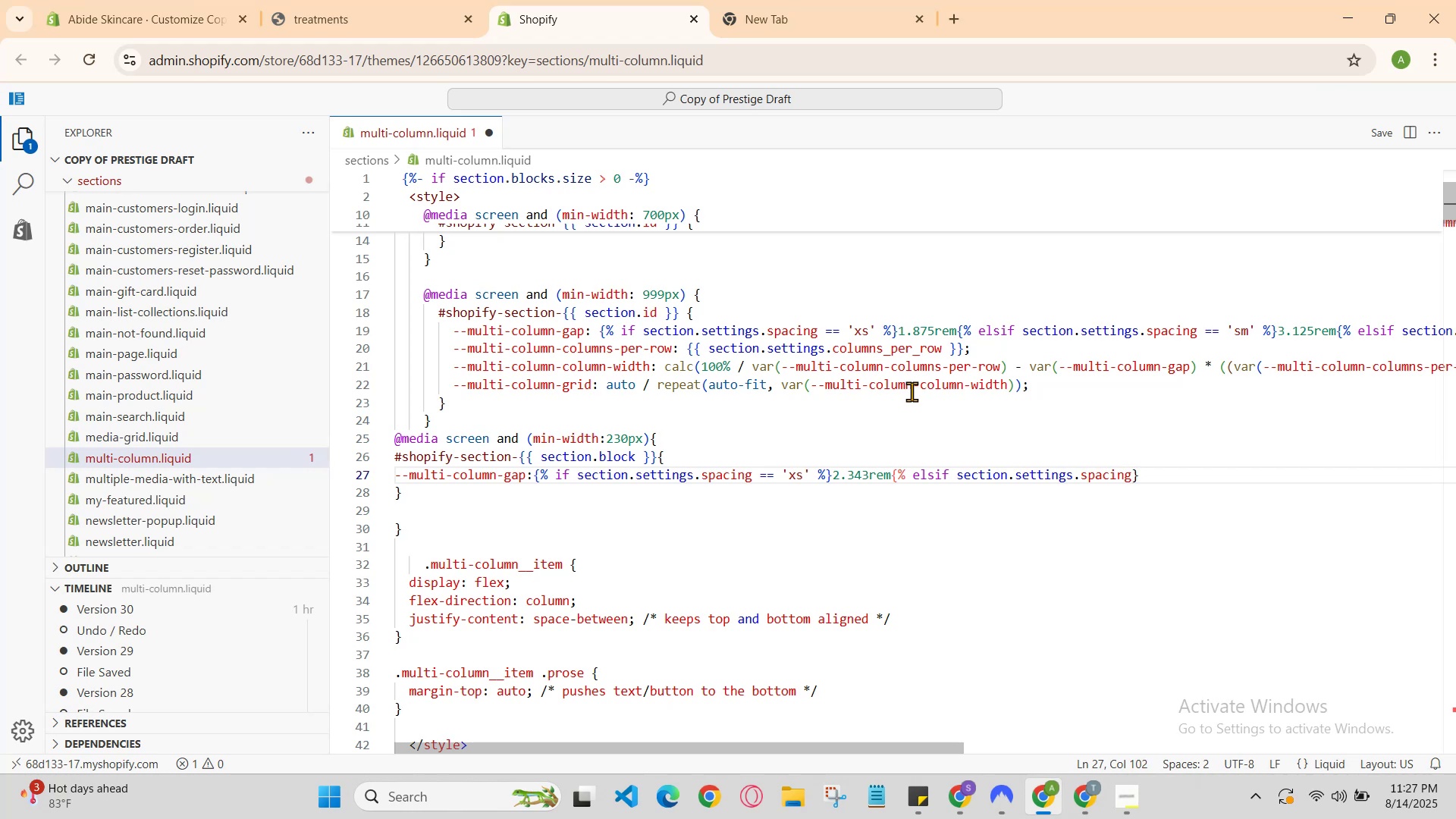 
key(ArrowLeft)
 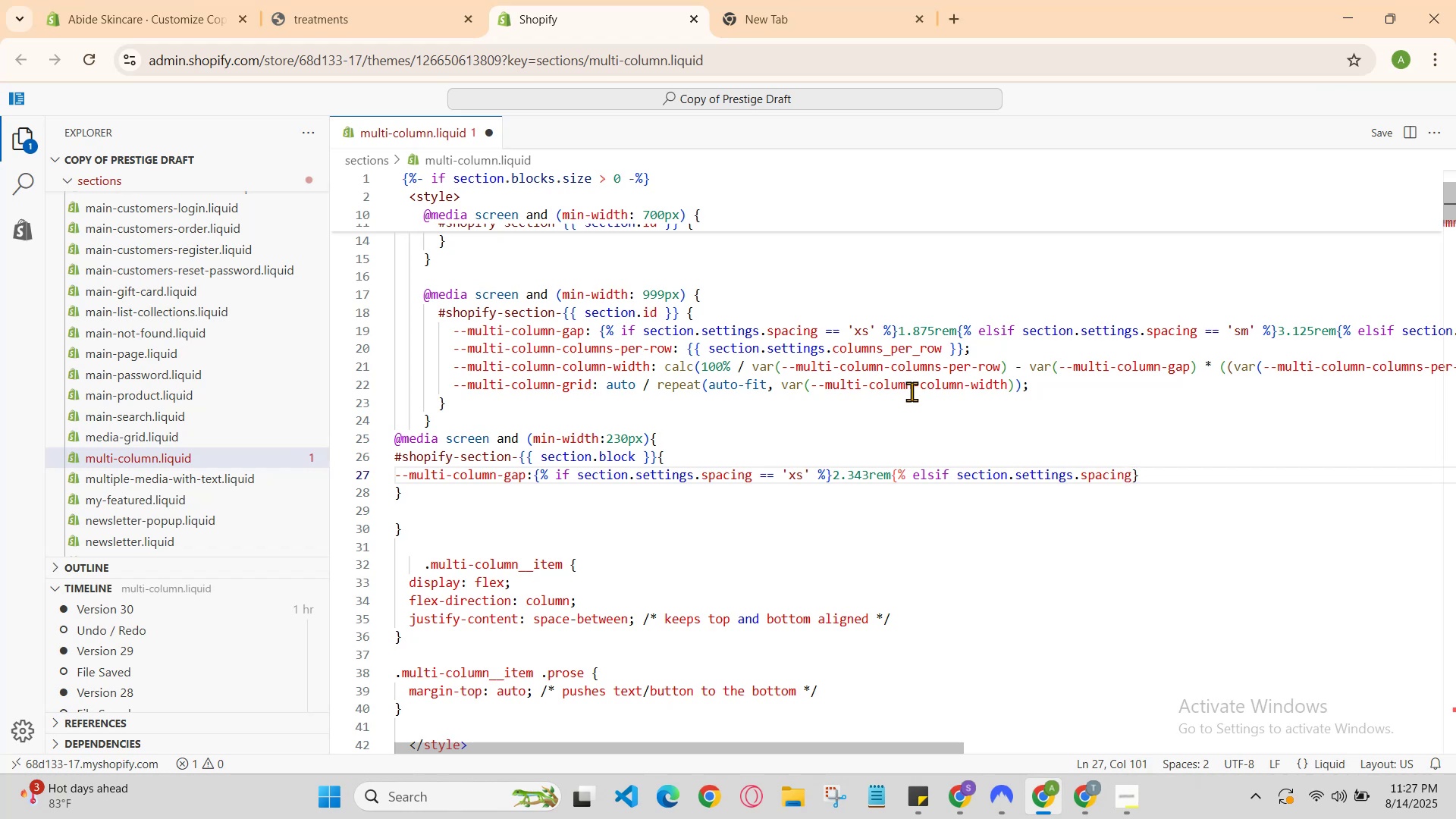 
key(ArrowRight)
 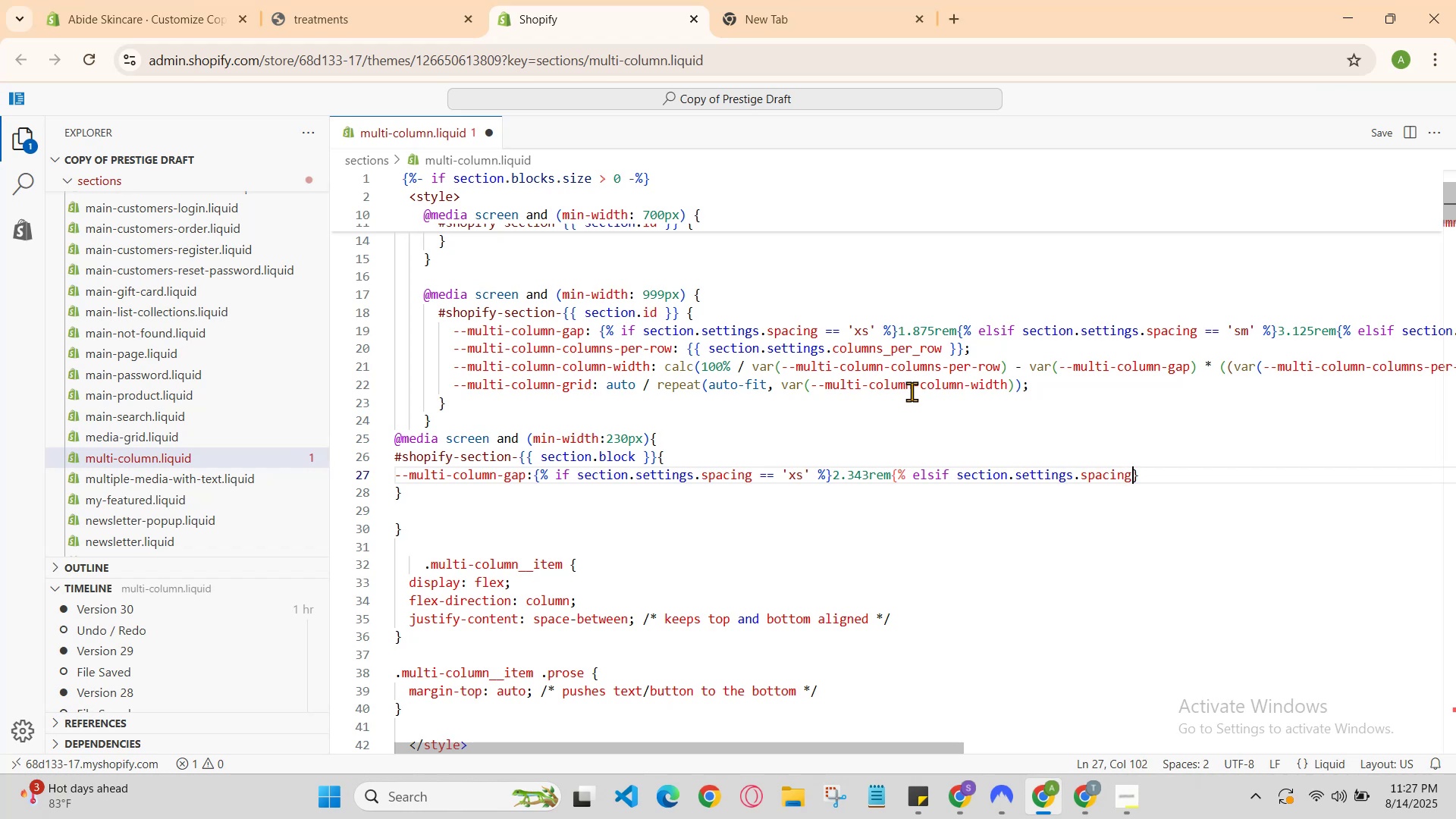 
key(ArrowLeft)
 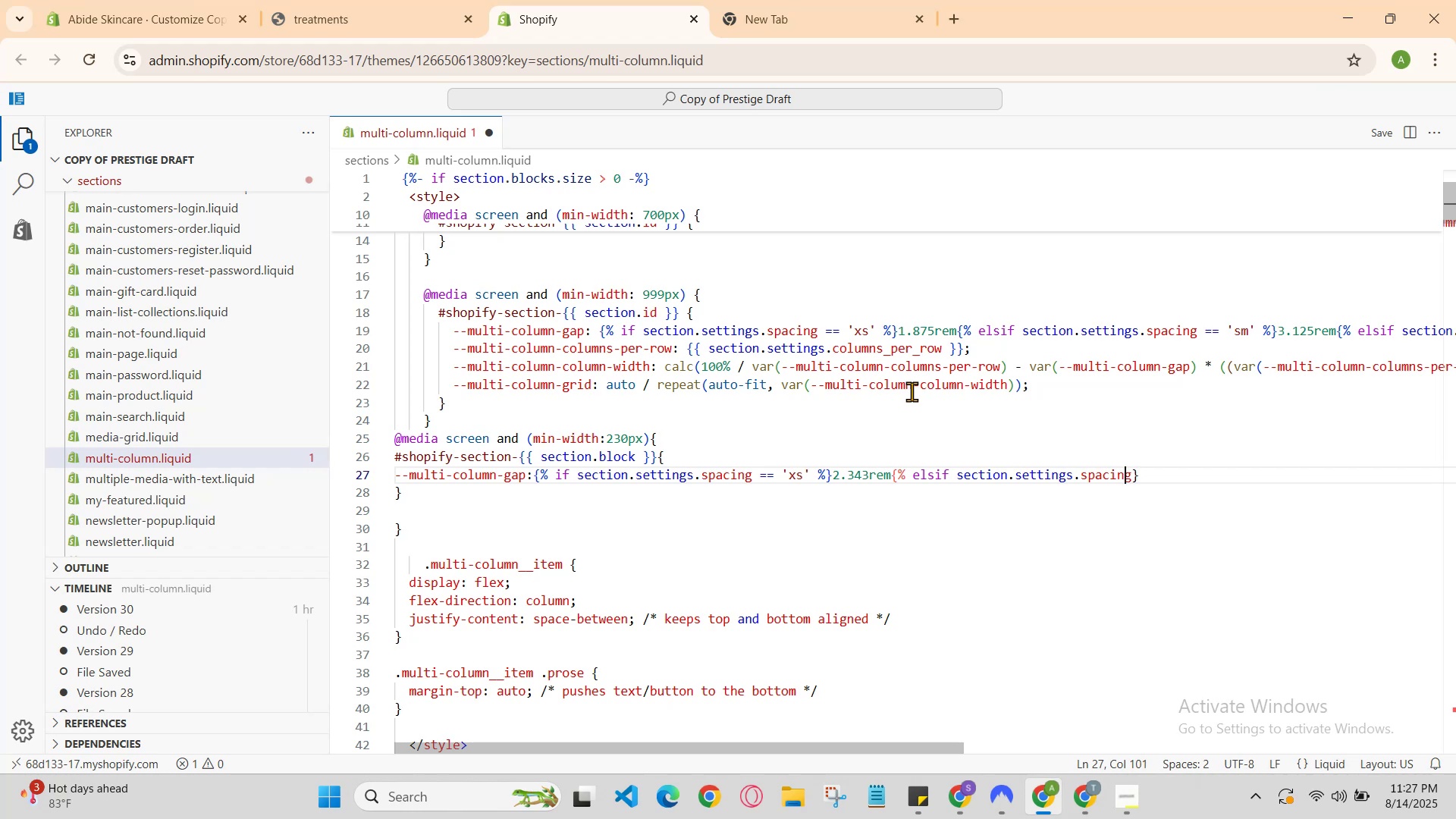 
key(ArrowRight)
 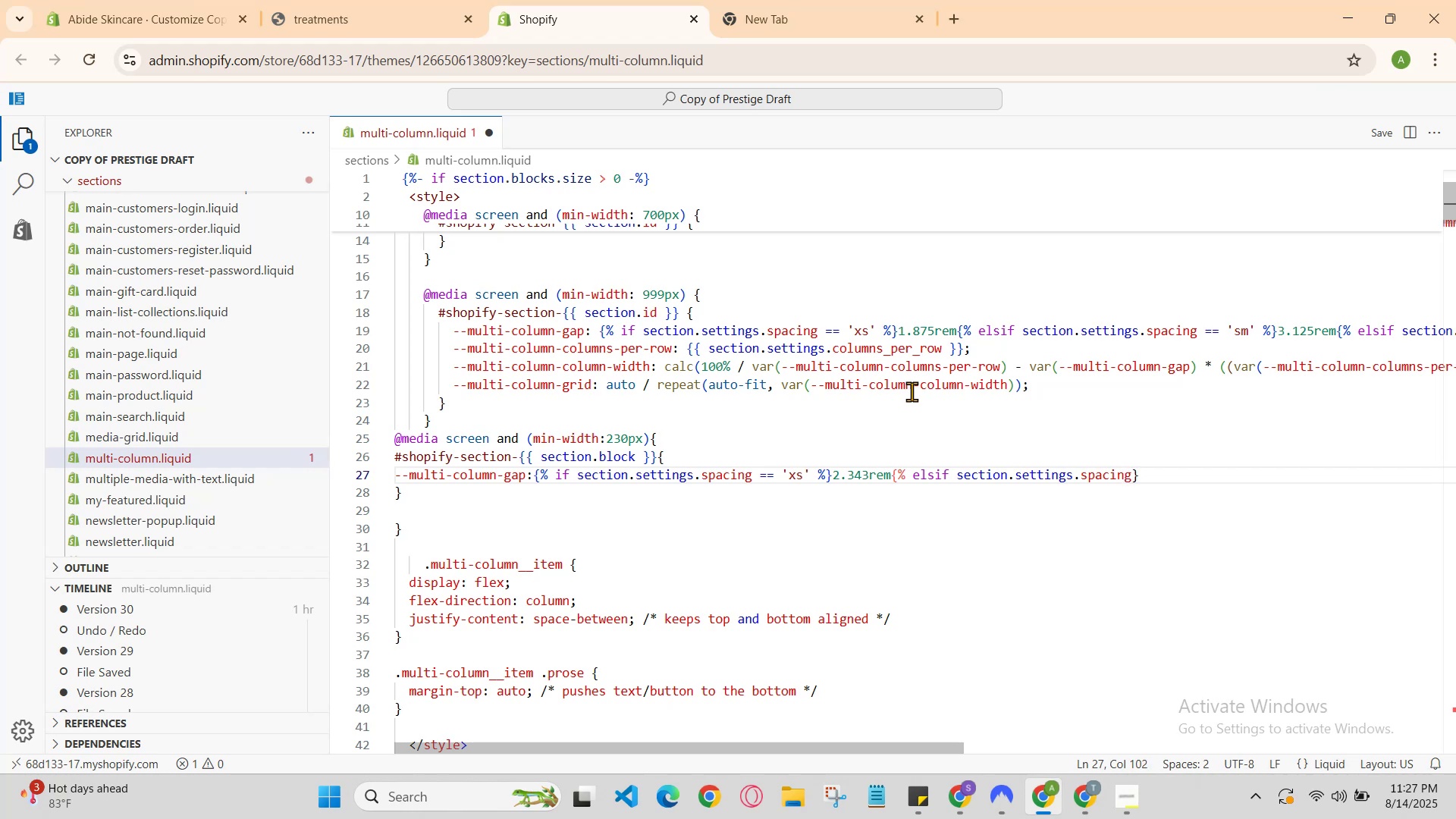 
key(ArrowLeft)
 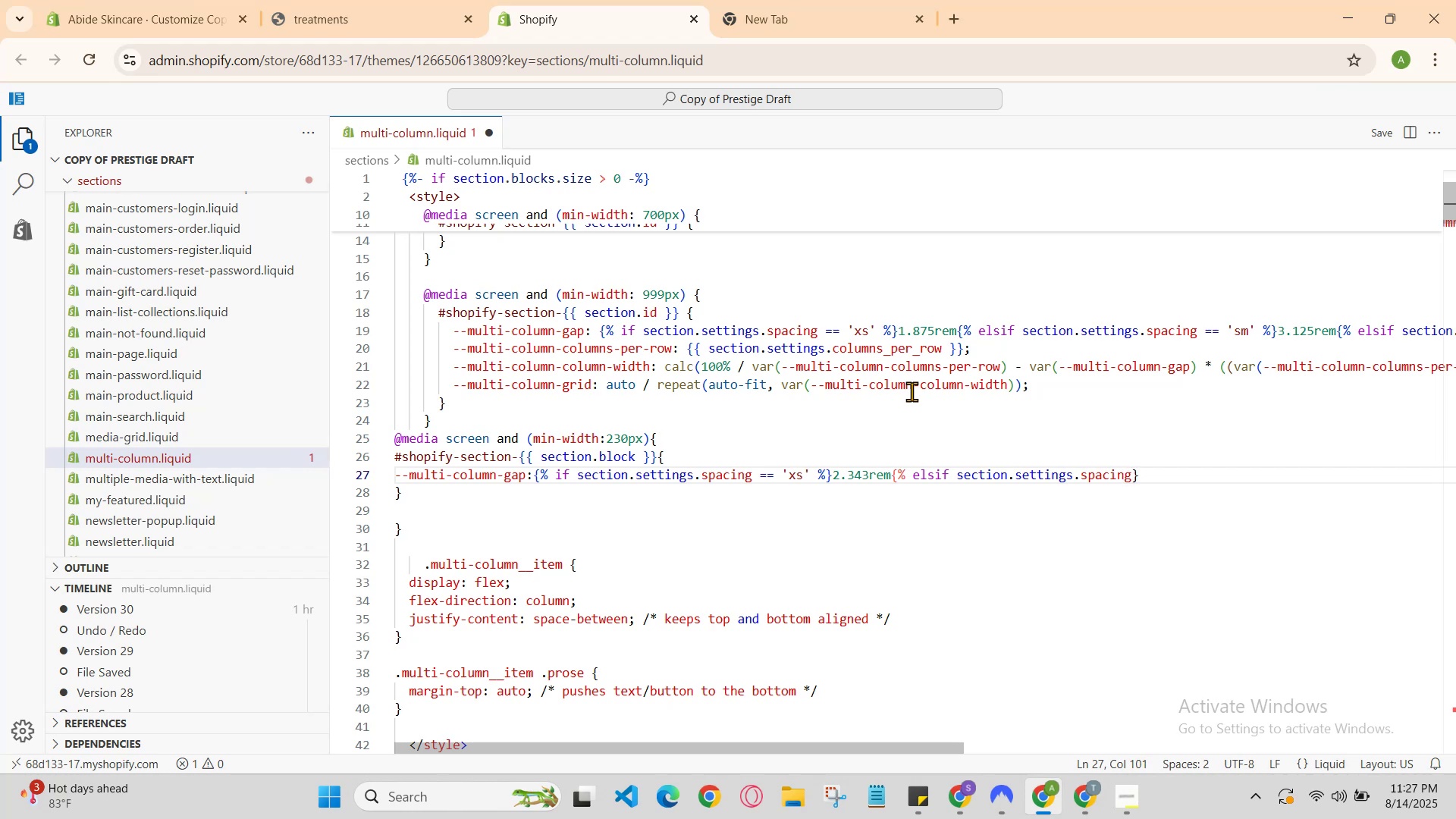 
key(ArrowLeft)
 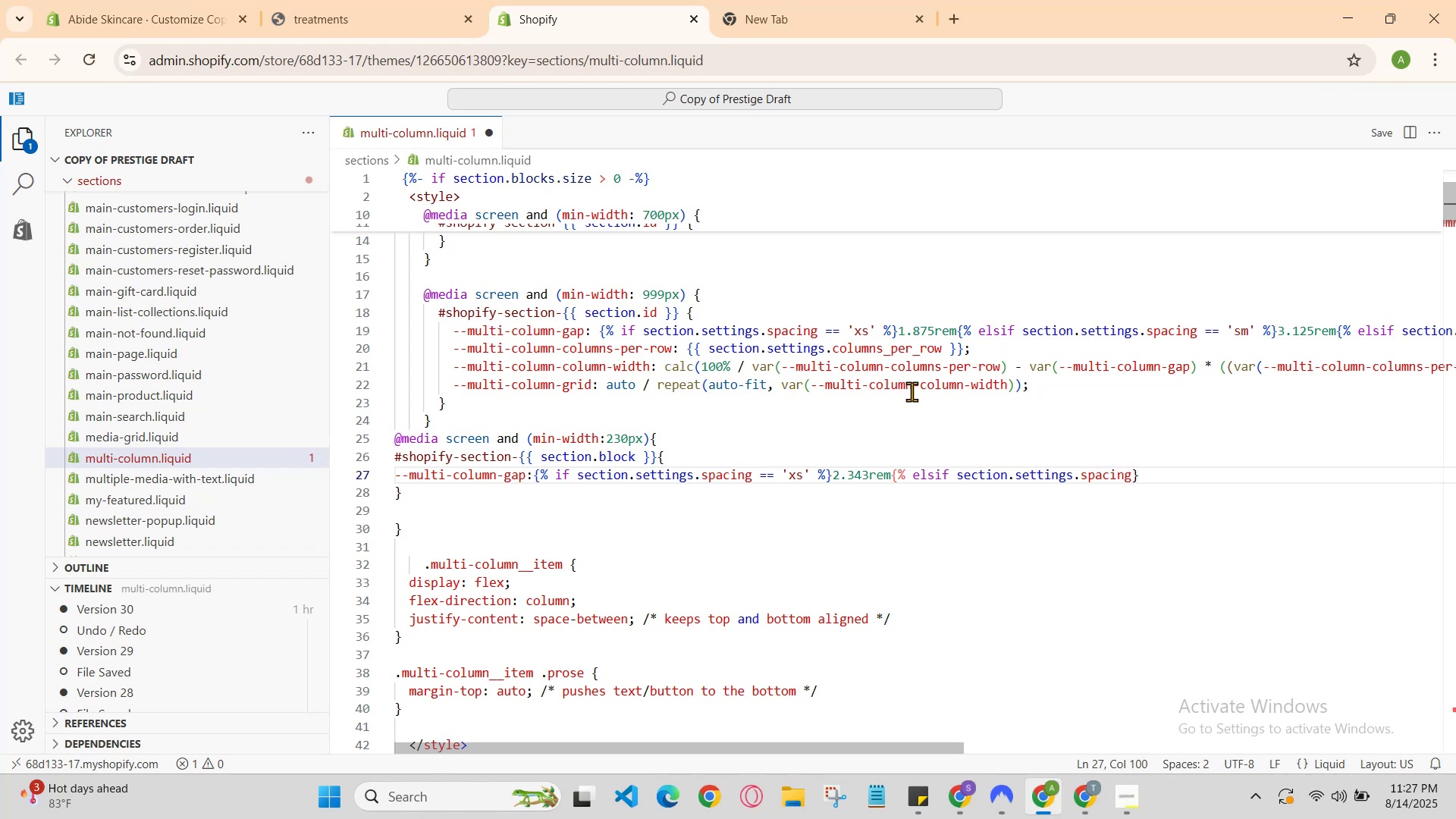 
key(ArrowRight)
 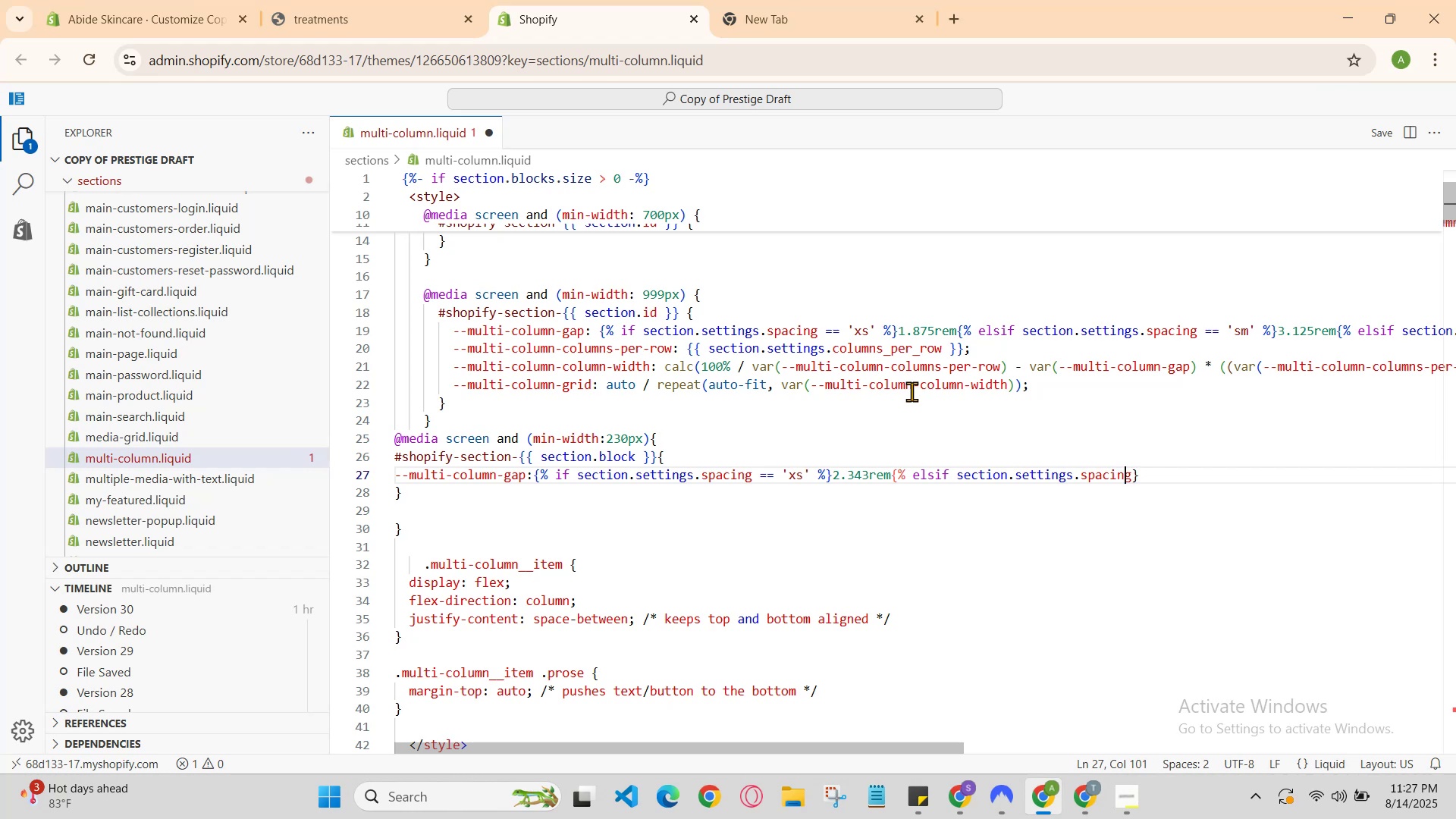 
key(ArrowRight)
 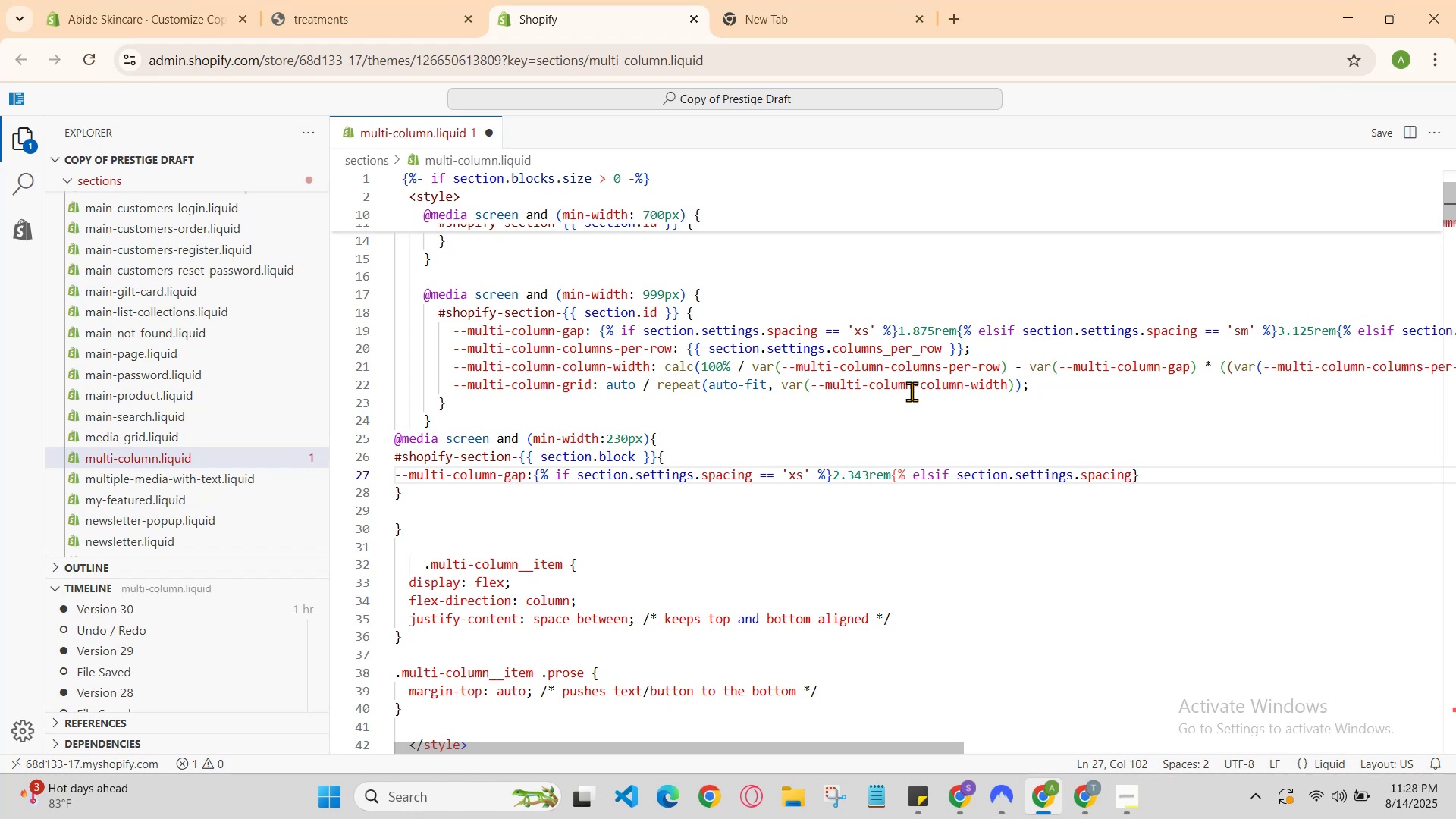 
key(ArrowLeft)
 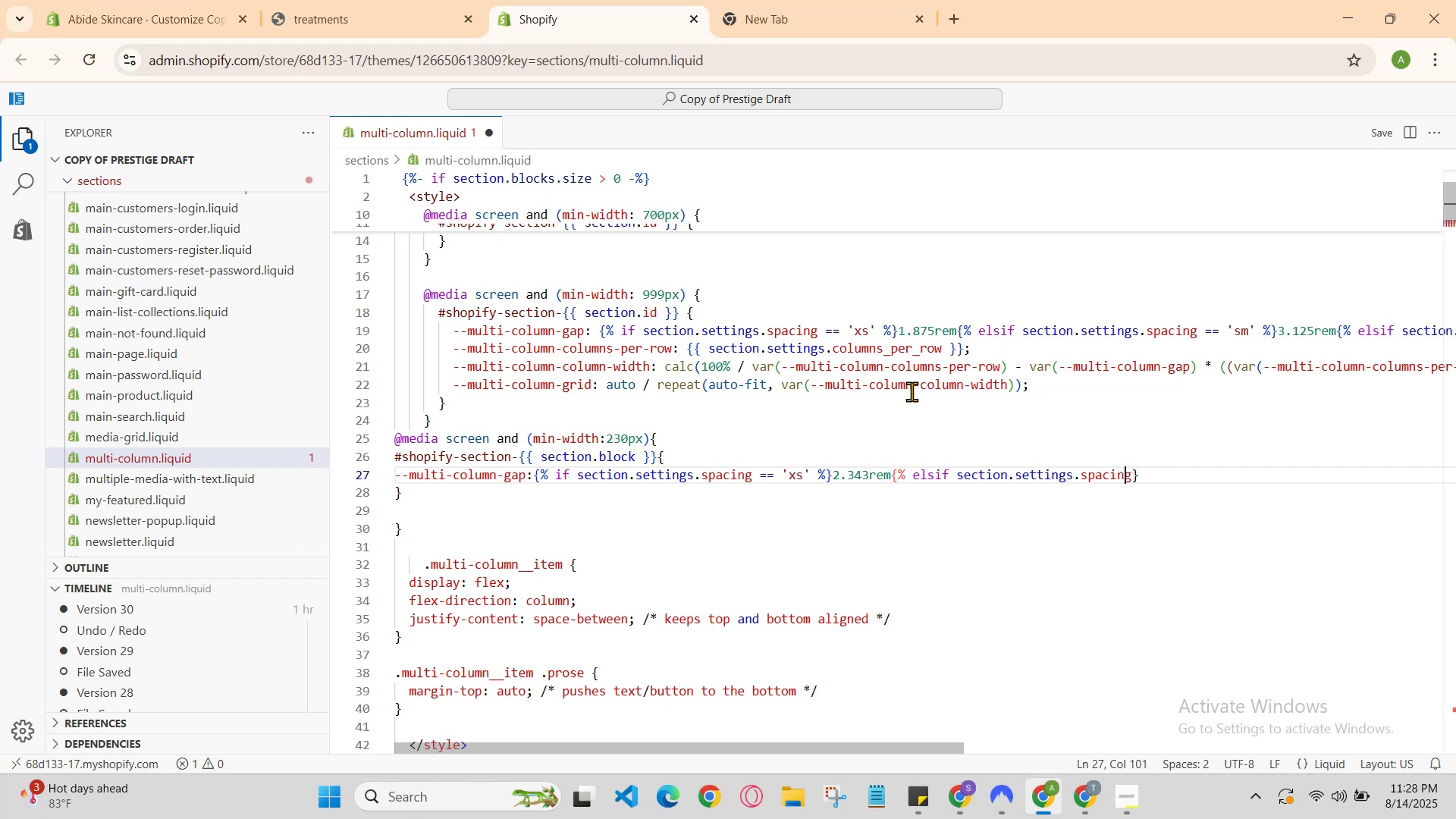 
key(ArrowLeft)
 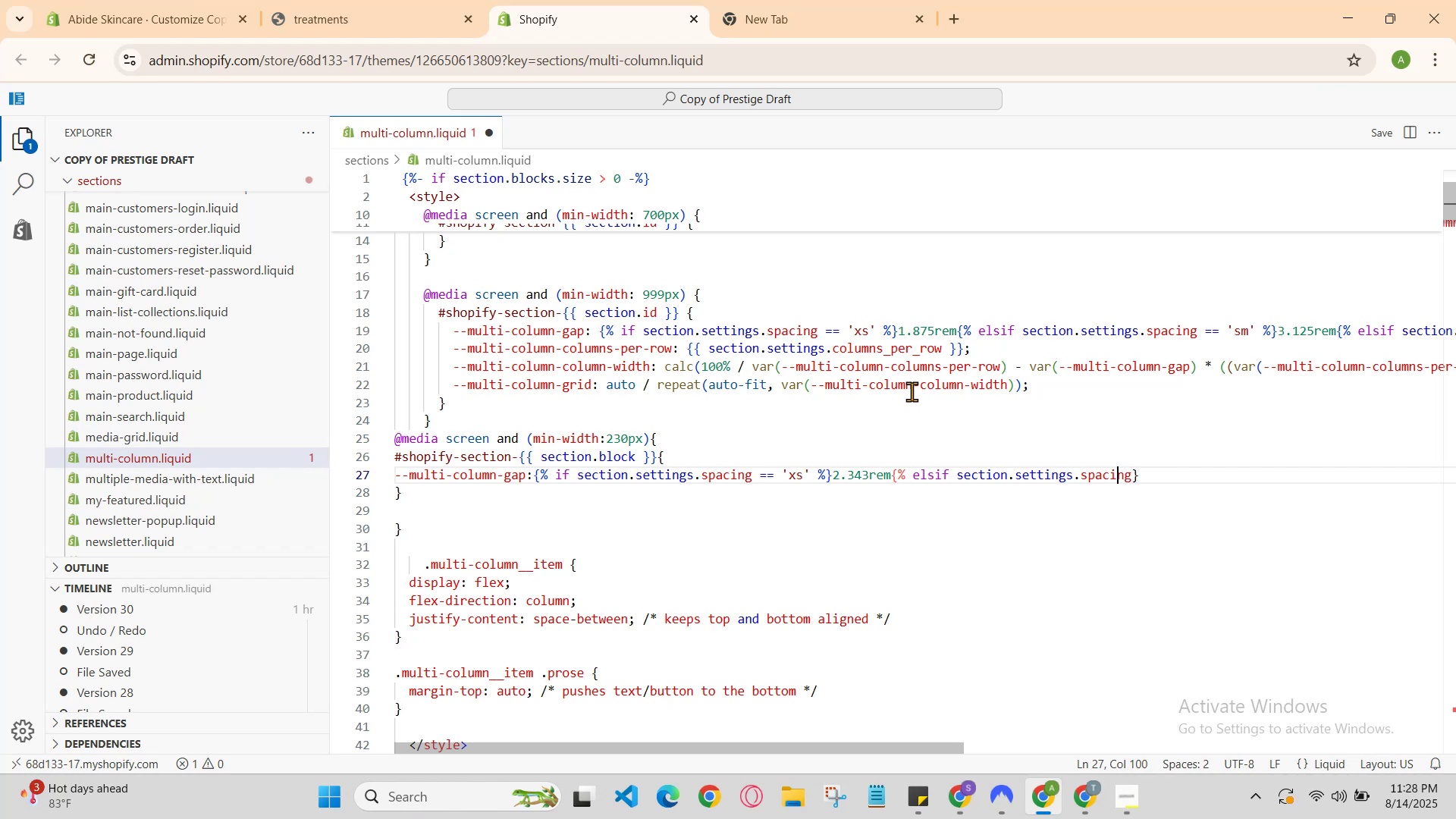 
key(ArrowLeft)
 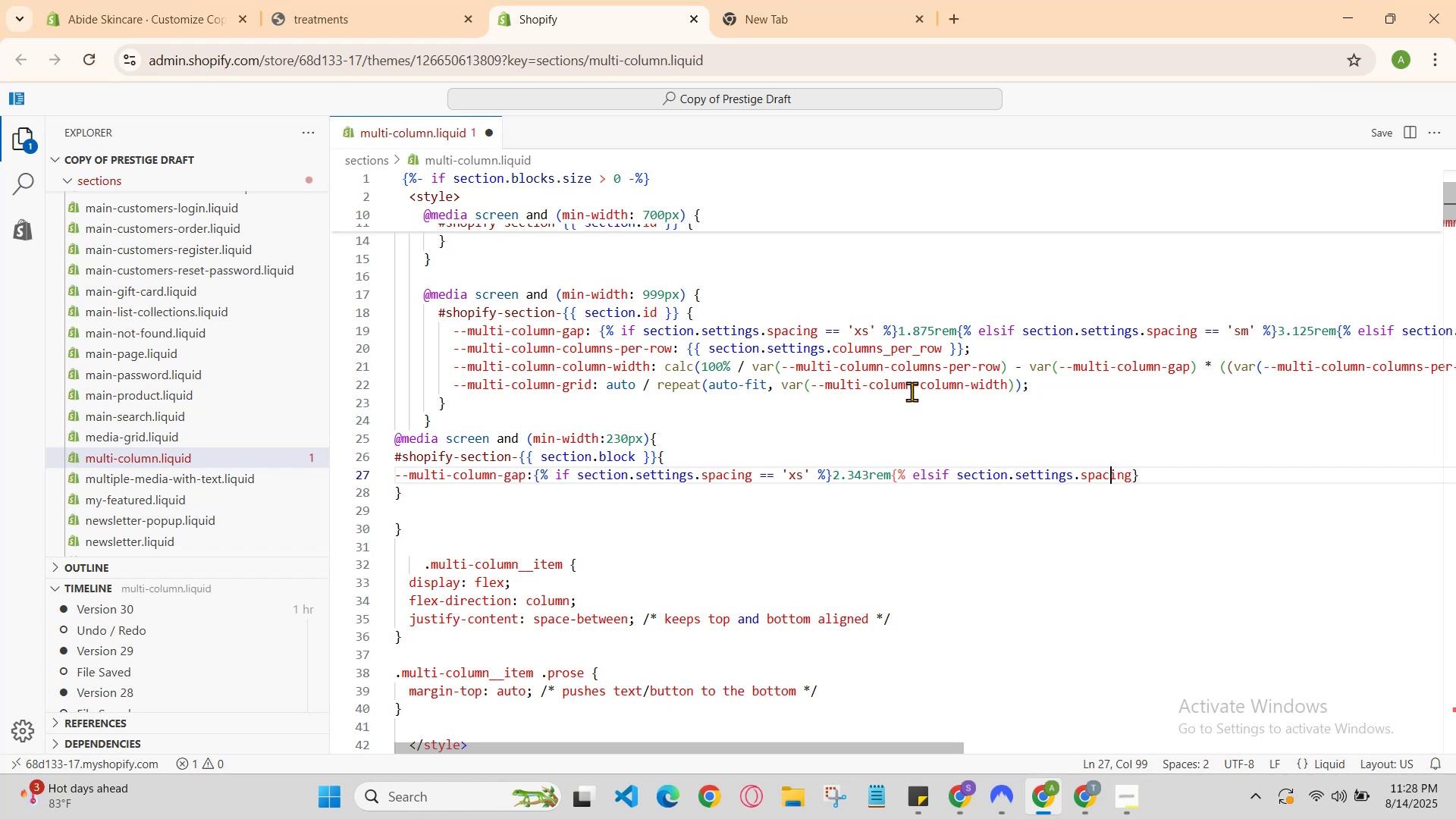 
key(ArrowLeft)
 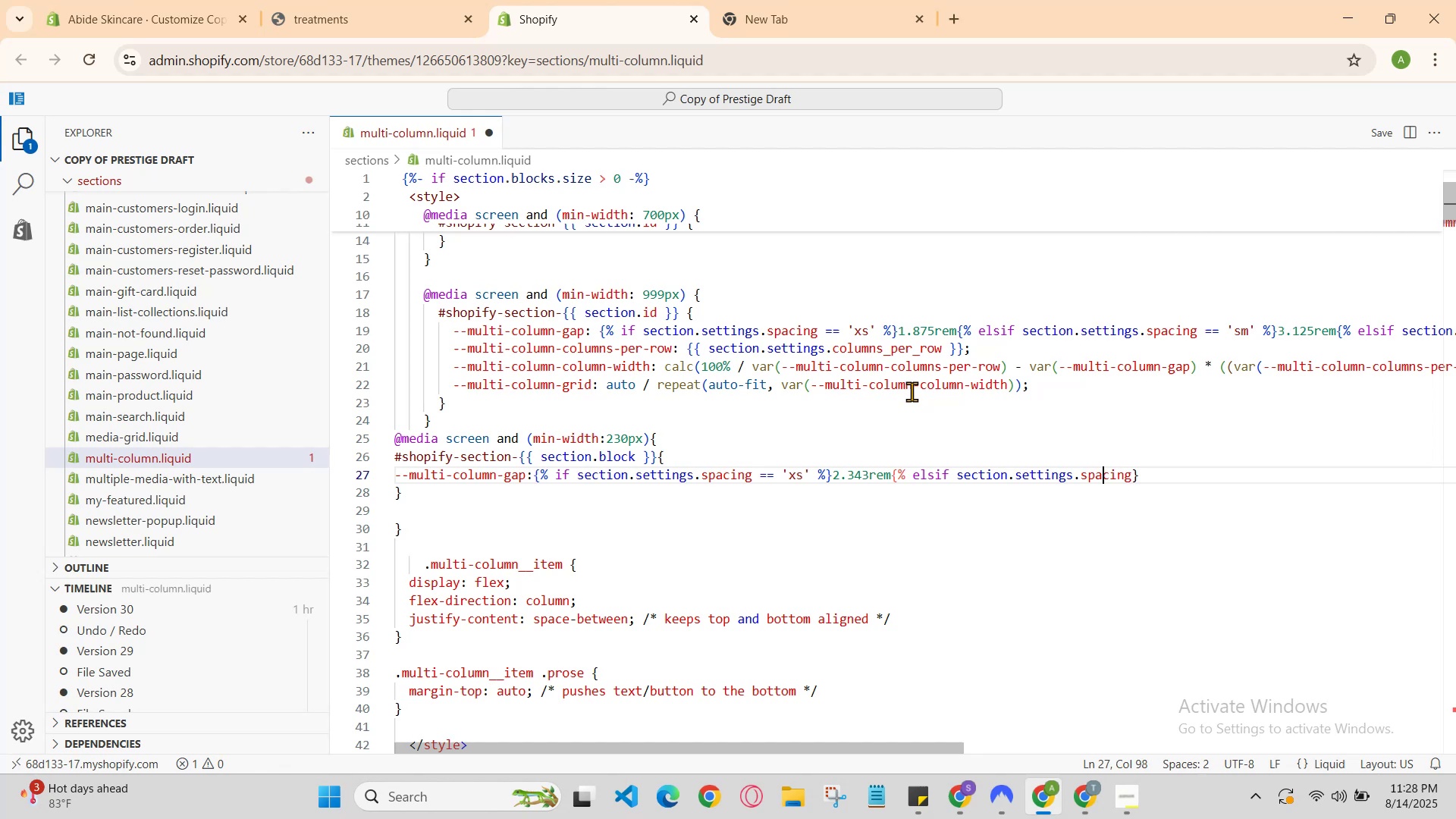 
key(ArrowLeft)
 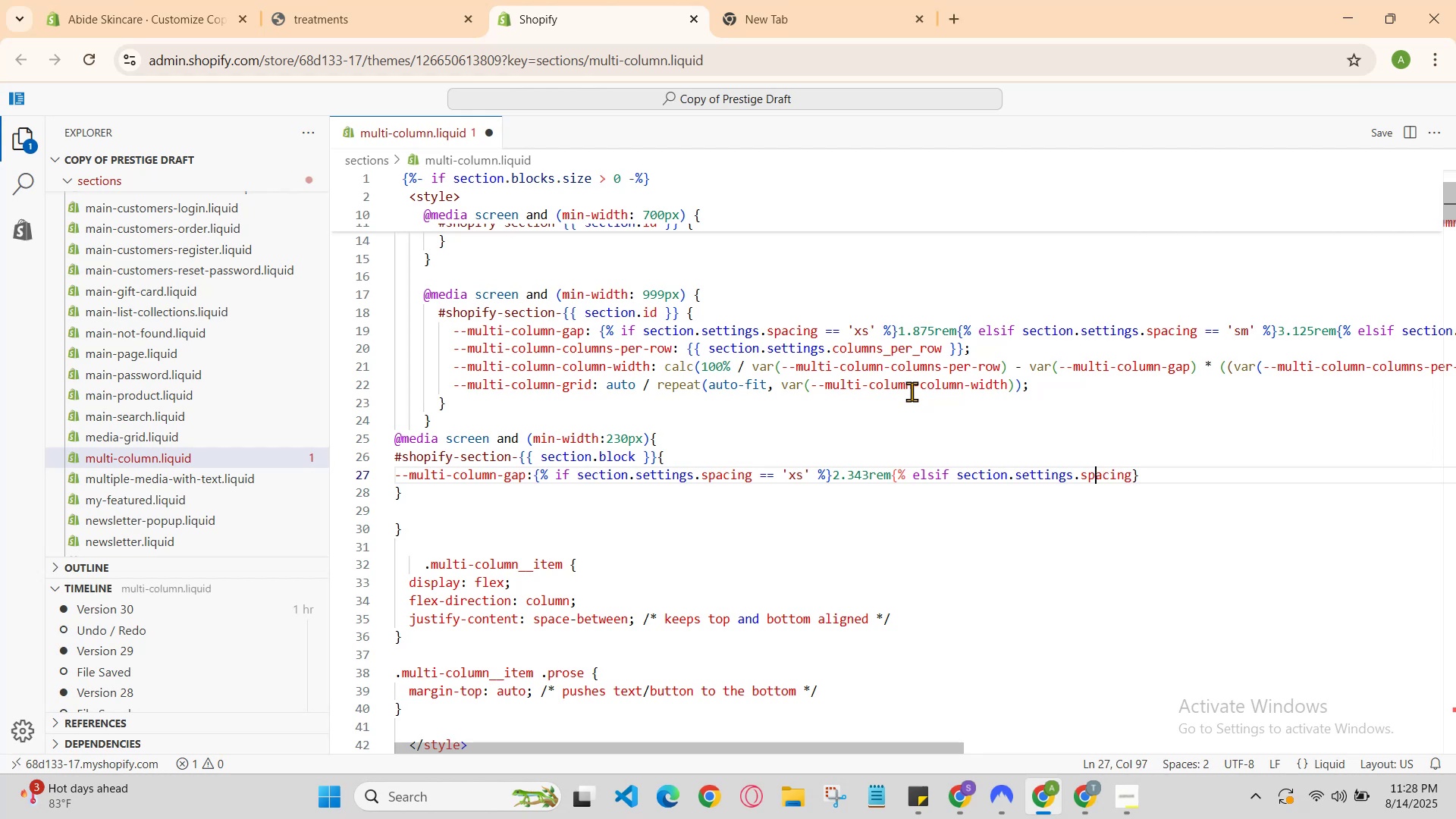 
key(ArrowLeft)
 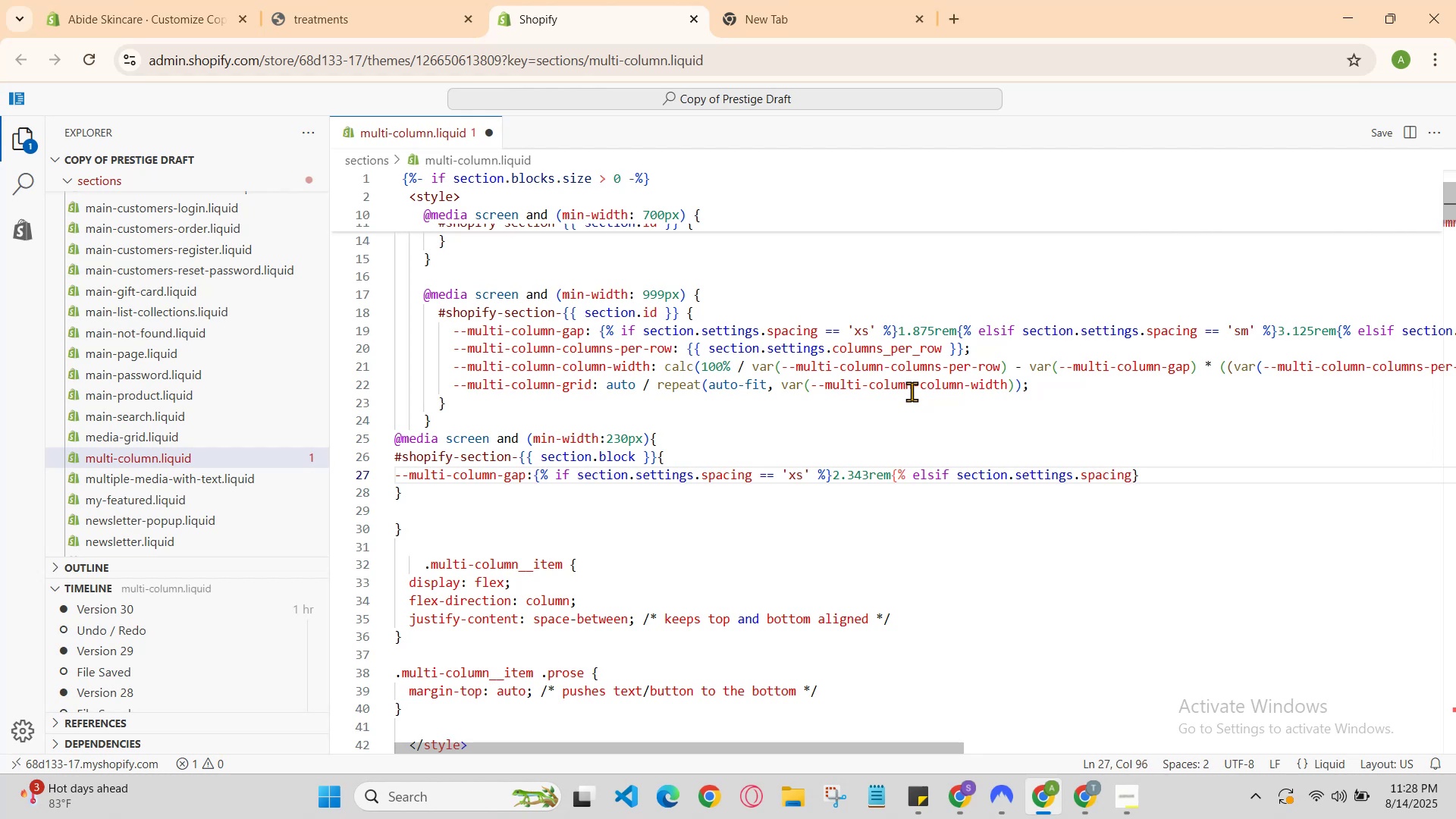 
key(ArrowRight)
 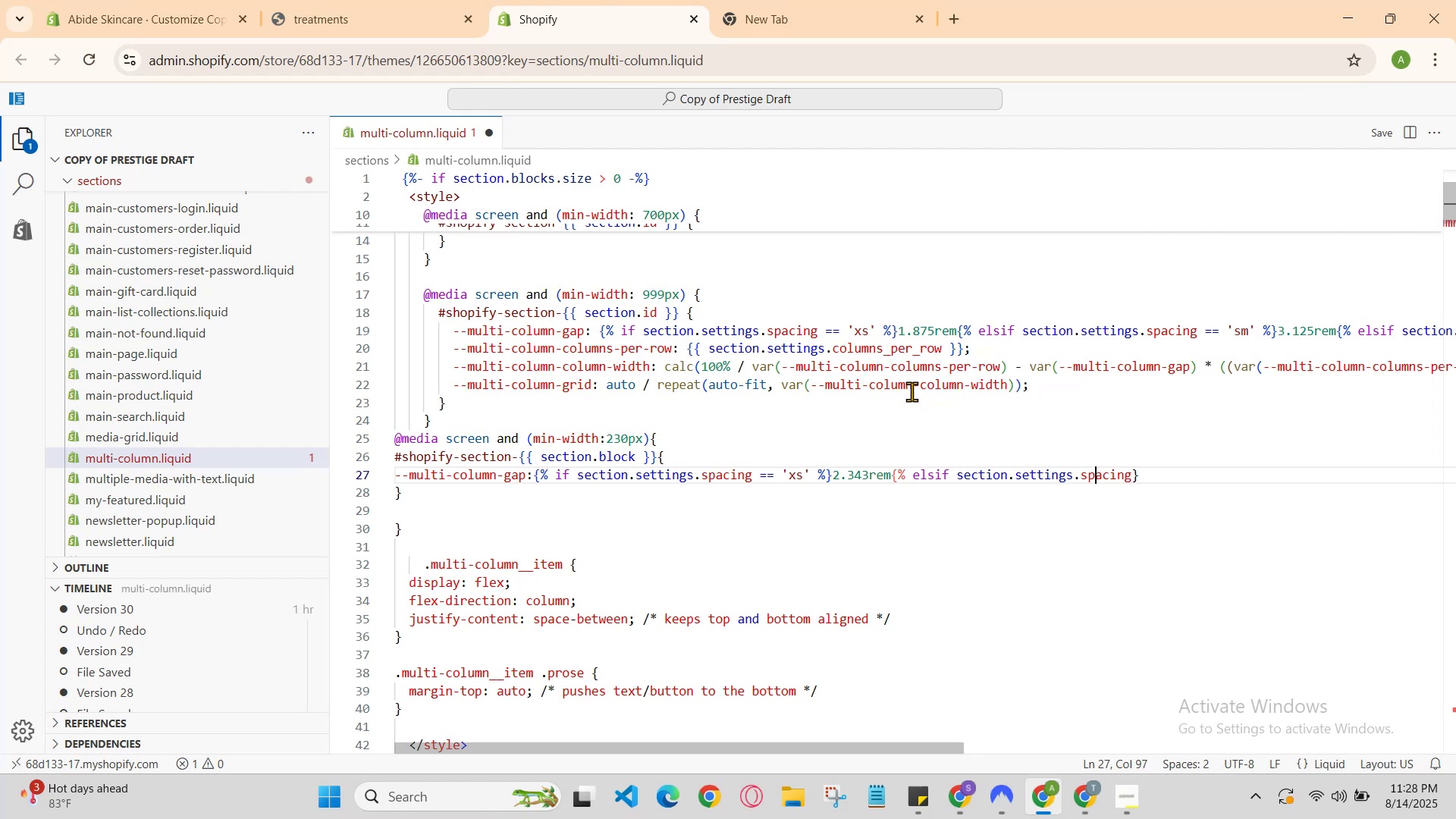 
key(ArrowRight)
 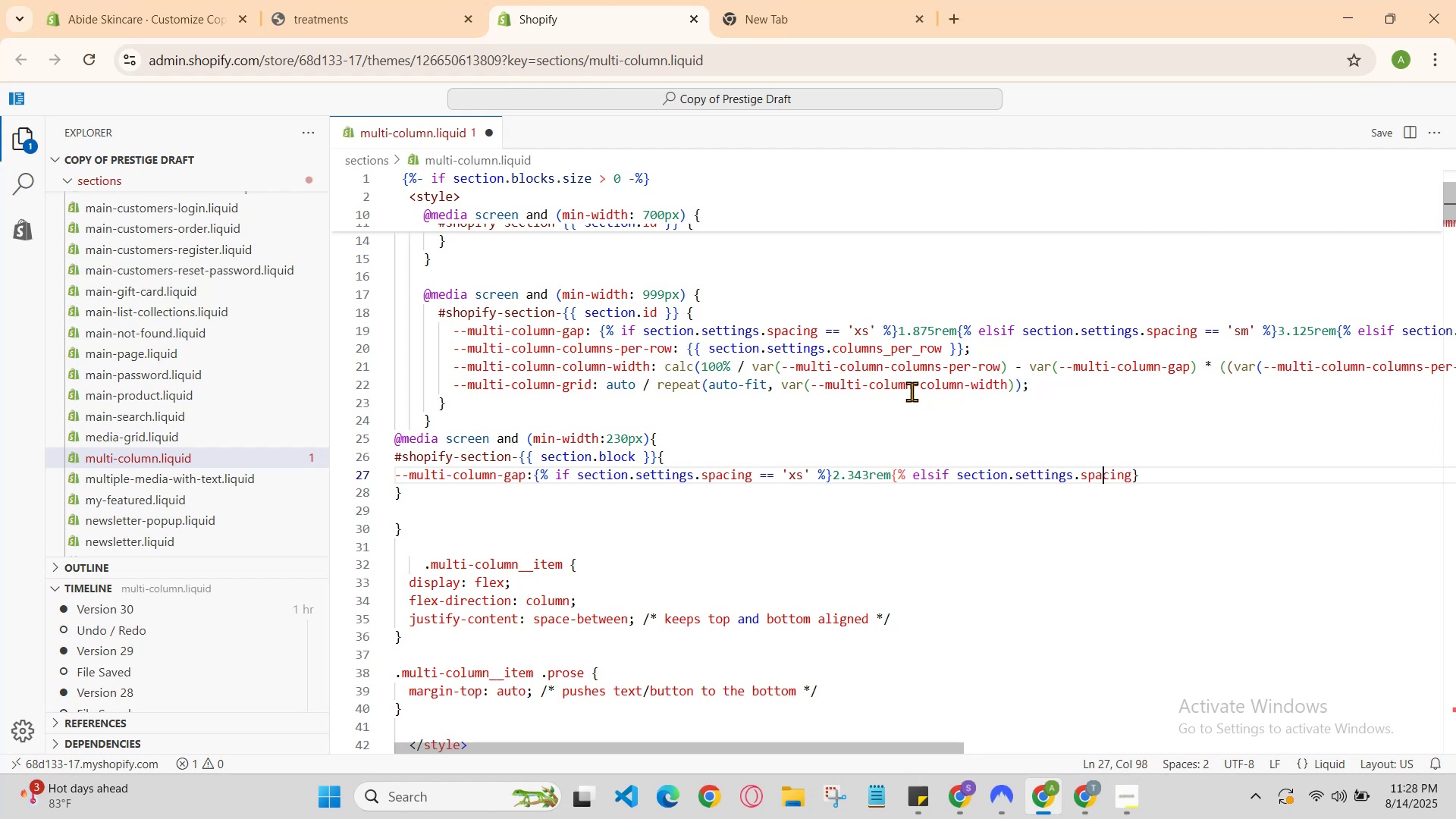 
key(ArrowRight)
 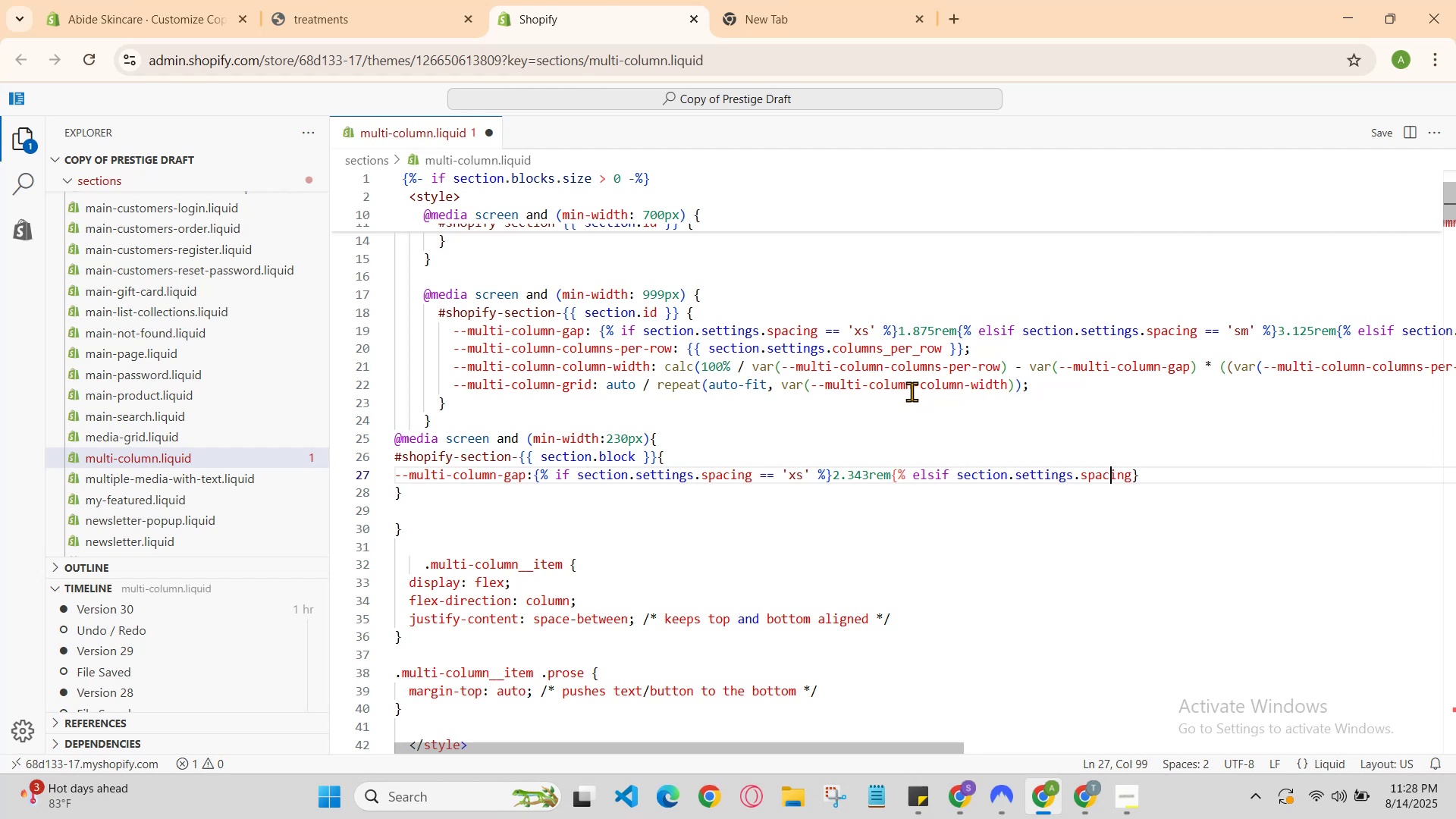 
key(ArrowRight)
 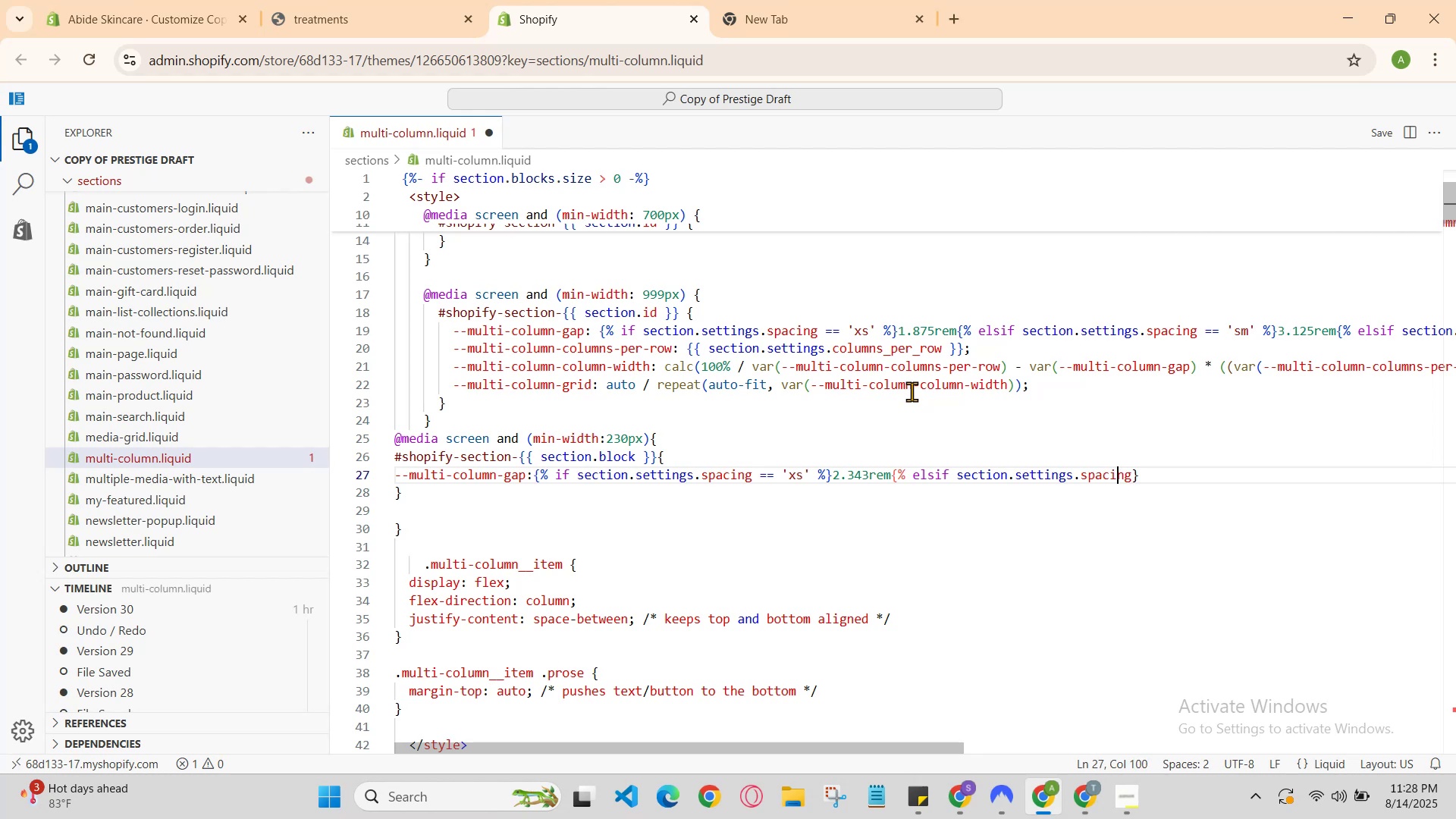 
key(ArrowRight)
 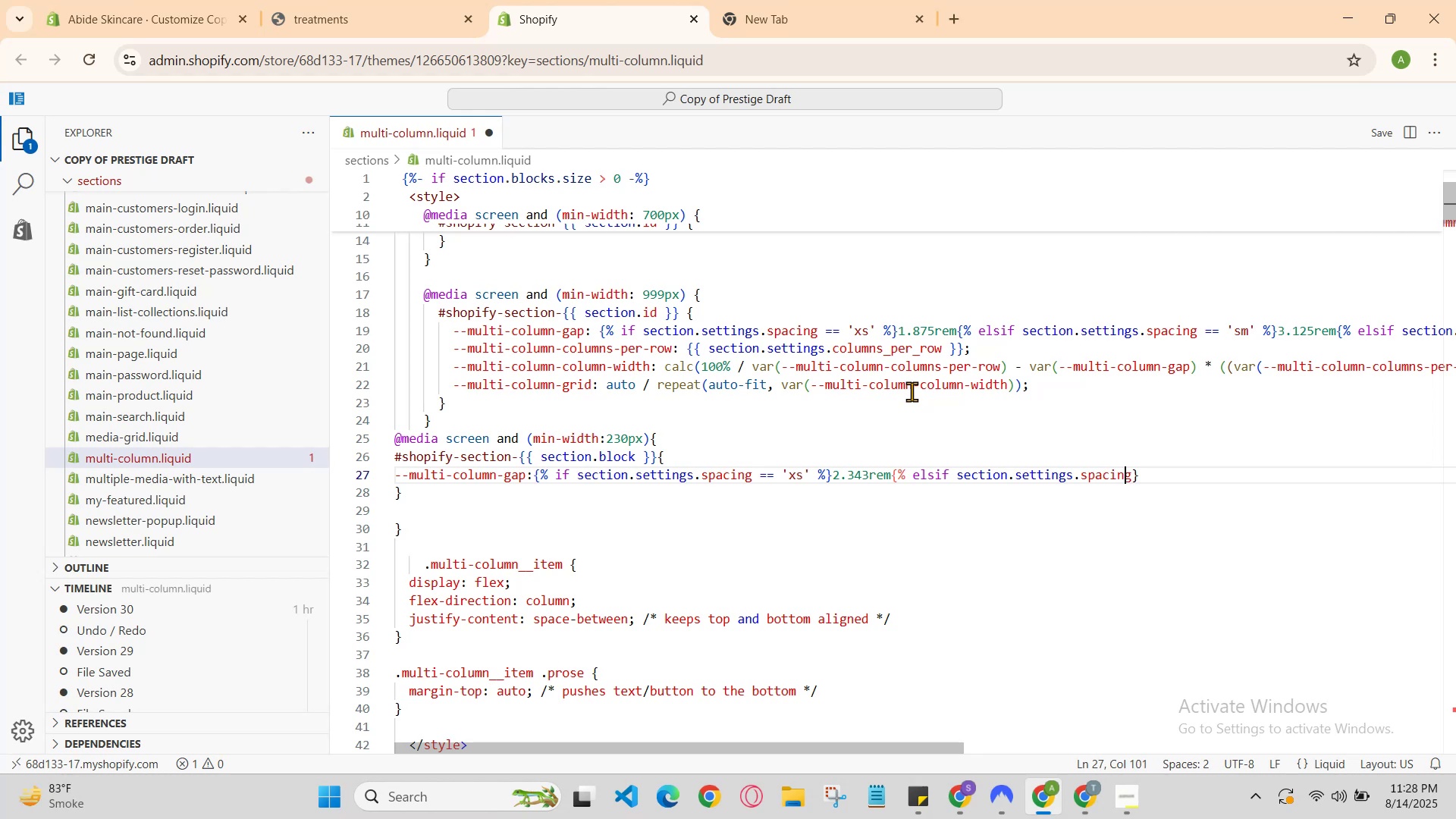 
key(ArrowRight)
 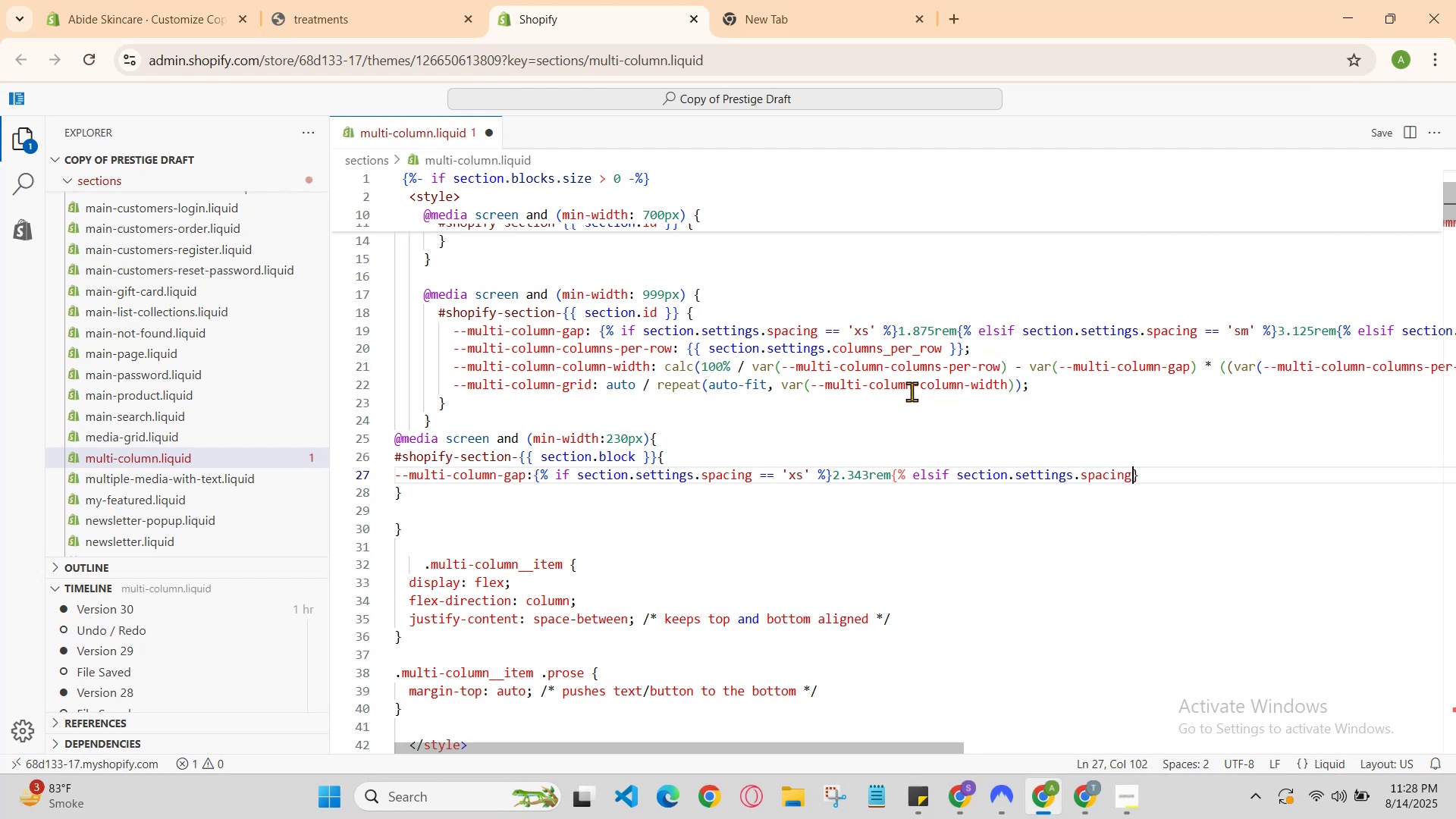 
key(Shift+5)
 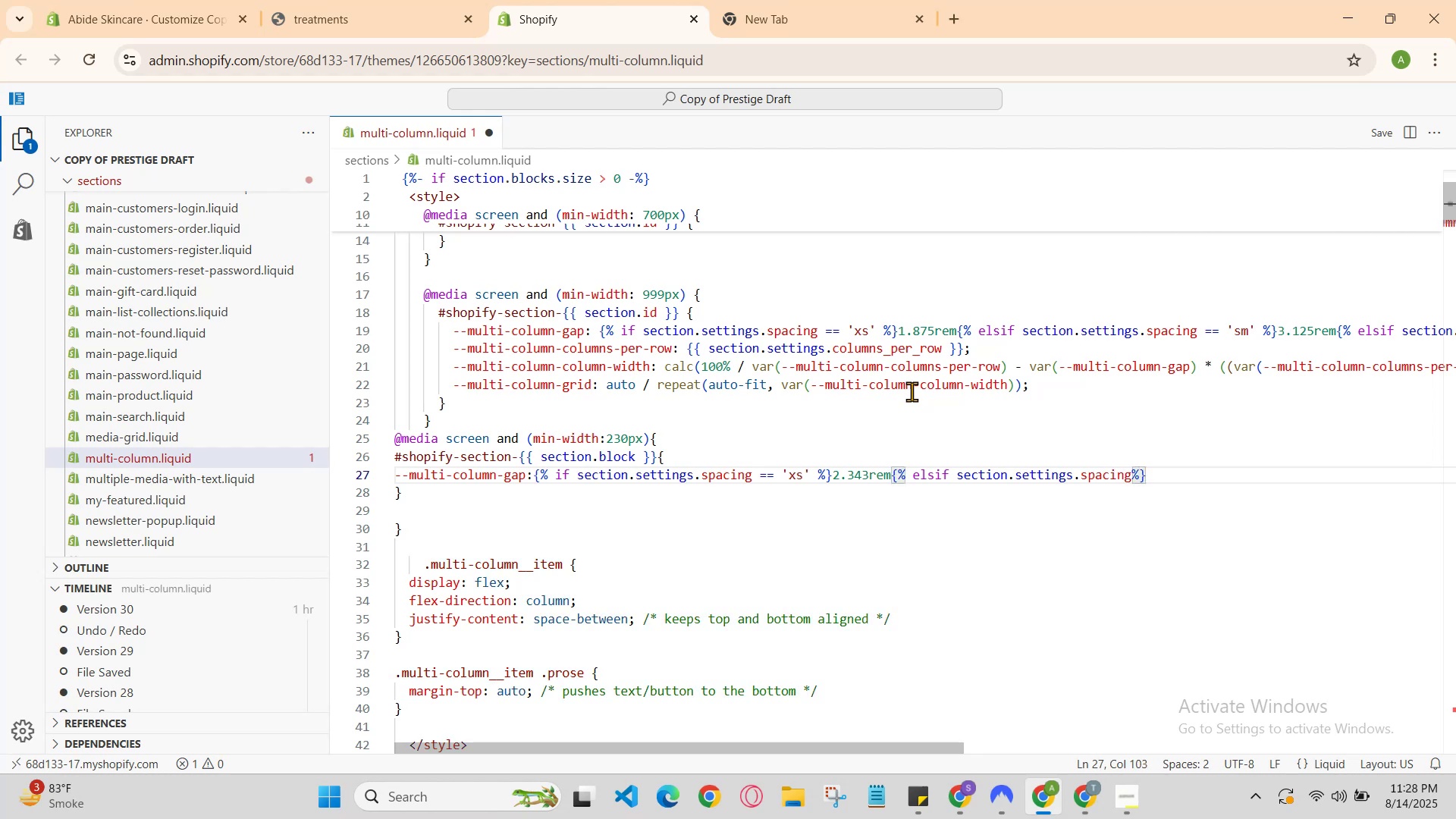 
key(ArrowRight)
 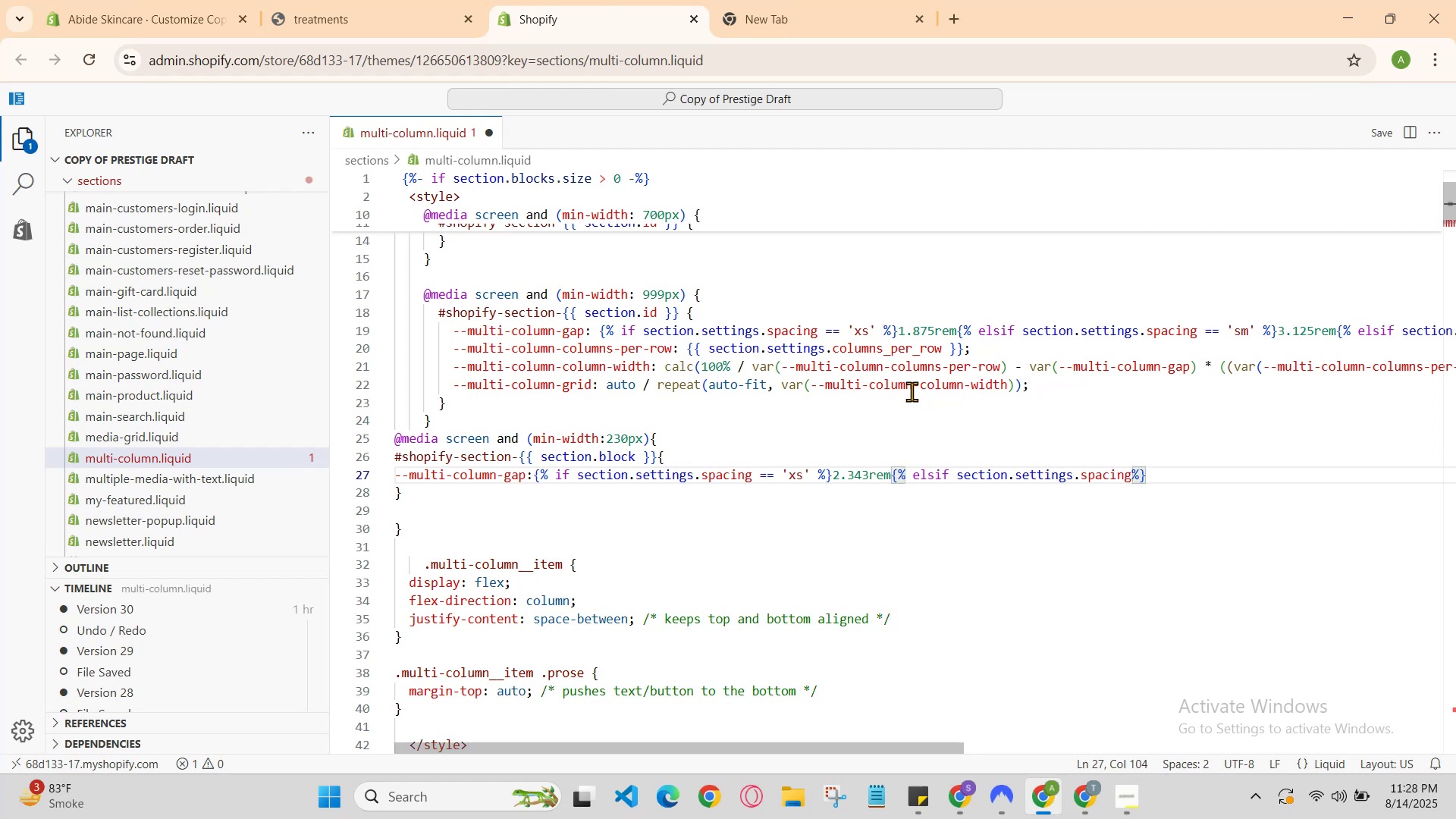 
type(3.434rem{%esler)
key(Backspace)
 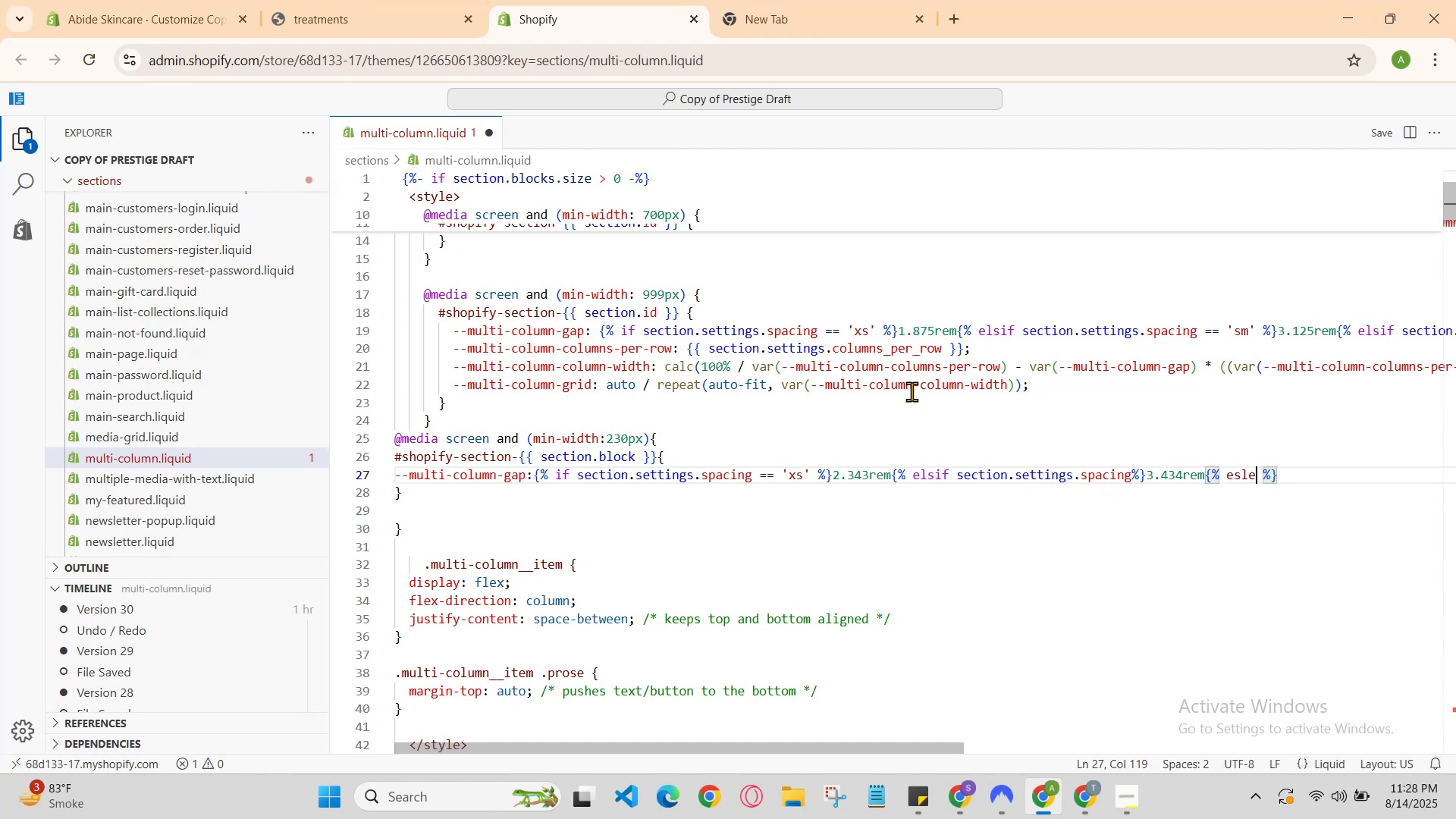 
left_click([905, 685])
 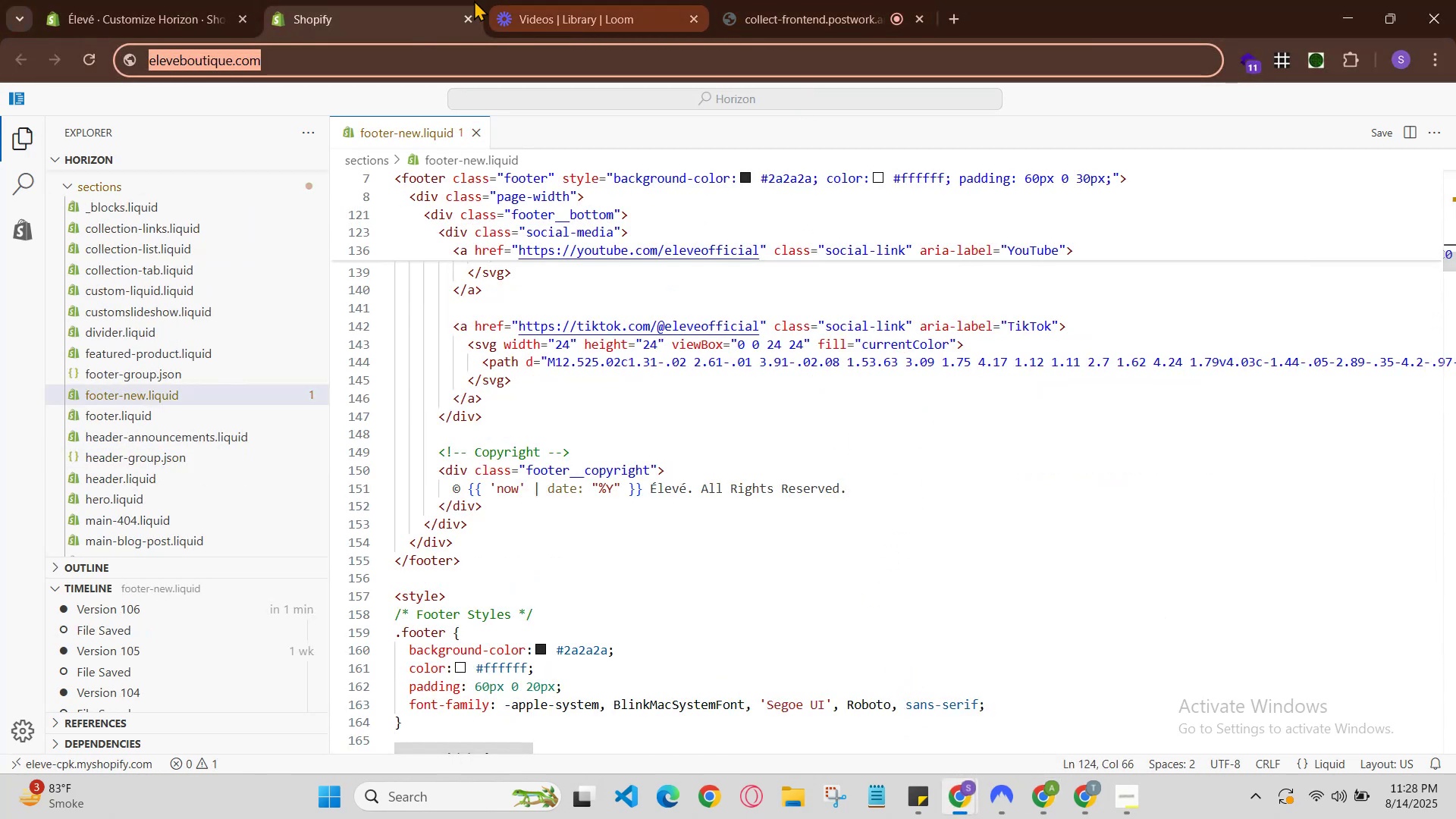 
left_click([264, 0])
 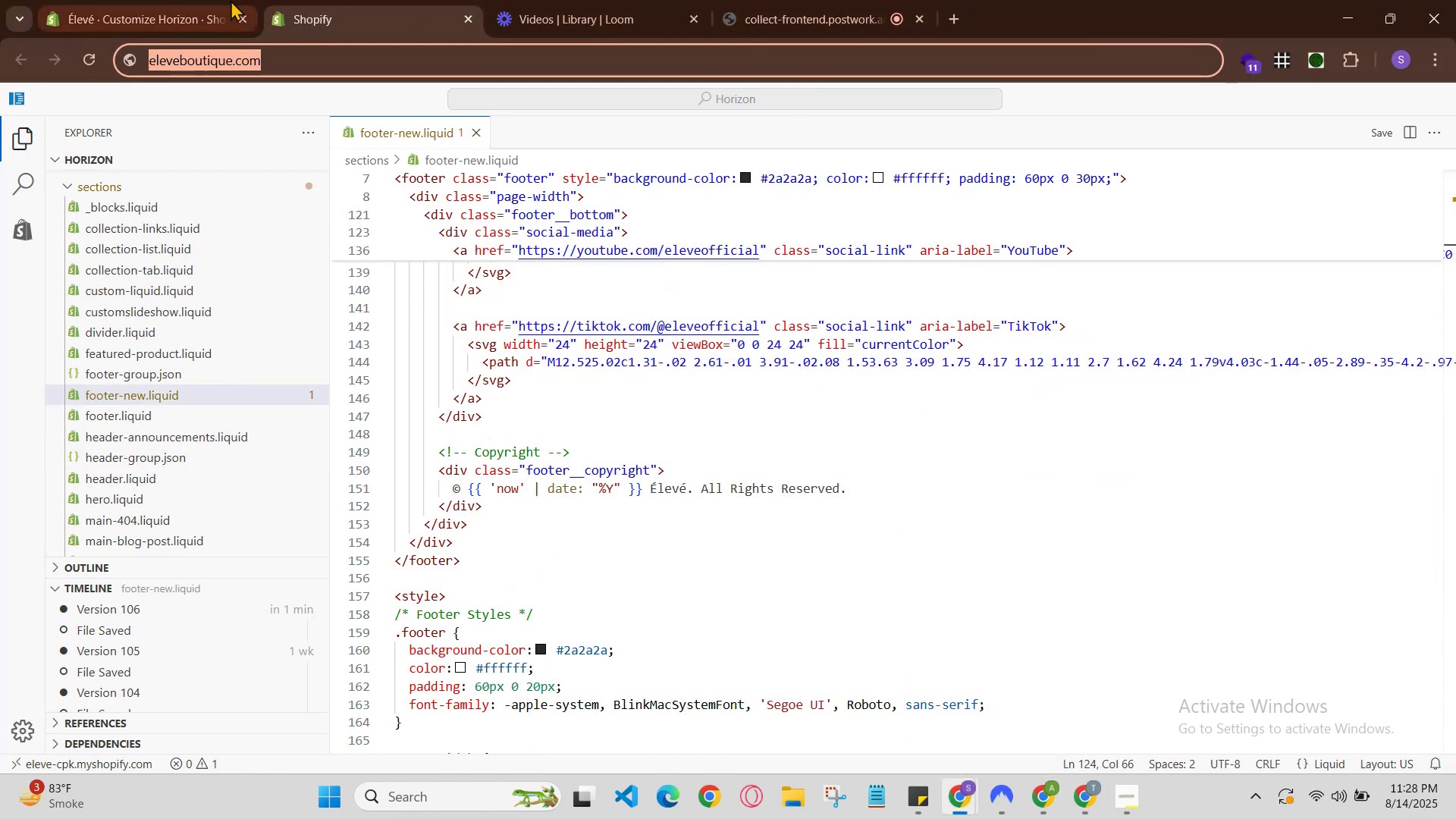 
left_click([180, 0])
 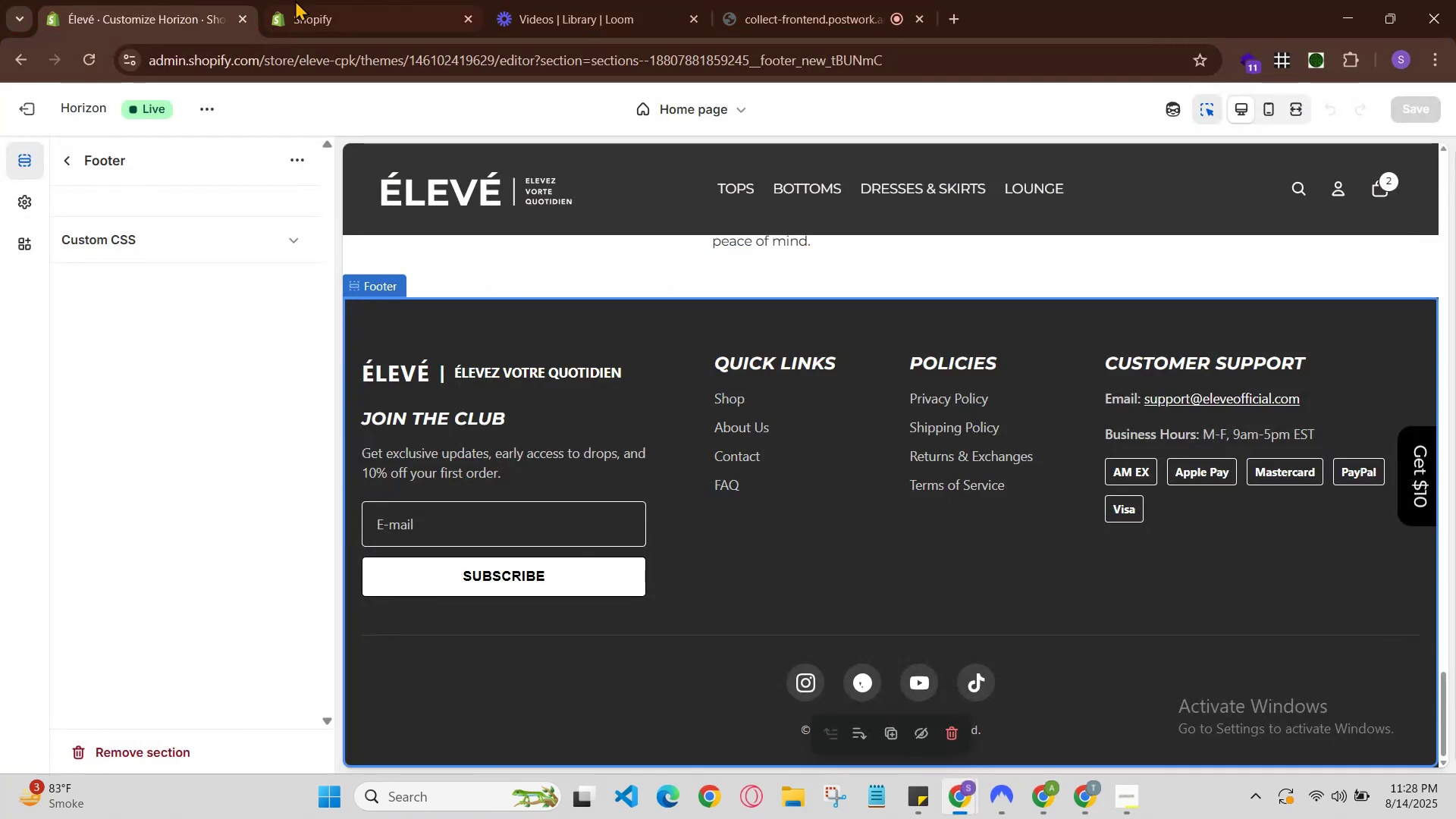 
left_click([304, 0])
 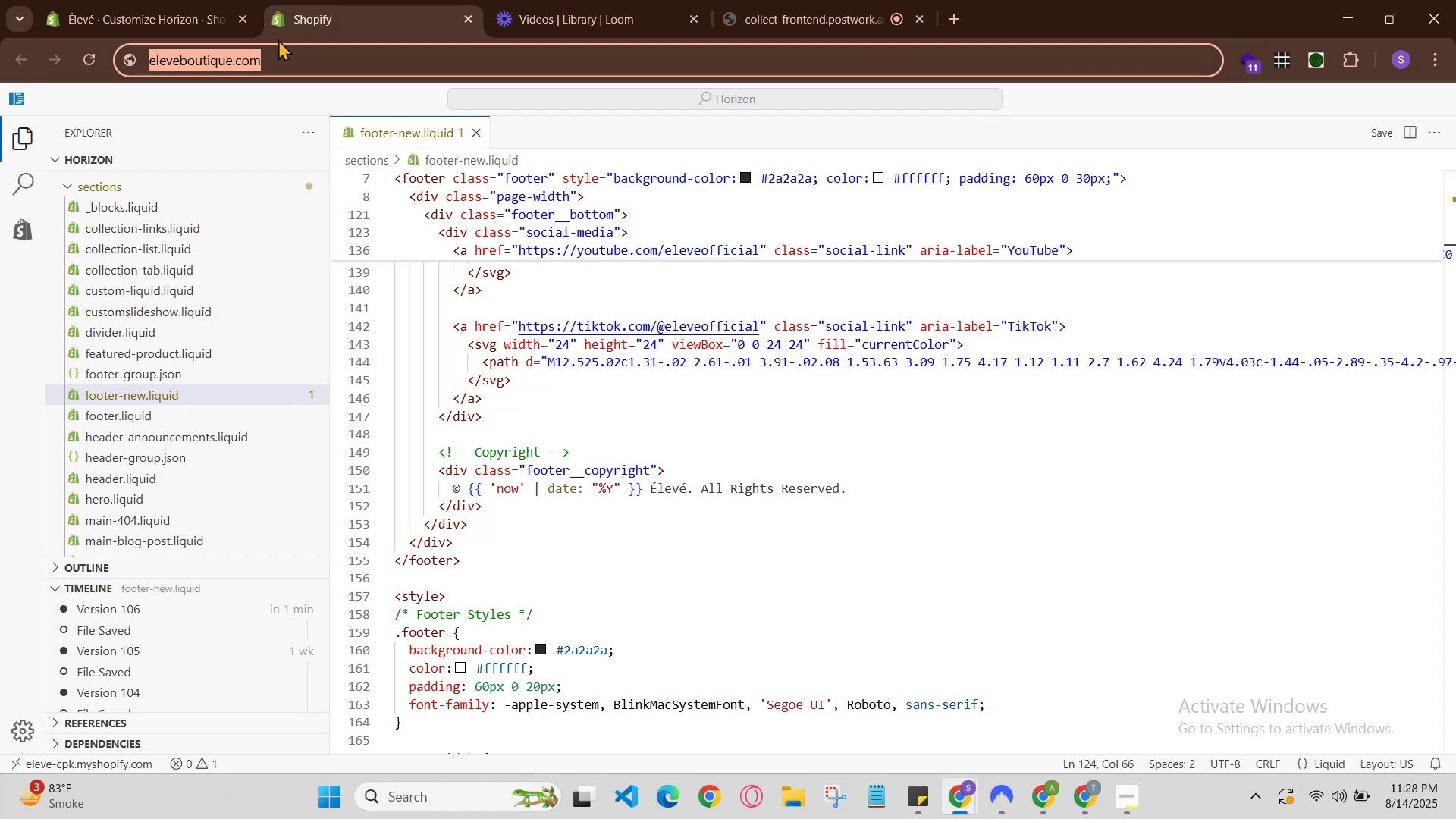 
key(Enter)
 